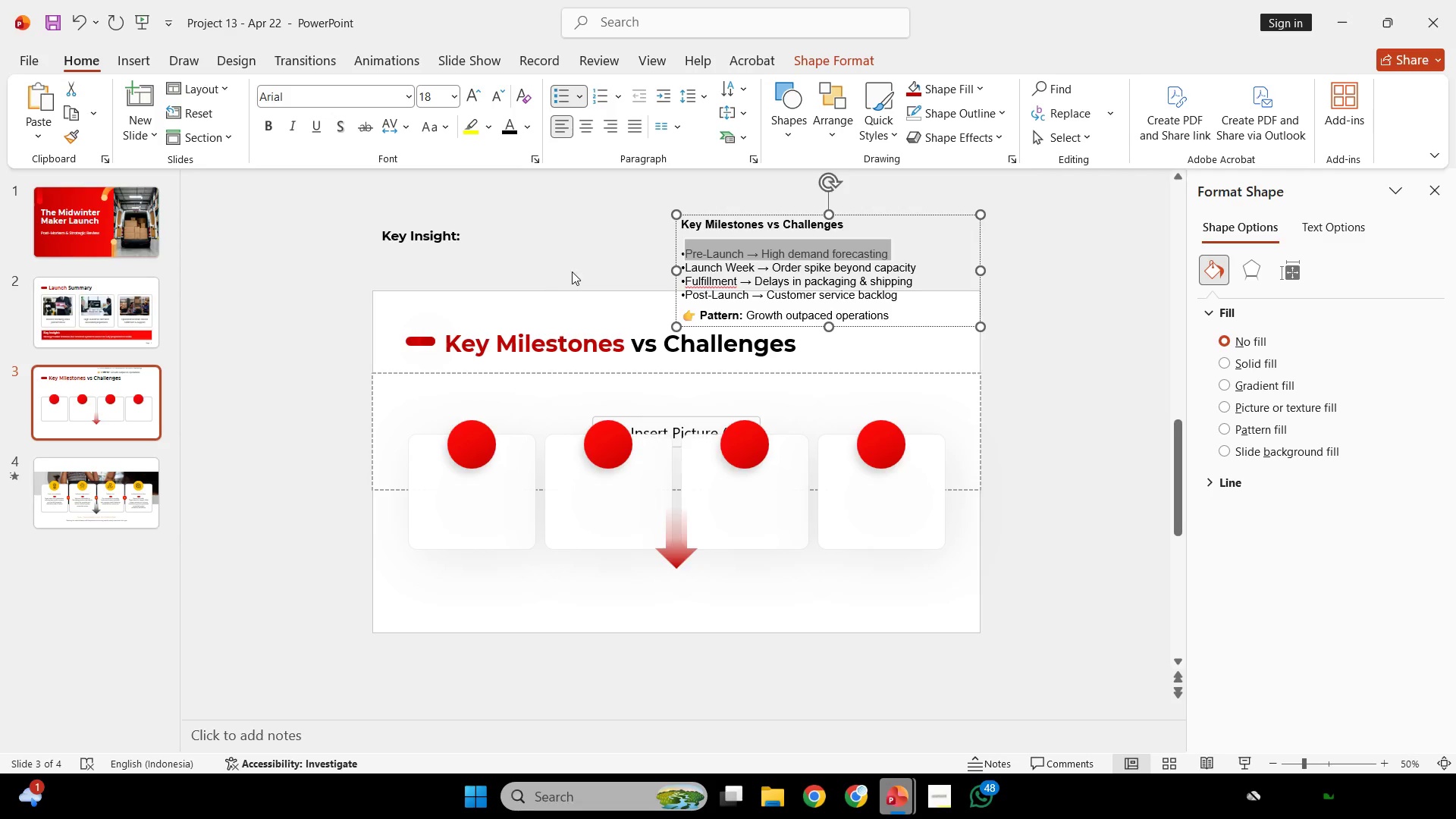 
left_click([575, 270])
 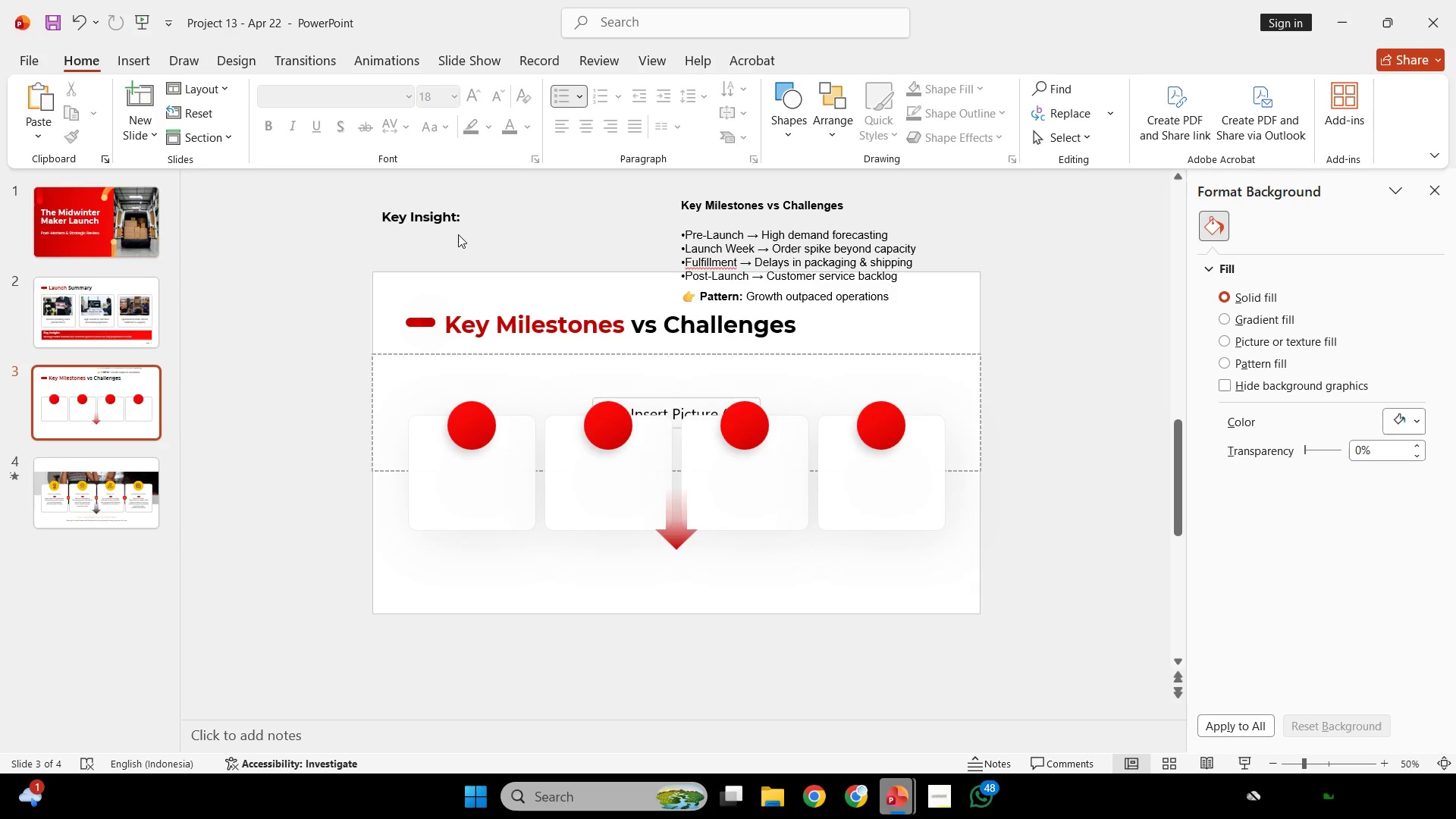 
double_click([463, 222])
 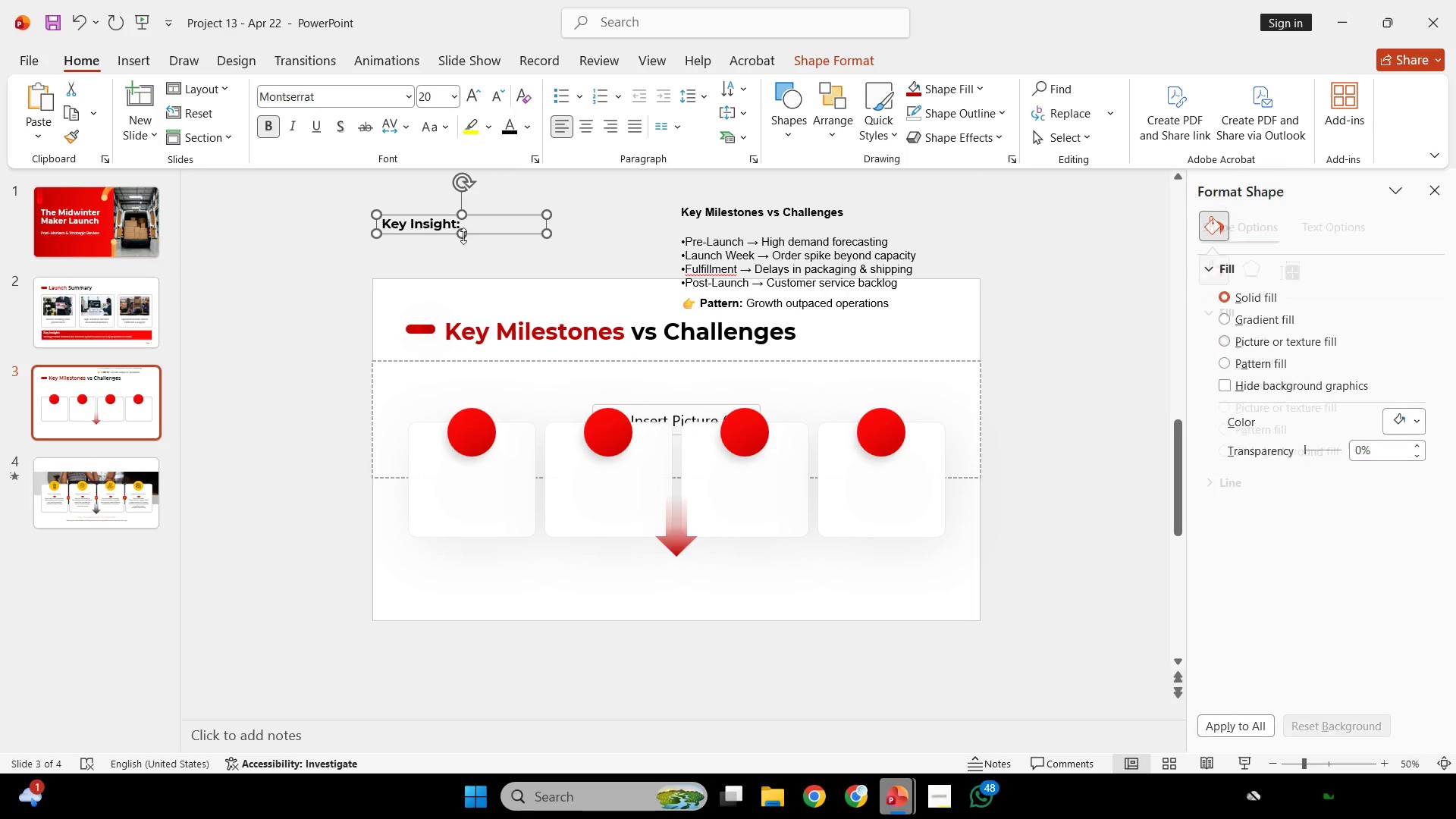 
hold_key(key=ShiftLeft, duration=0.75)
hold_key(key=ControlLeft, duration=0.75)
left_click_drag(start_coordinate=[471, 238], to_coordinate=[482, 293])
 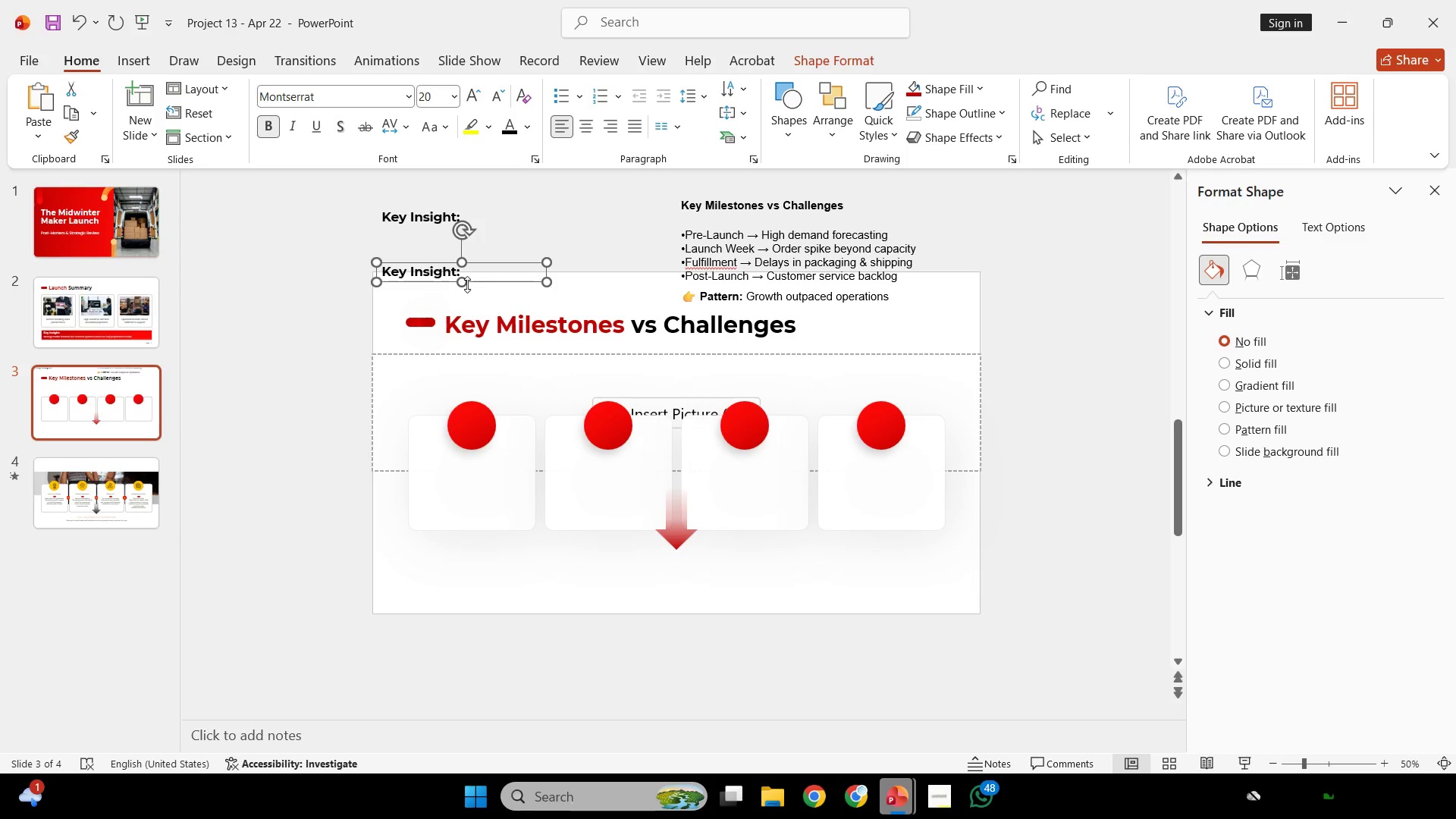 
key(Control+ControlLeft)
 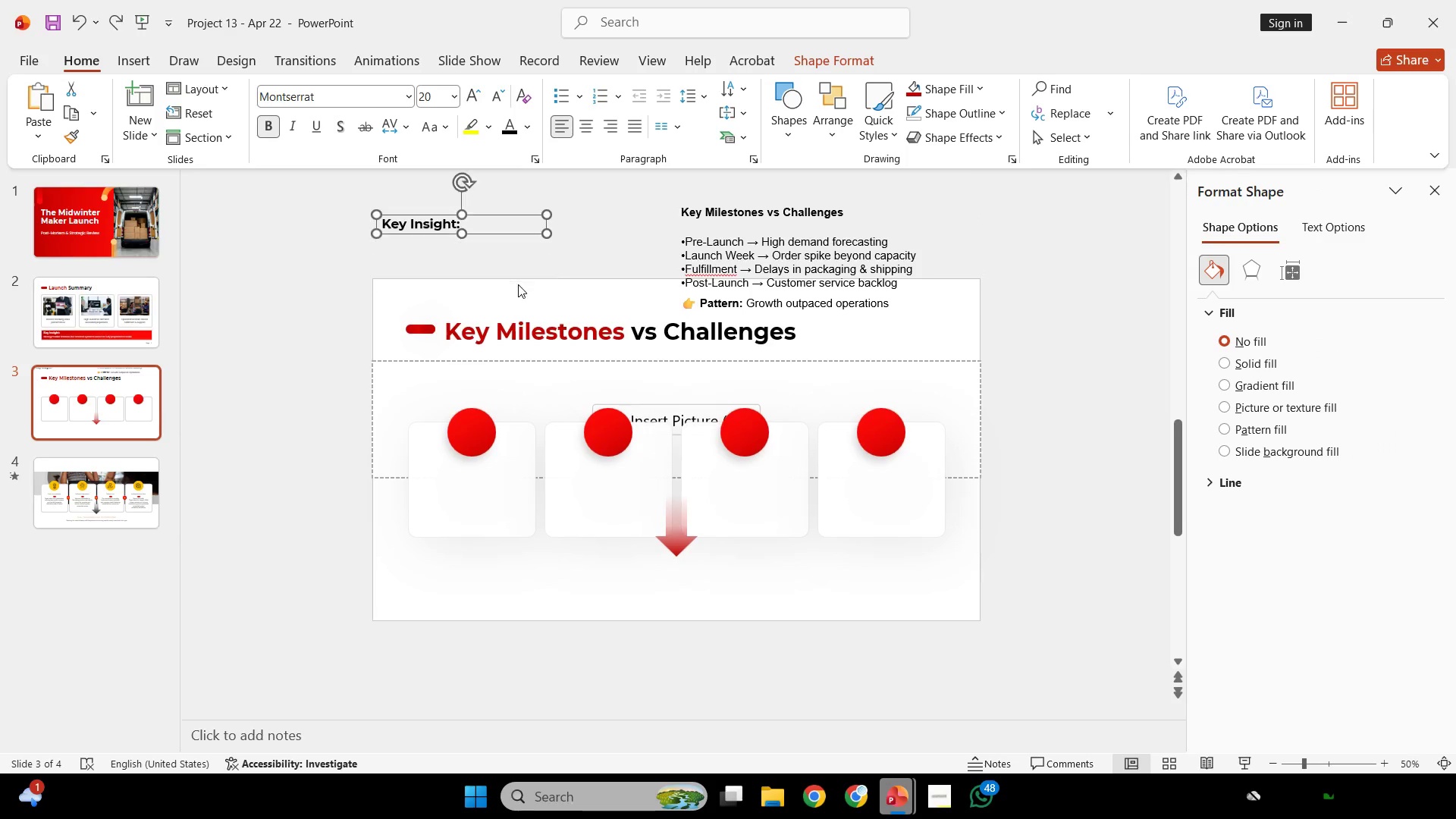 
key(Control+Z)
 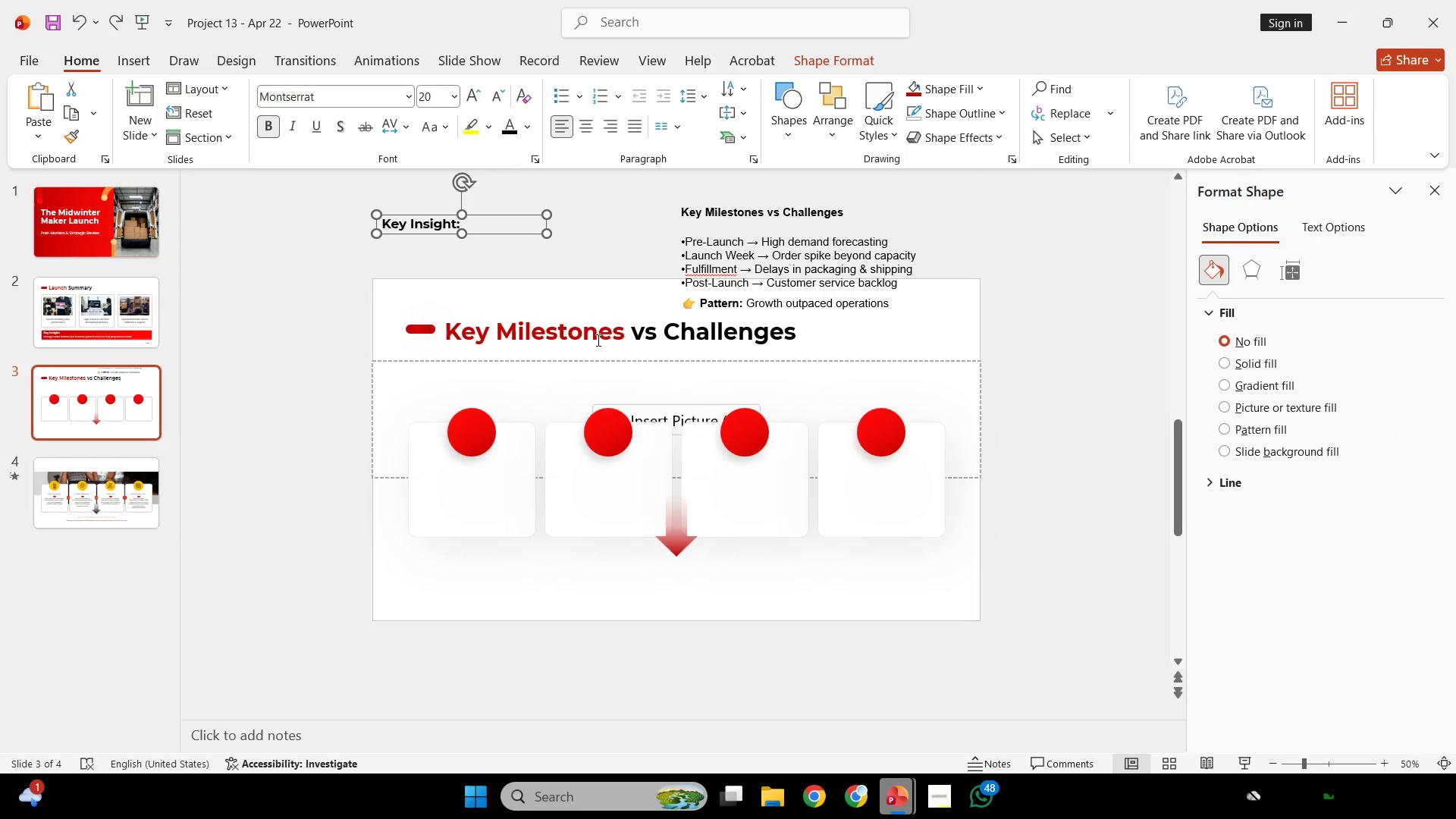 
scroll: coordinate [623, 446], scroll_direction: none, amount: 0.0
 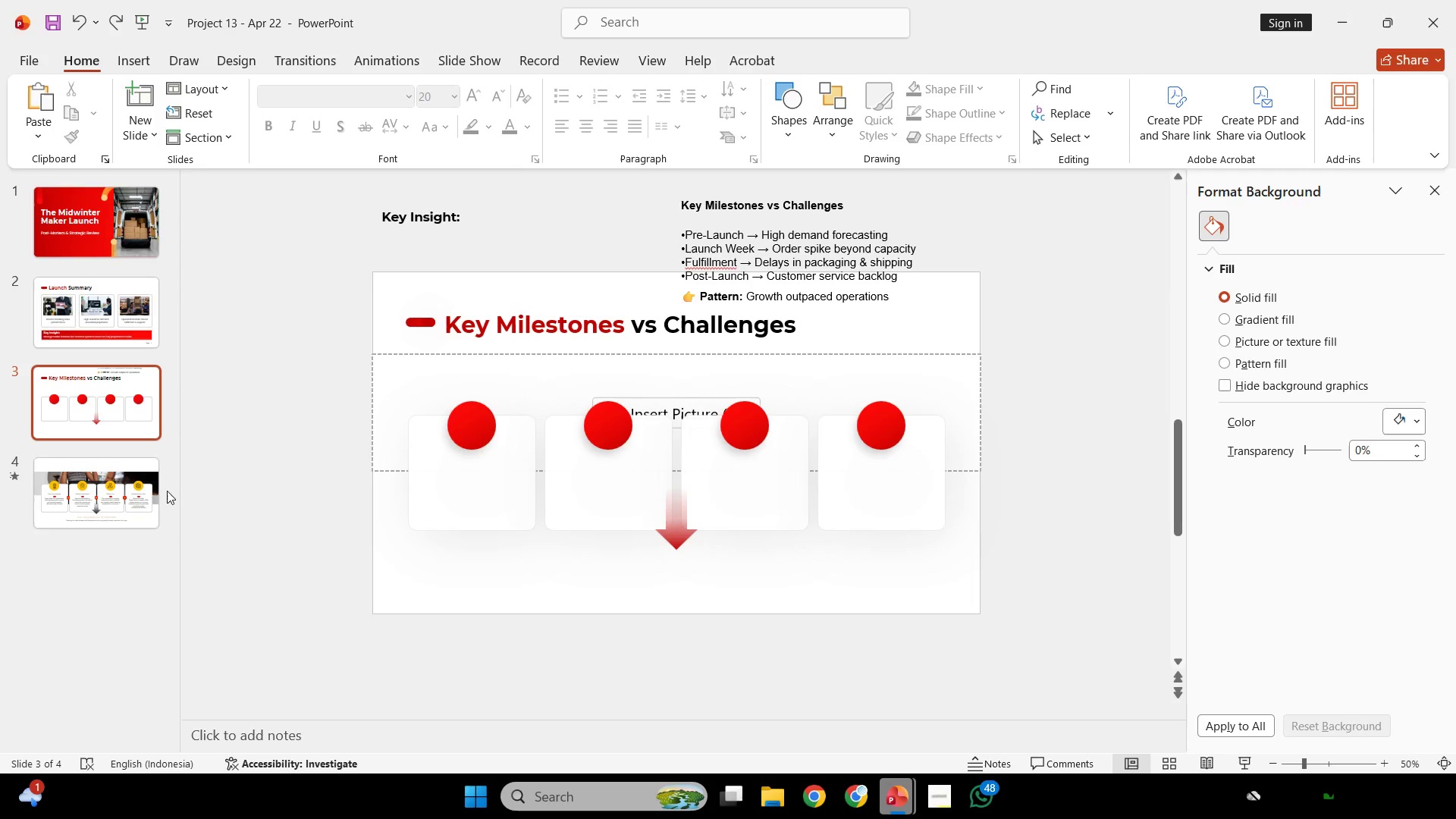 
left_click([136, 500])
 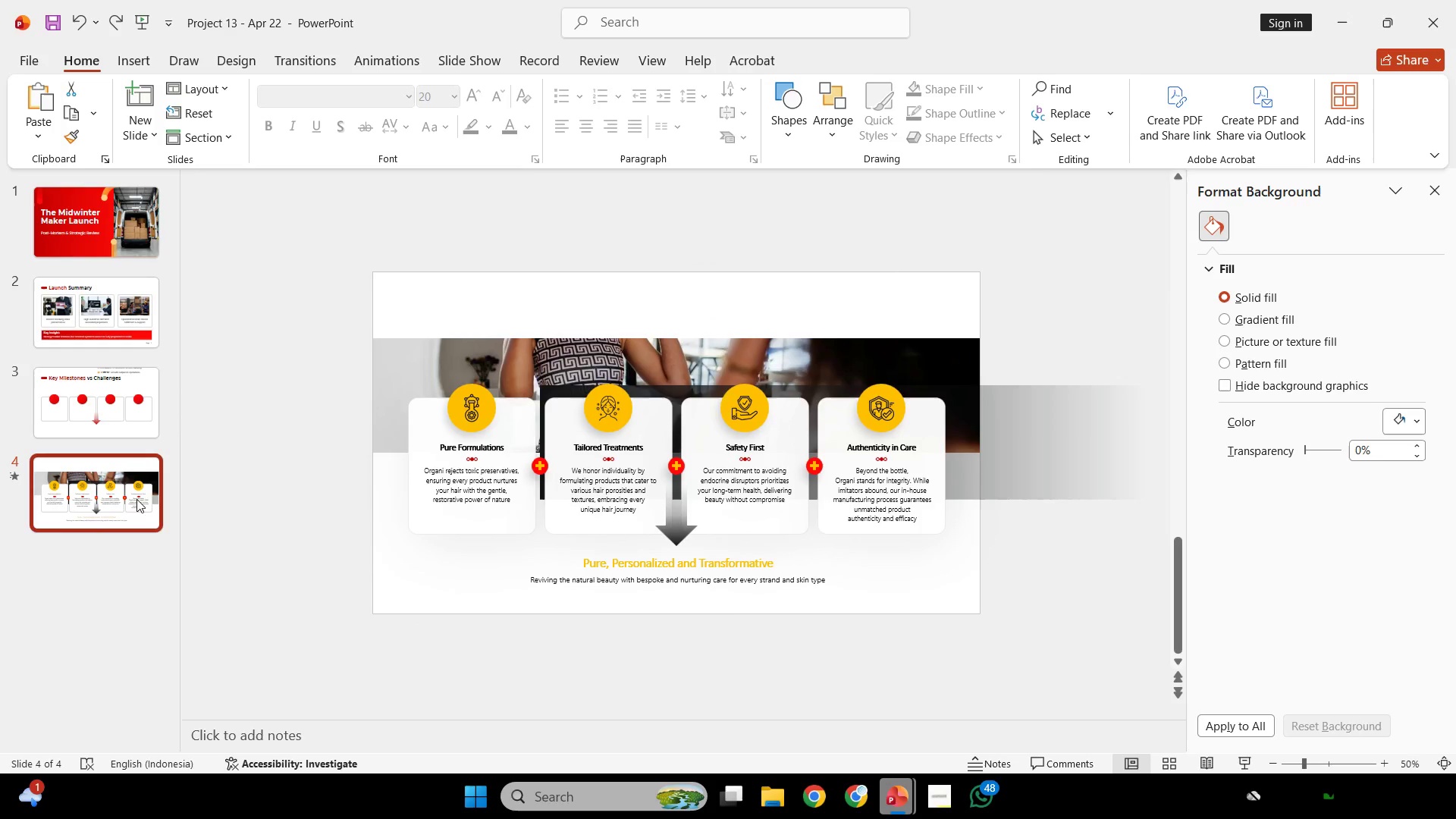 
key(Delete)
 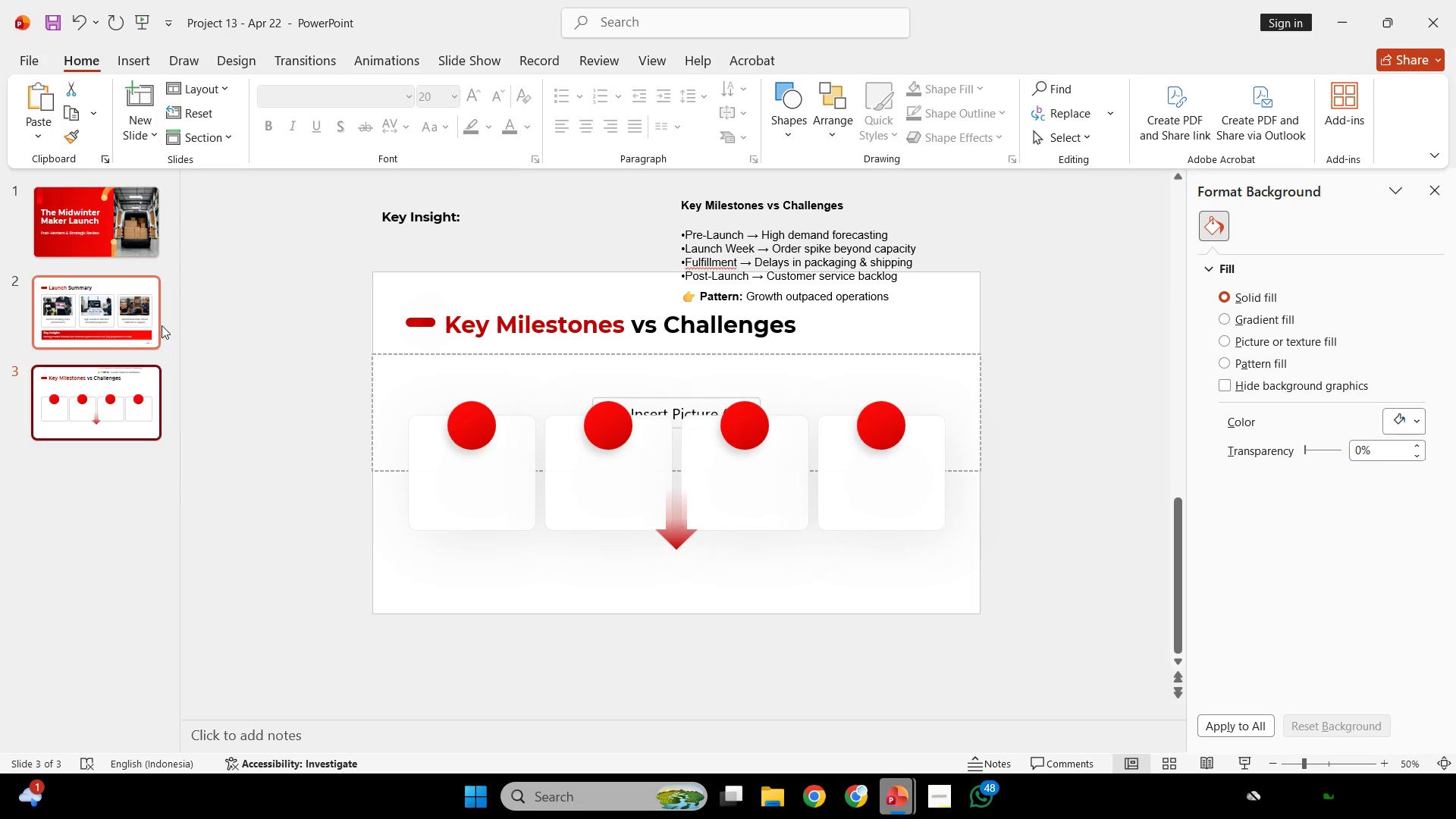 
left_click([159, 312])
 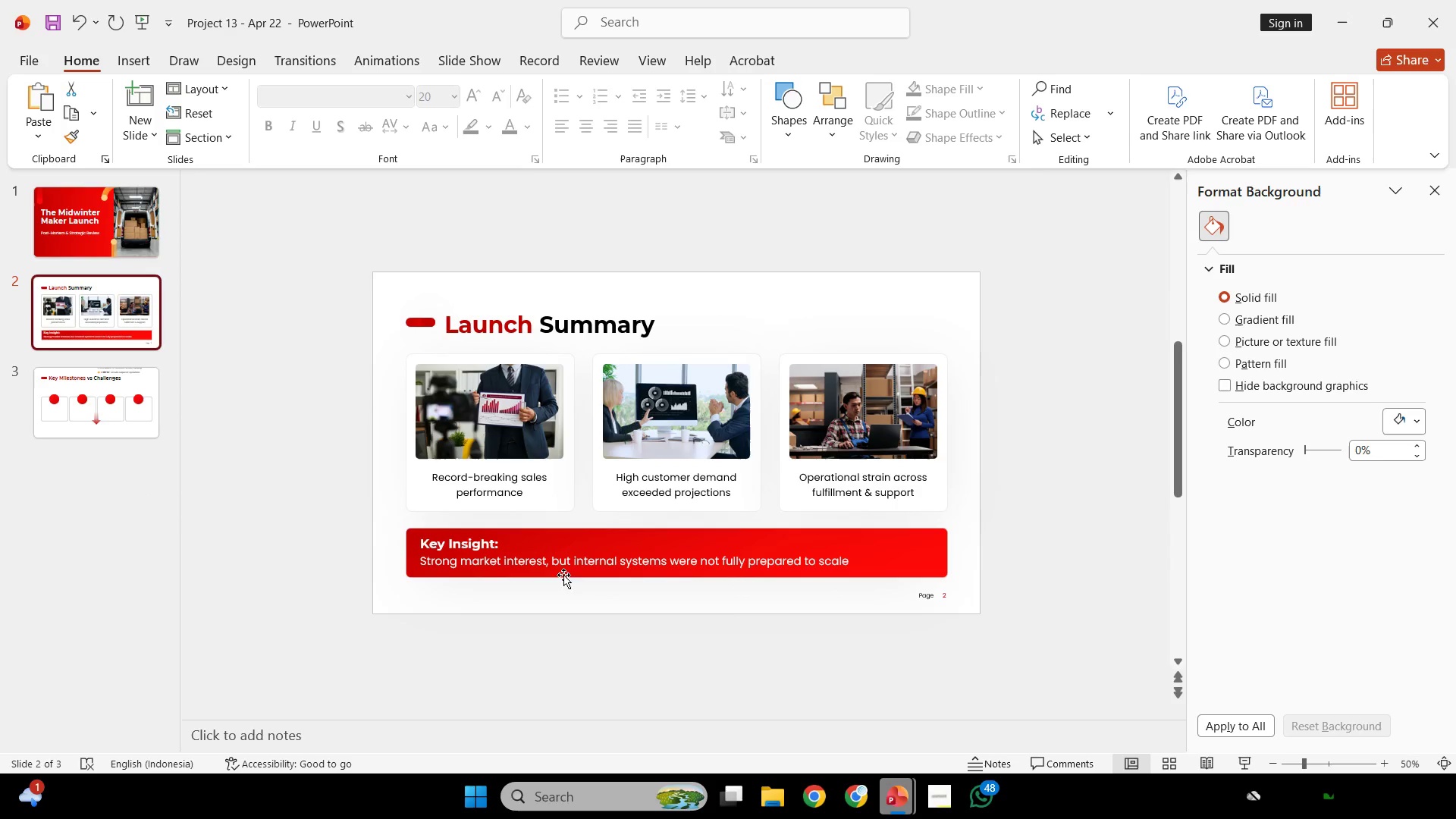 
left_click([536, 559])
 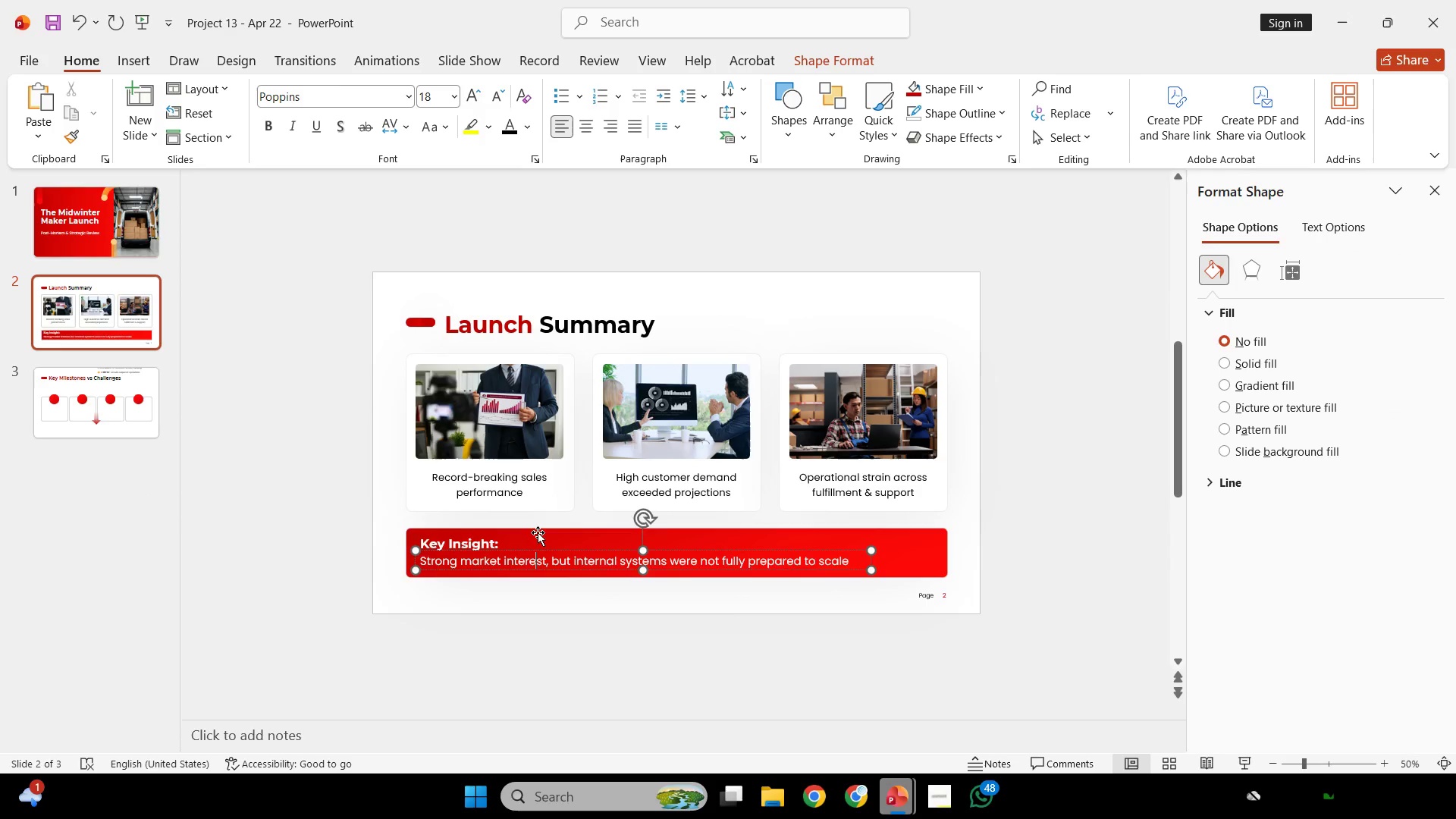 
left_click([514, 496])
 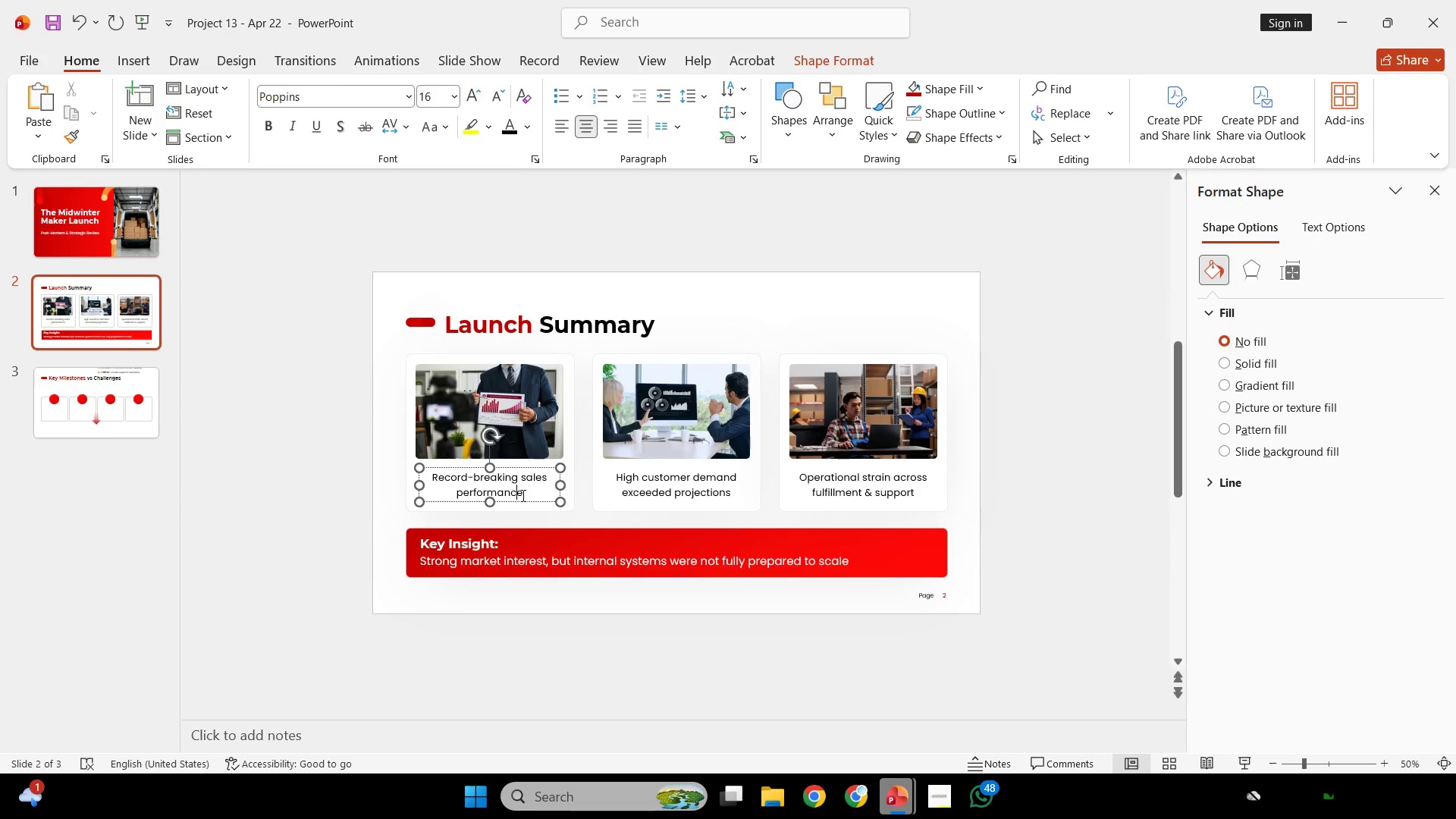 
hold_key(key=ShiftLeft, duration=0.88)
hold_key(key=ControlLeft, duration=0.89)
left_click_drag(start_coordinate=[525, 500], to_coordinate=[526, 521])
 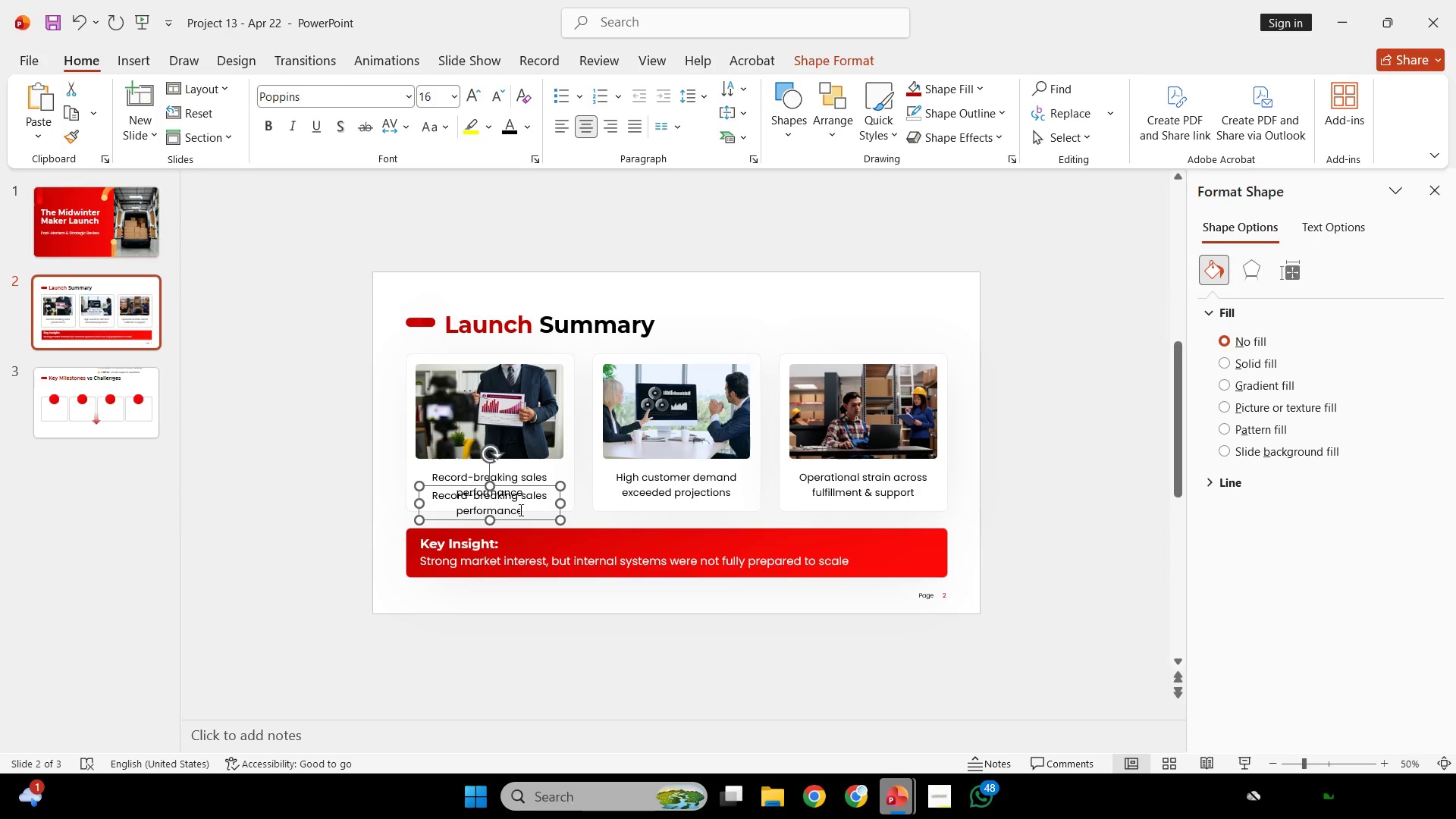 
left_click([519, 509])
 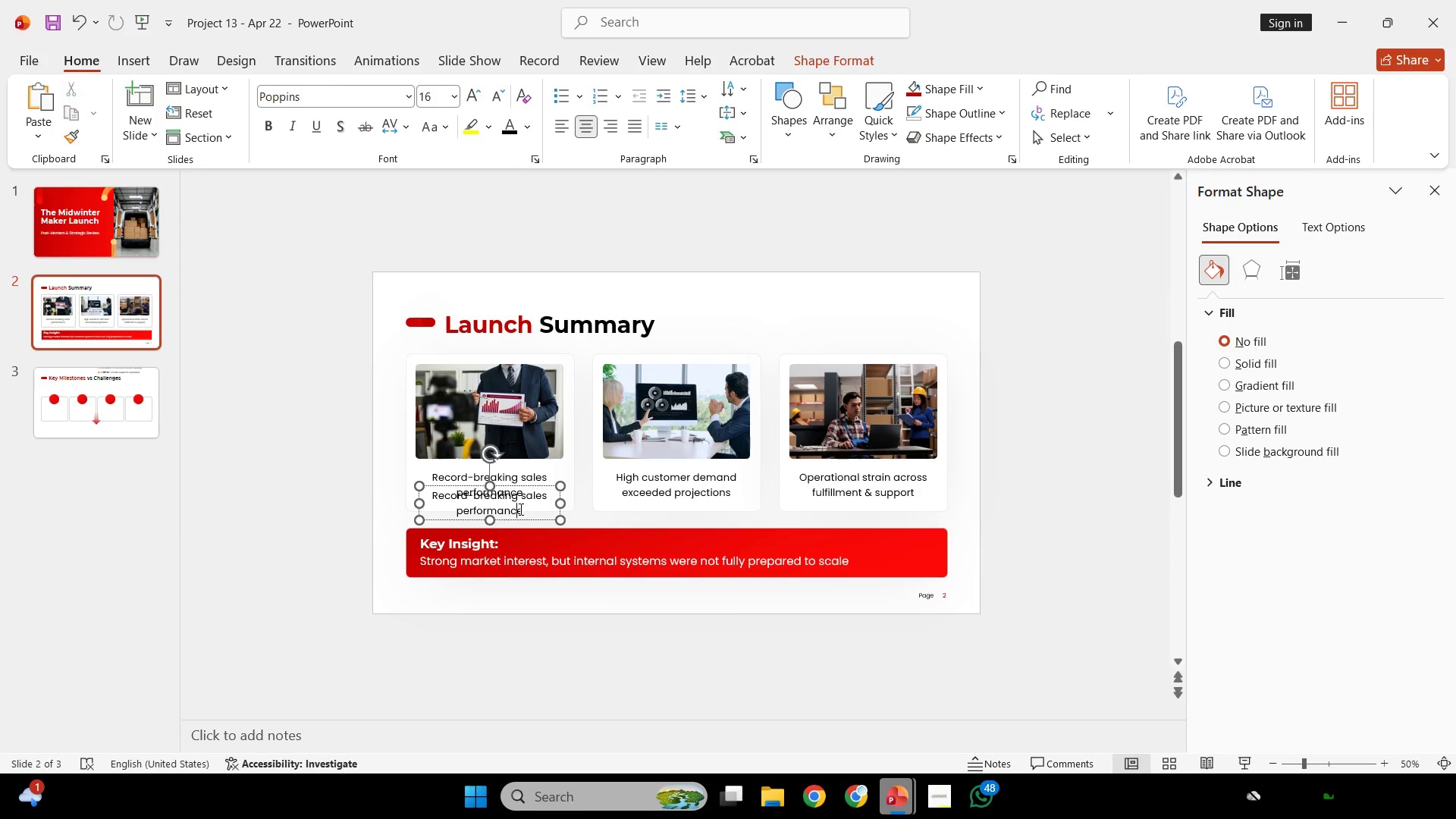 
key(Control+ControlLeft)
 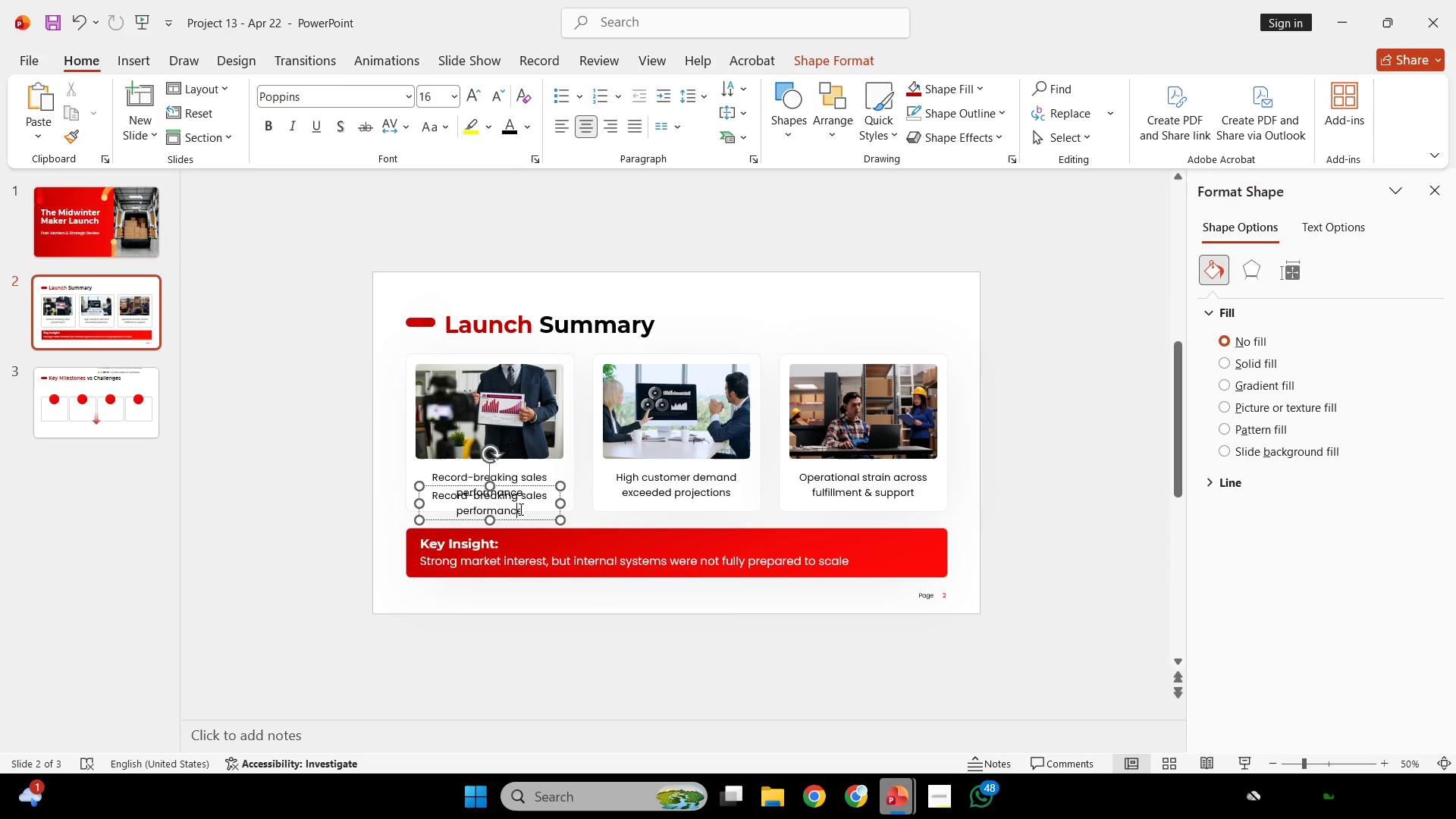 
key(Control+A)
 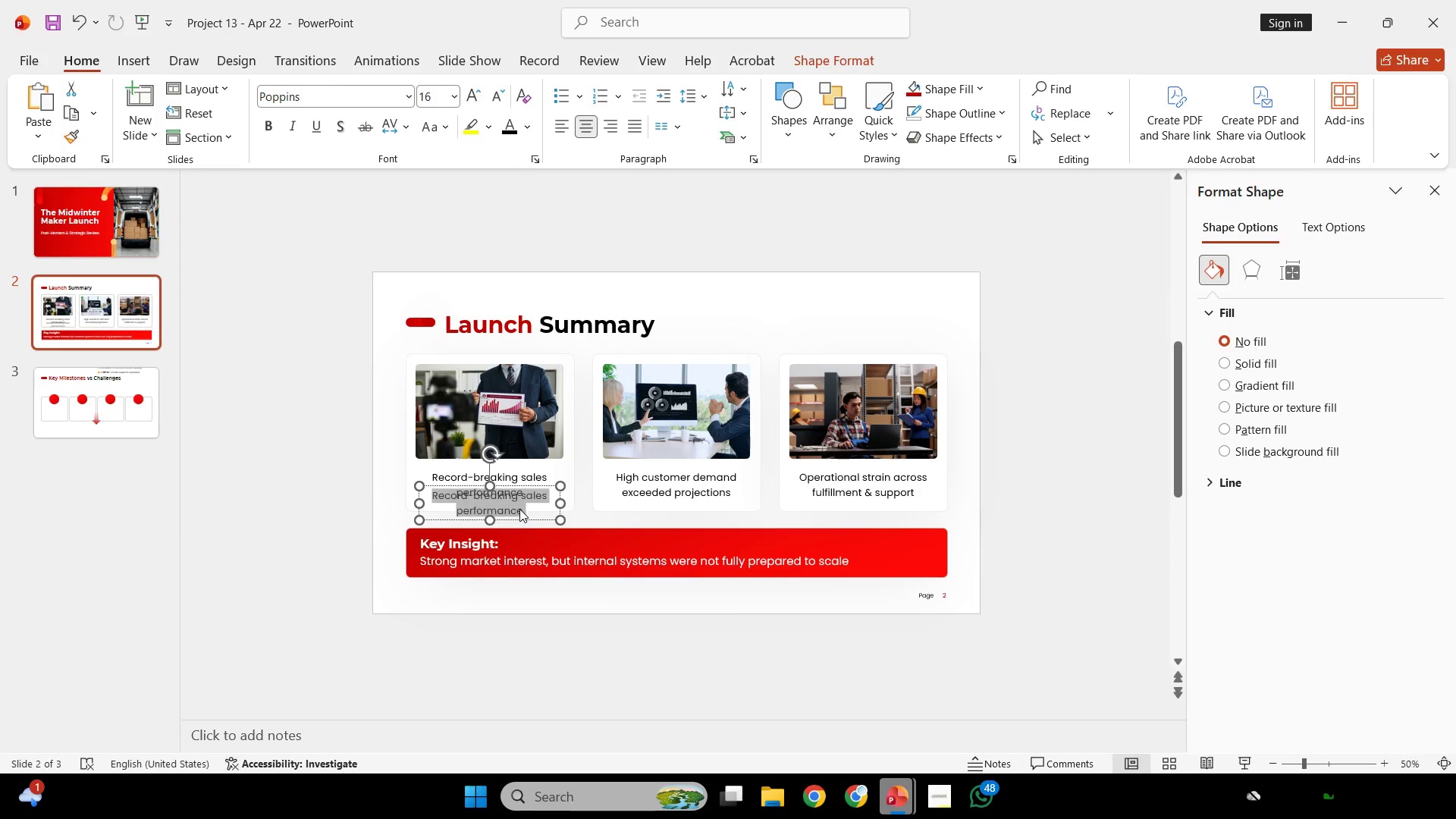 
right_click([519, 509])
 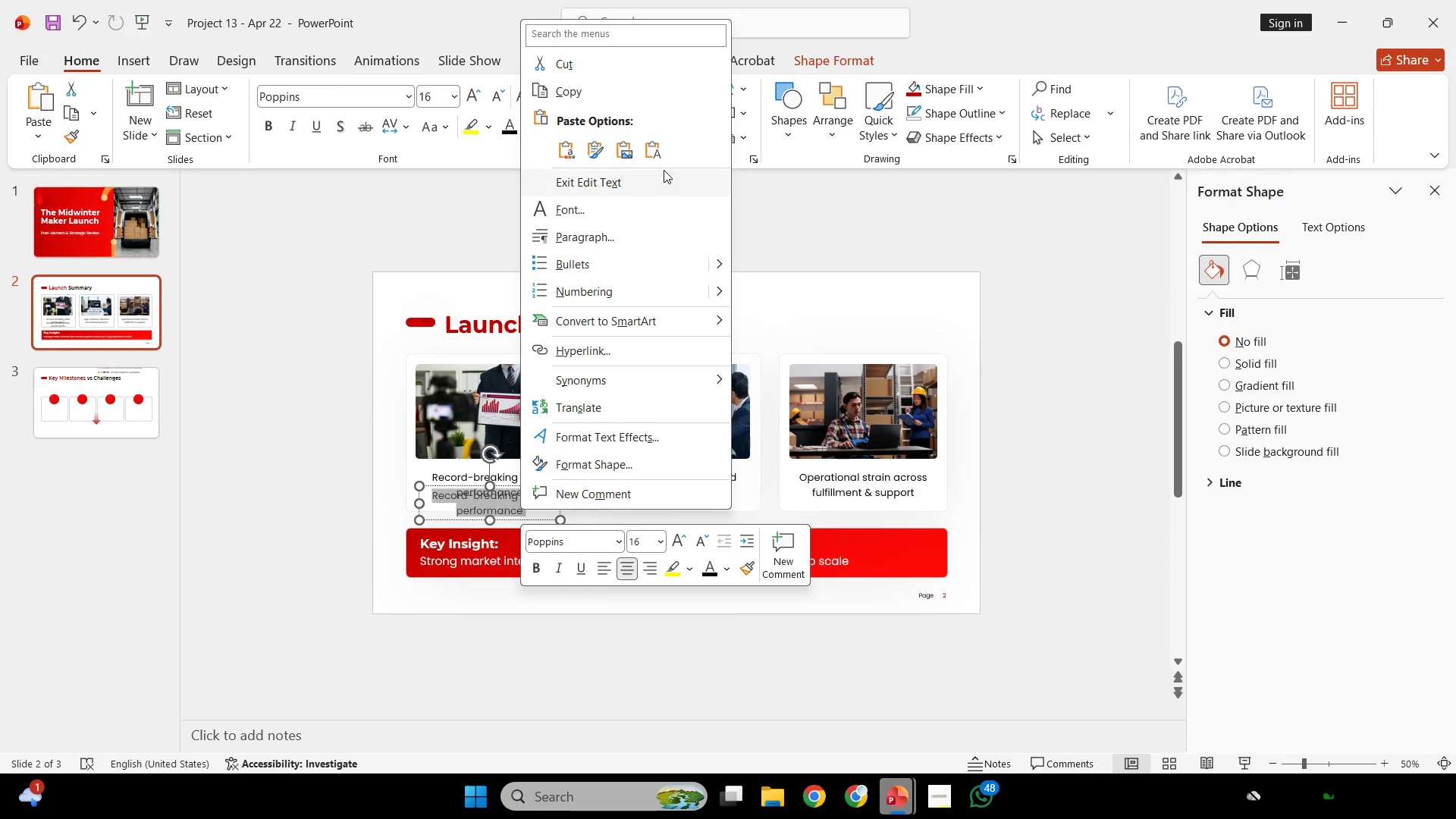 
left_click([655, 150])
 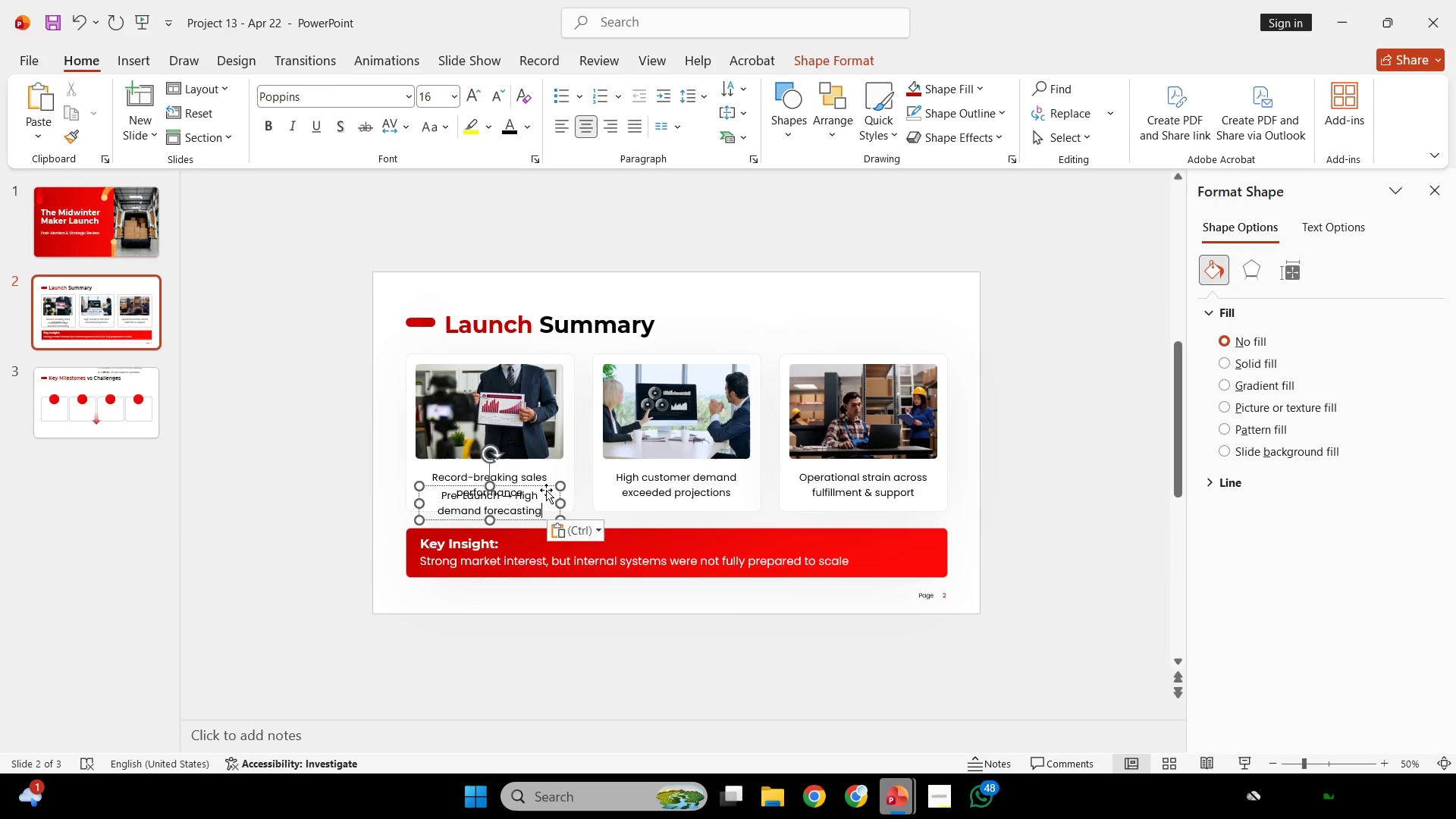 
left_click([547, 488])
 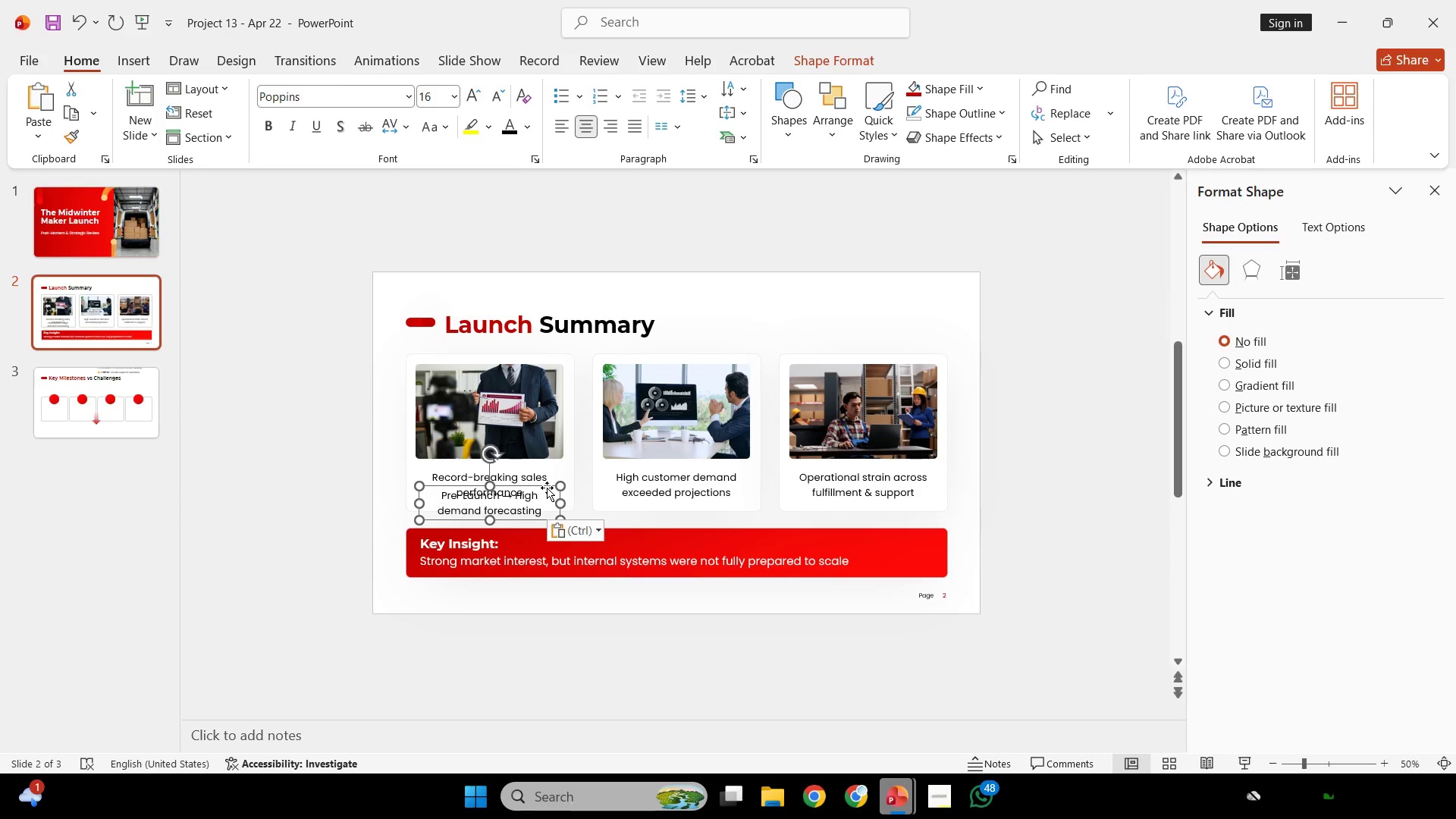 
key(Control+C)
 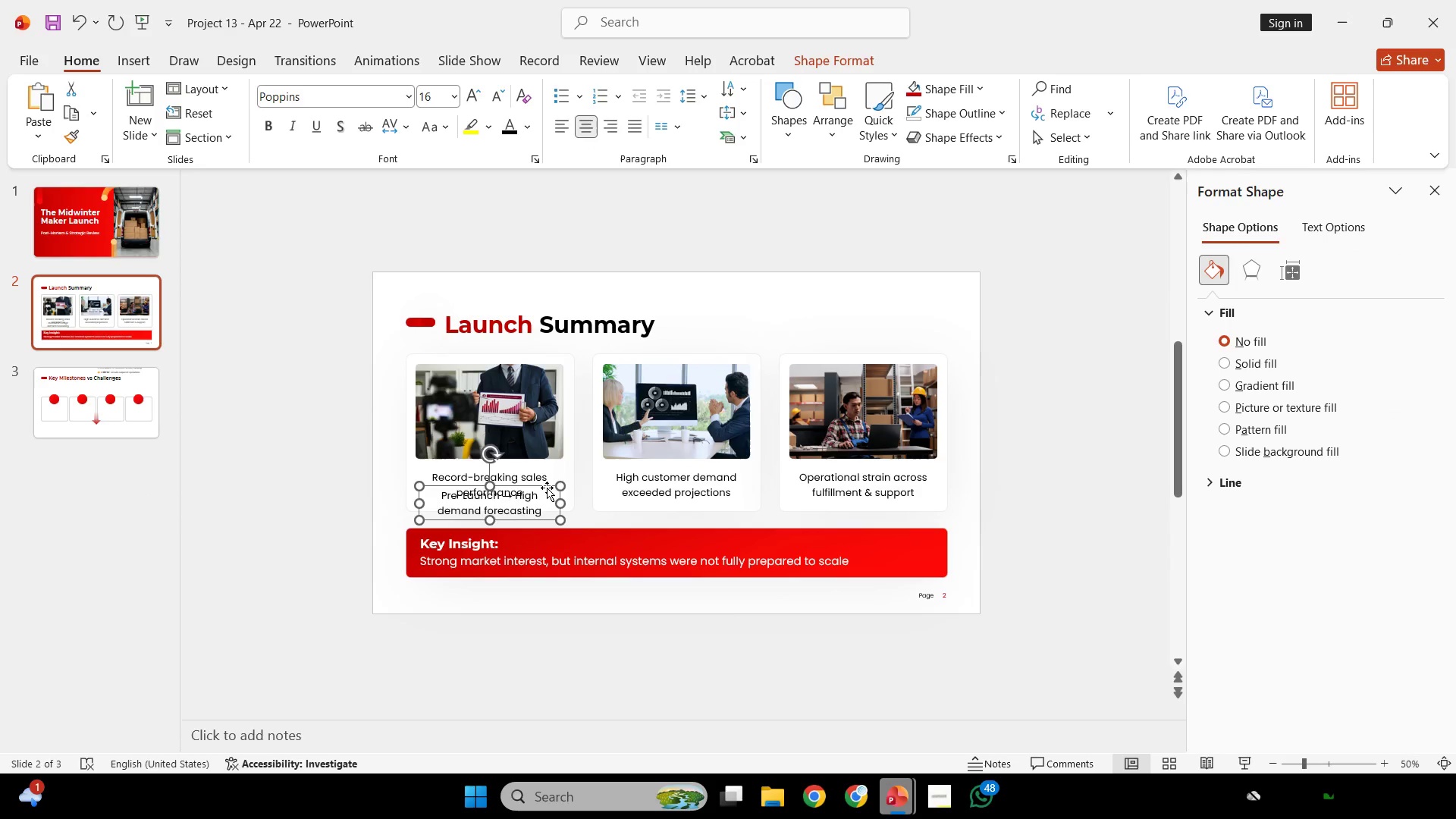 
key(Backspace)
 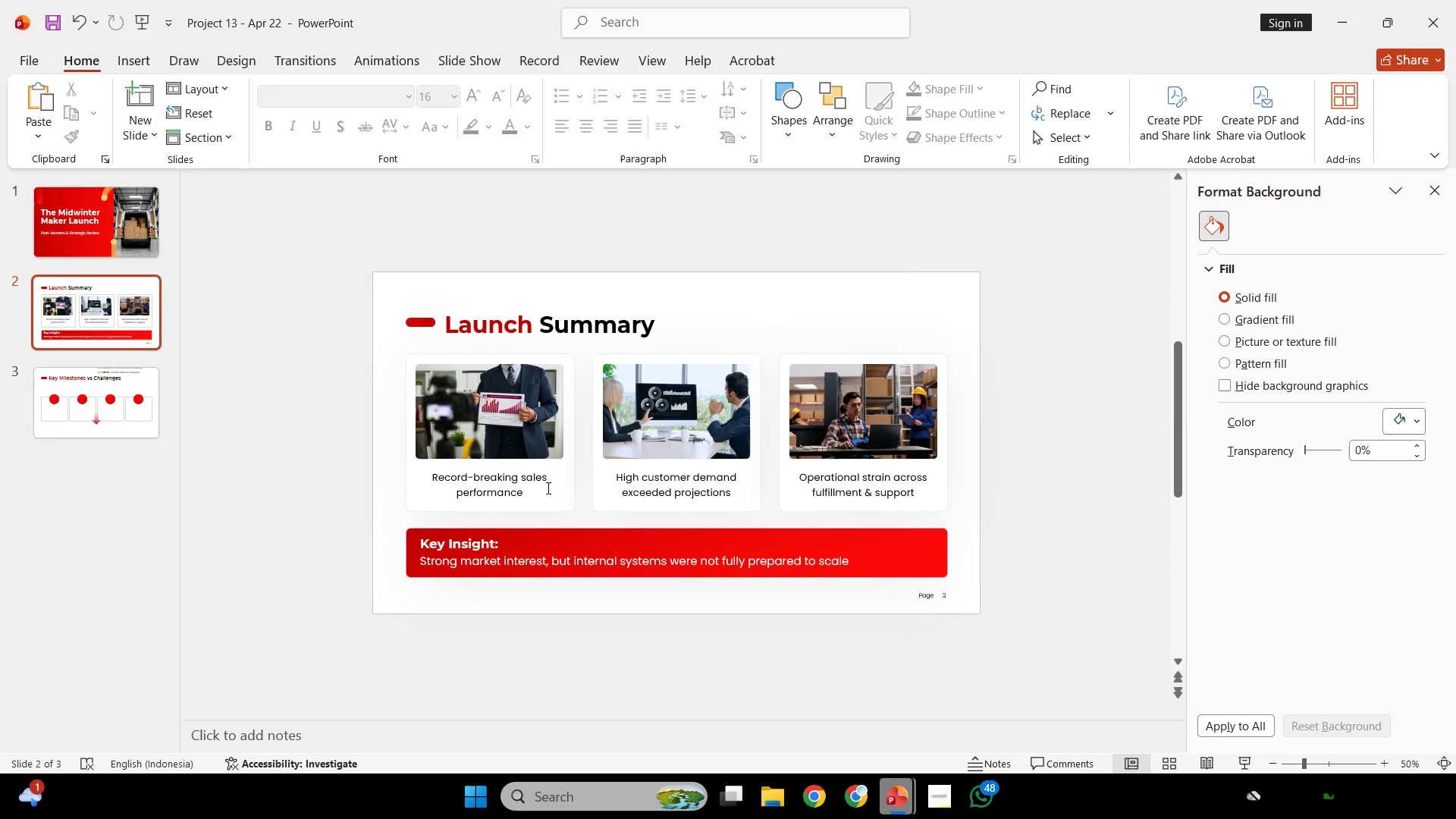 
scroll: coordinate [547, 497], scroll_direction: down, amount: 1.0
 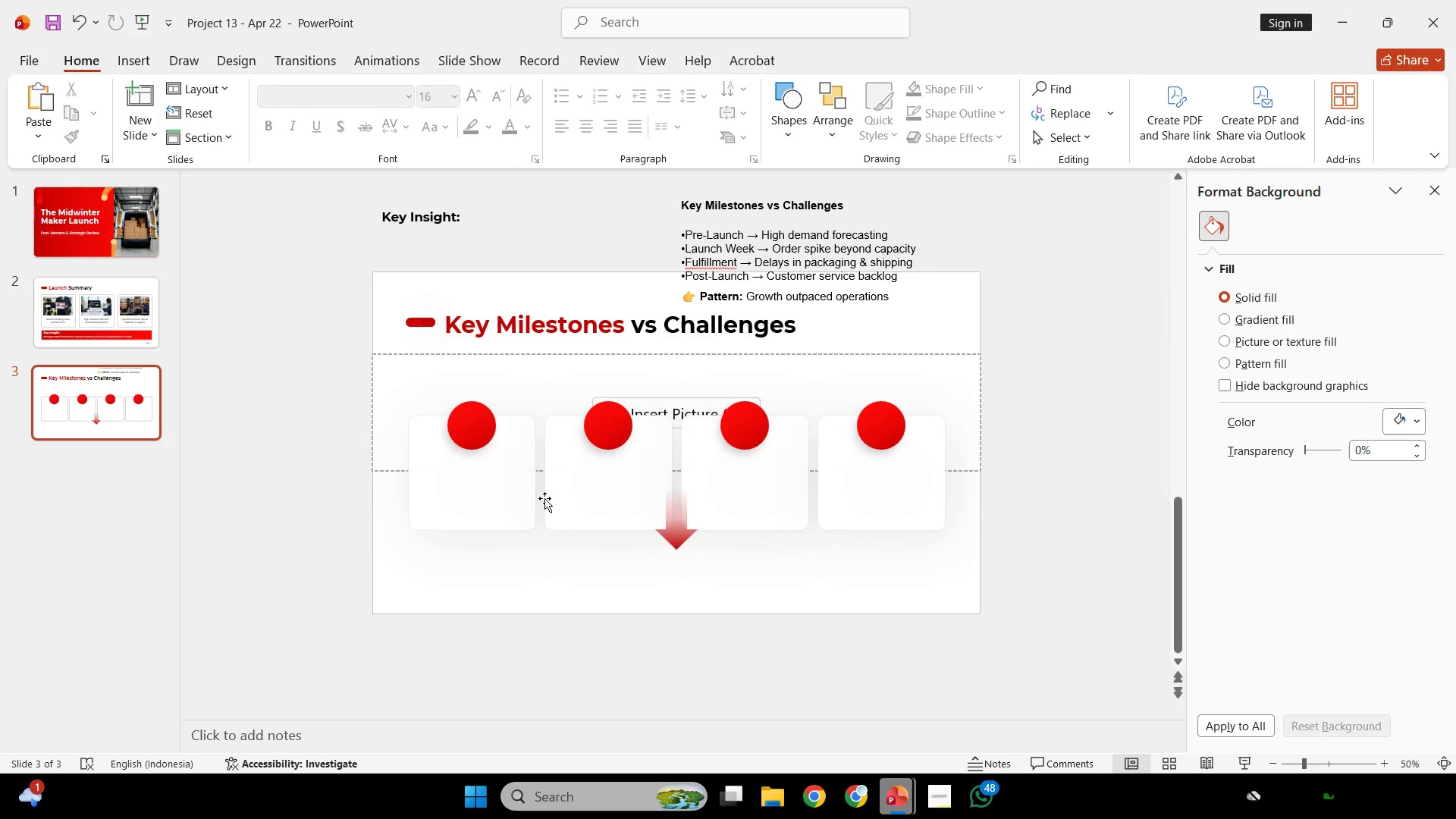 
key(Control+V)
 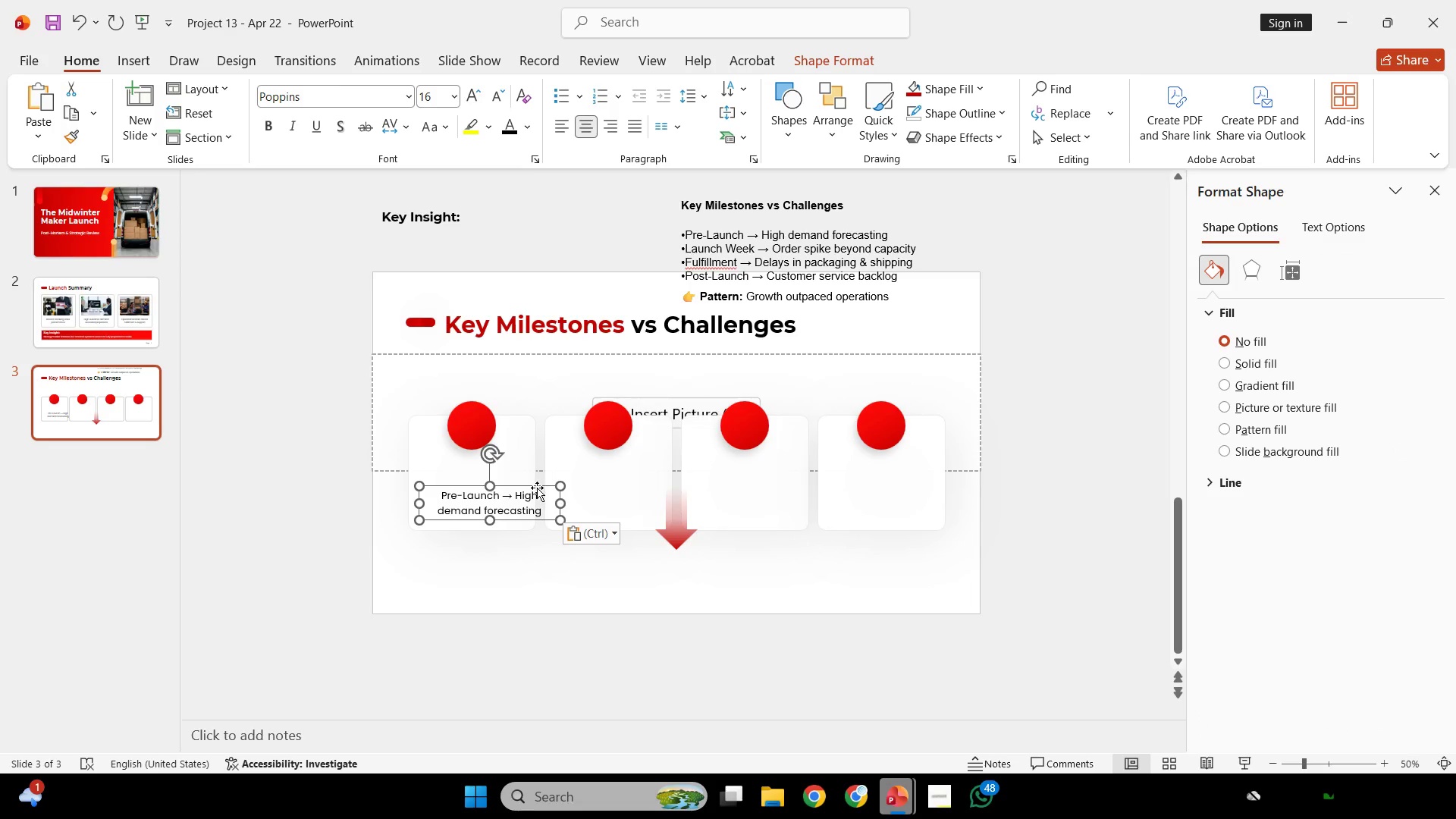 
left_click_drag(start_coordinate=[538, 487], to_coordinate=[521, 466])
 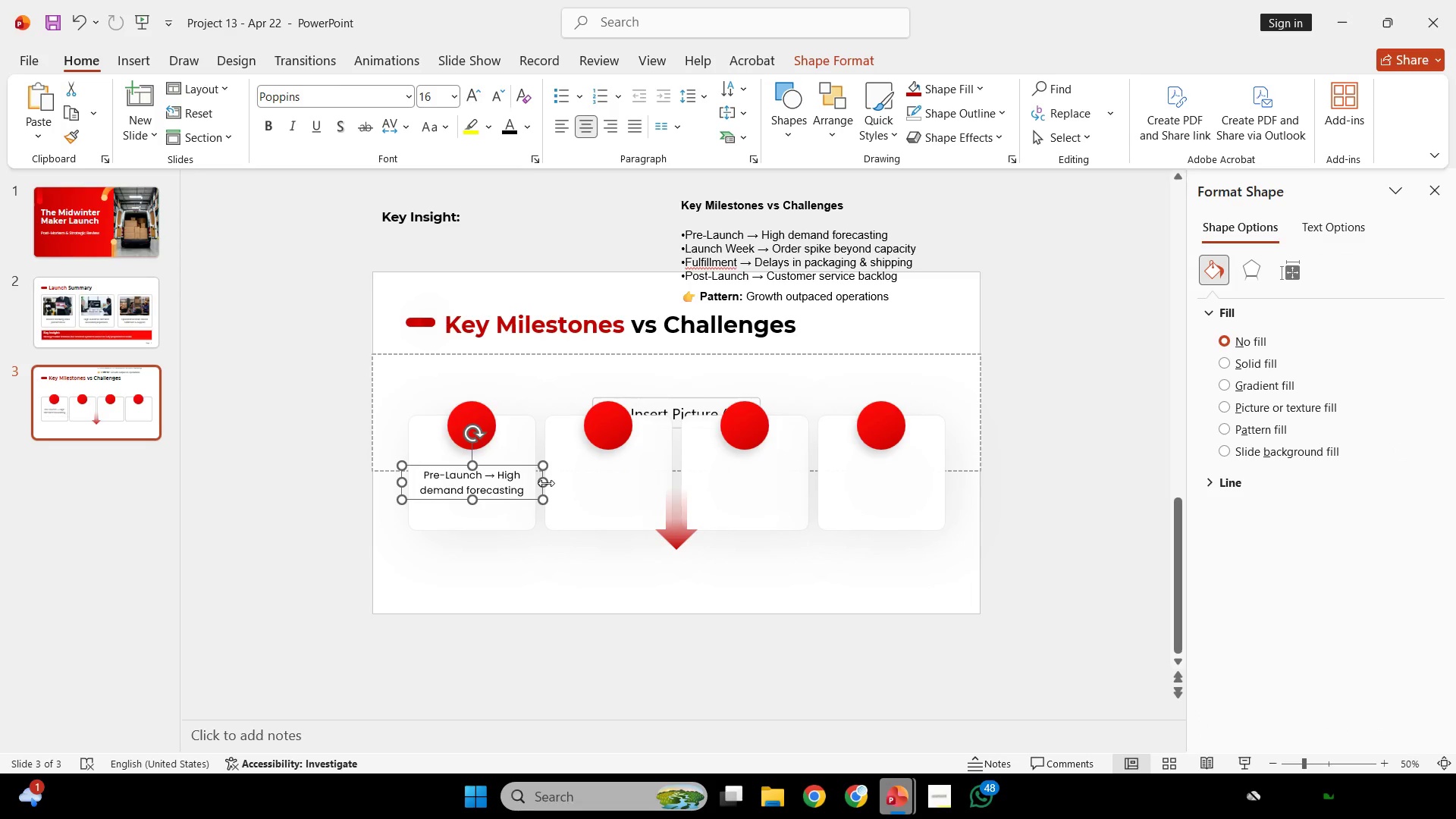 
hold_key(key=ControlLeft, duration=0.61)
 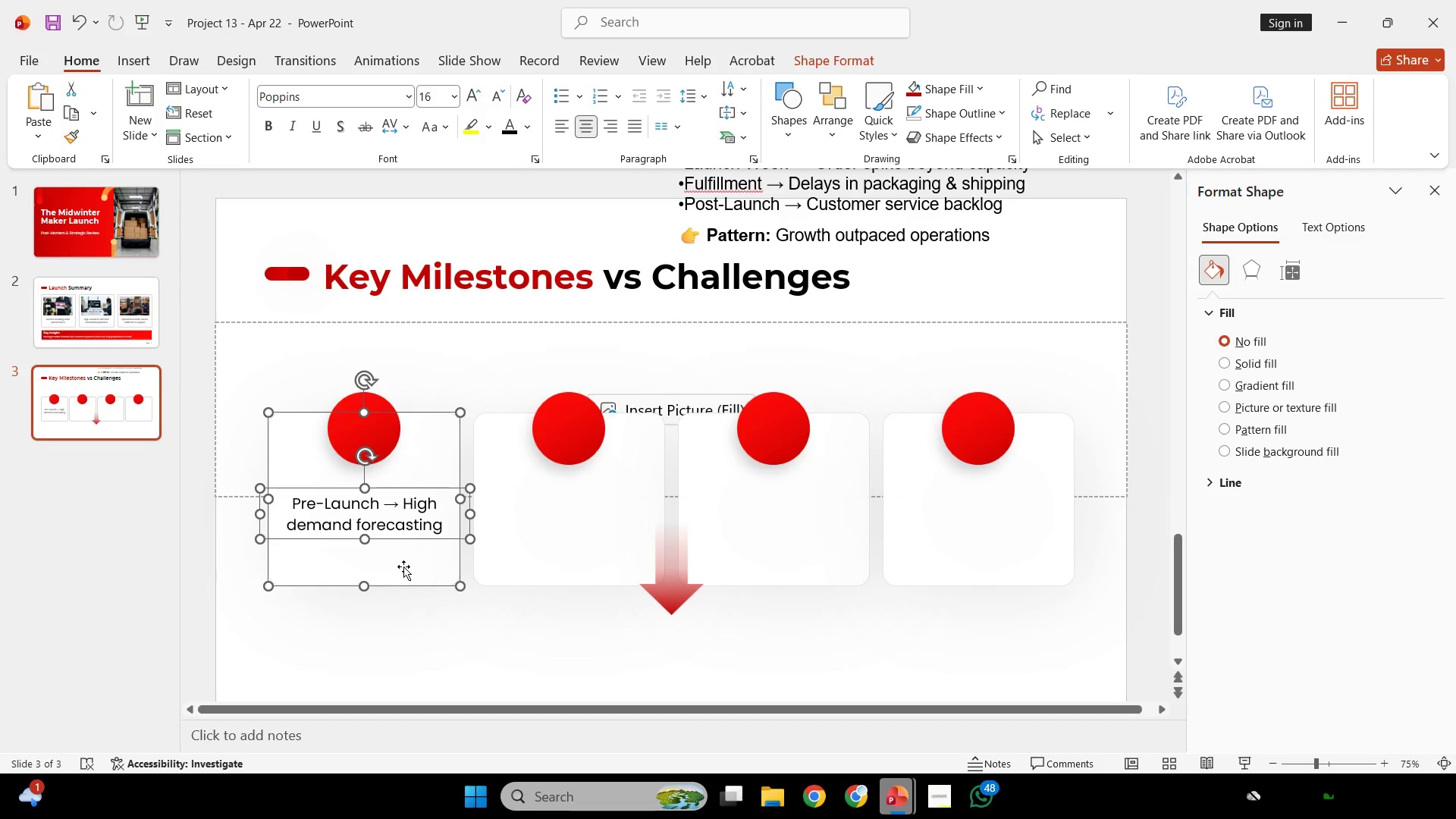 
hold_key(key=ShiftLeft, duration=0.44)
 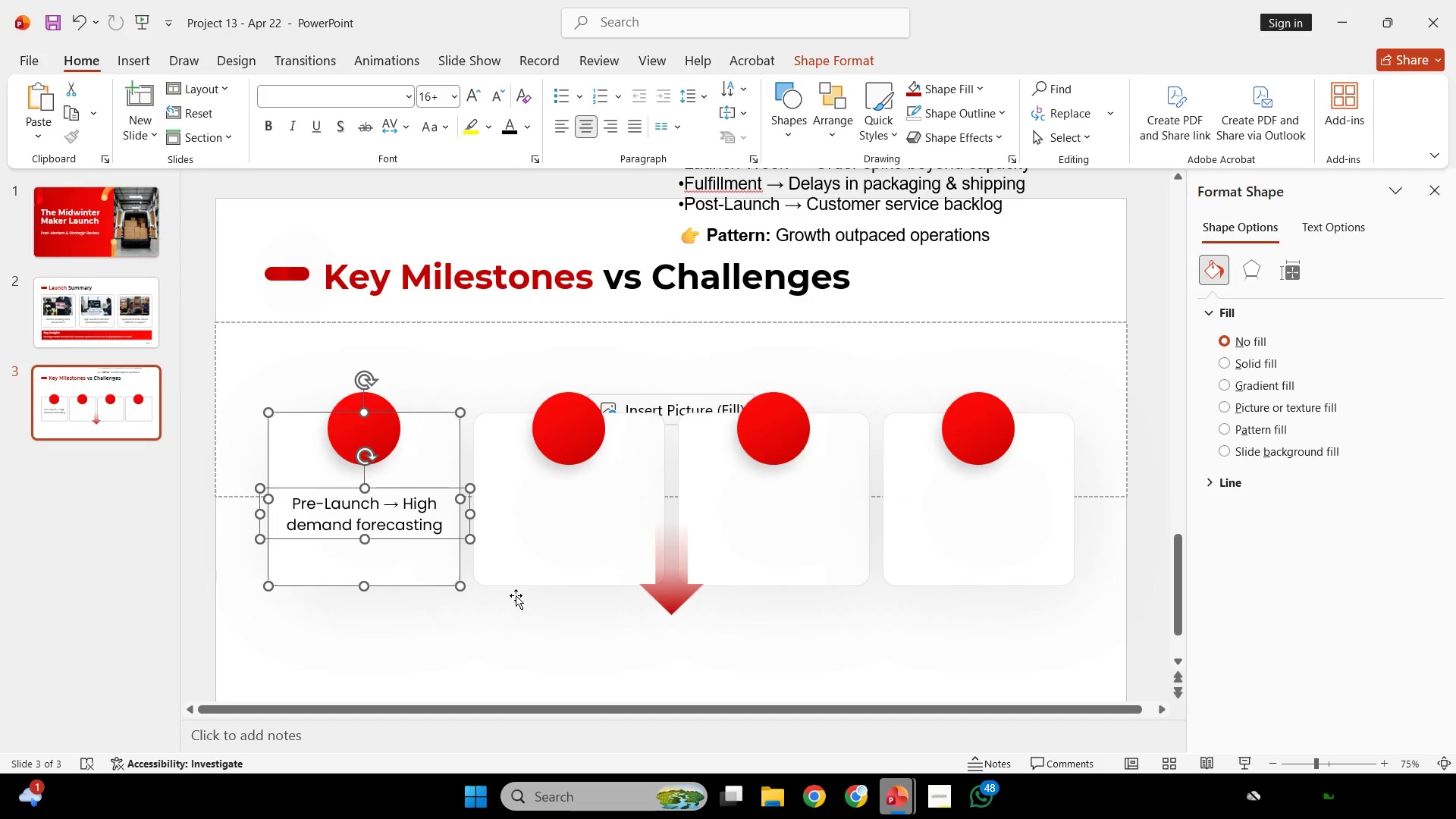 
scroll: coordinate [542, 483], scroll_direction: up, amount: 1.0
 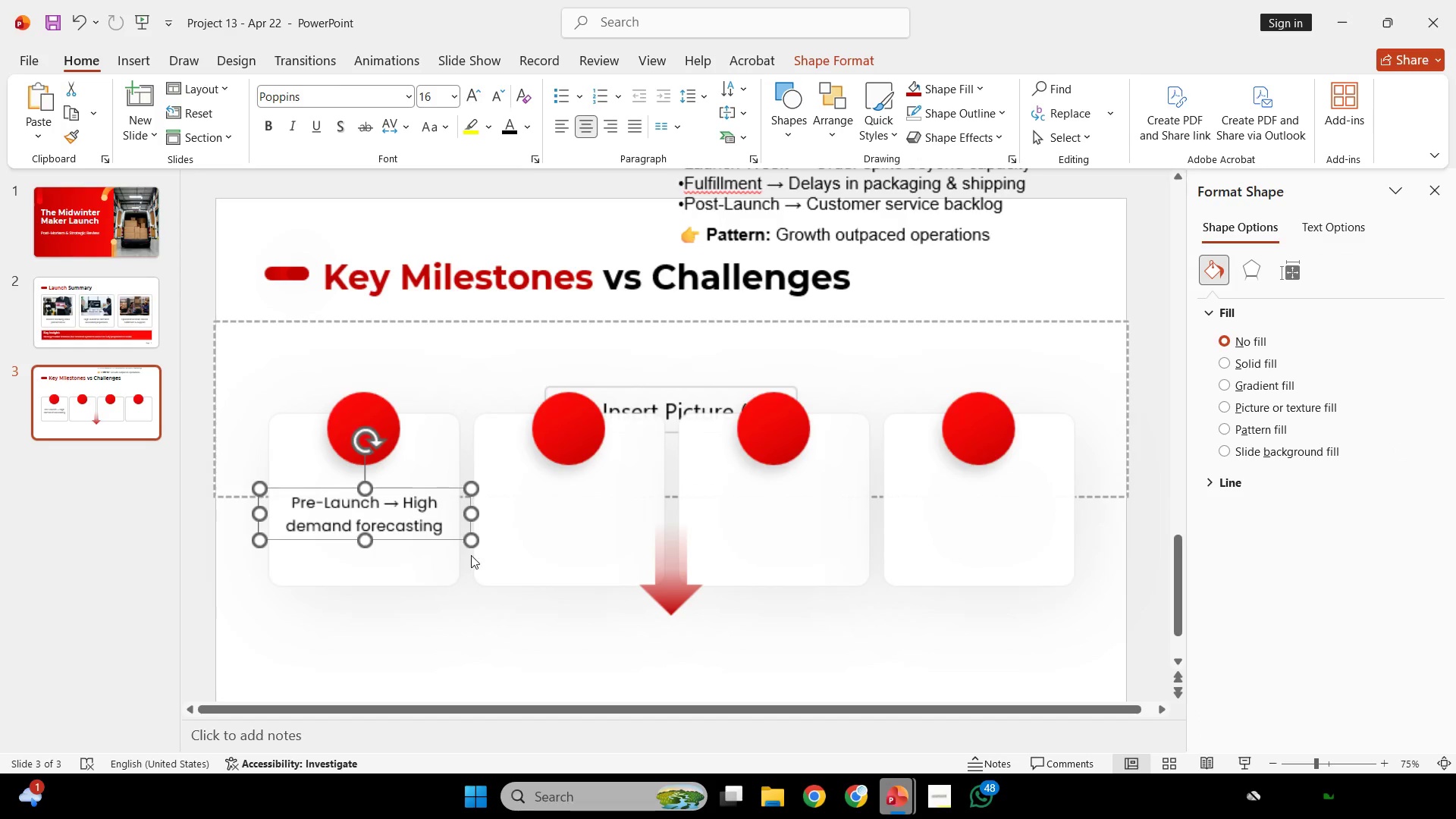 
left_click([403, 566])
 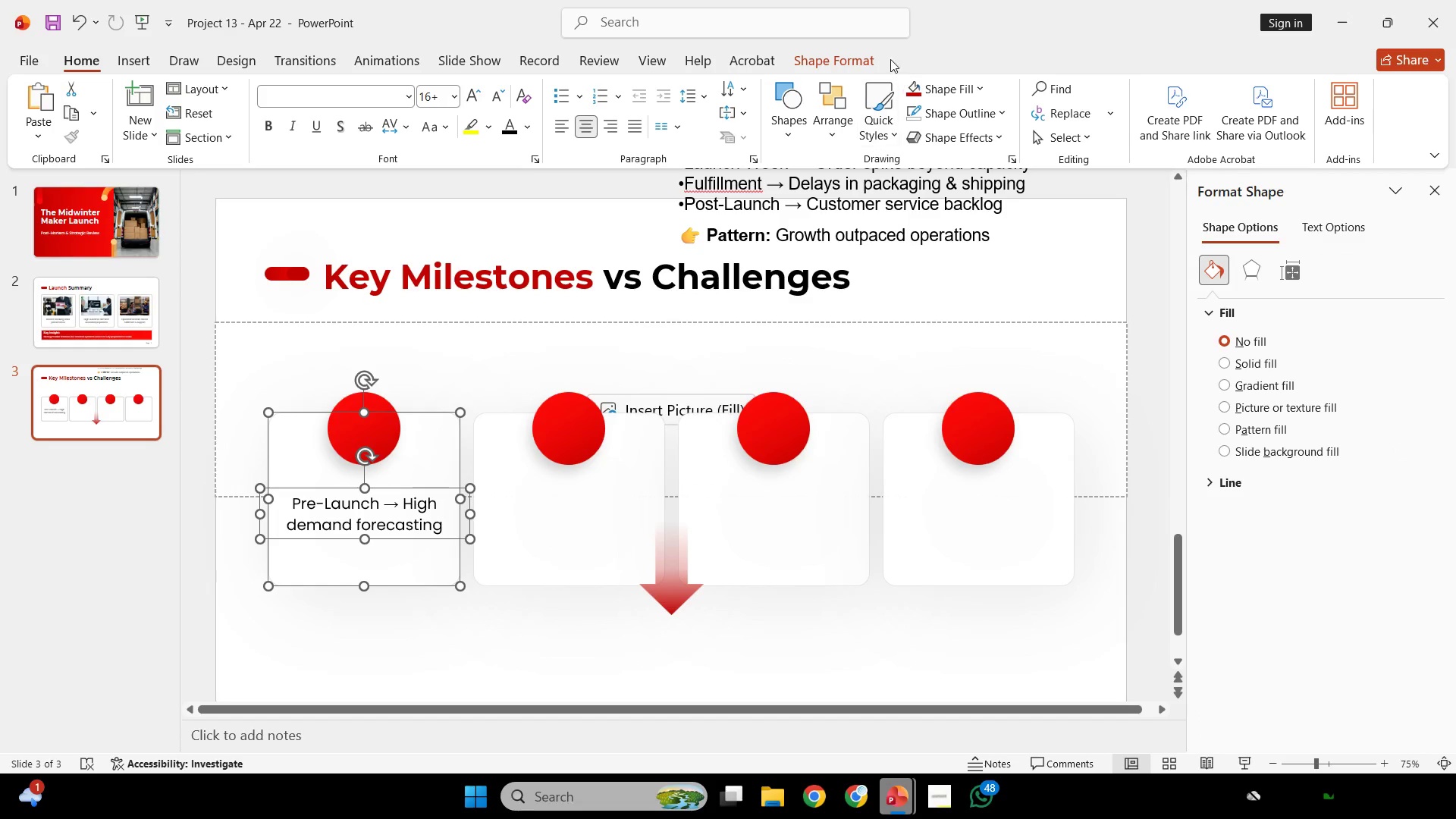 
left_click_drag(start_coordinate=[863, 62], to_coordinate=[1149, 89])
 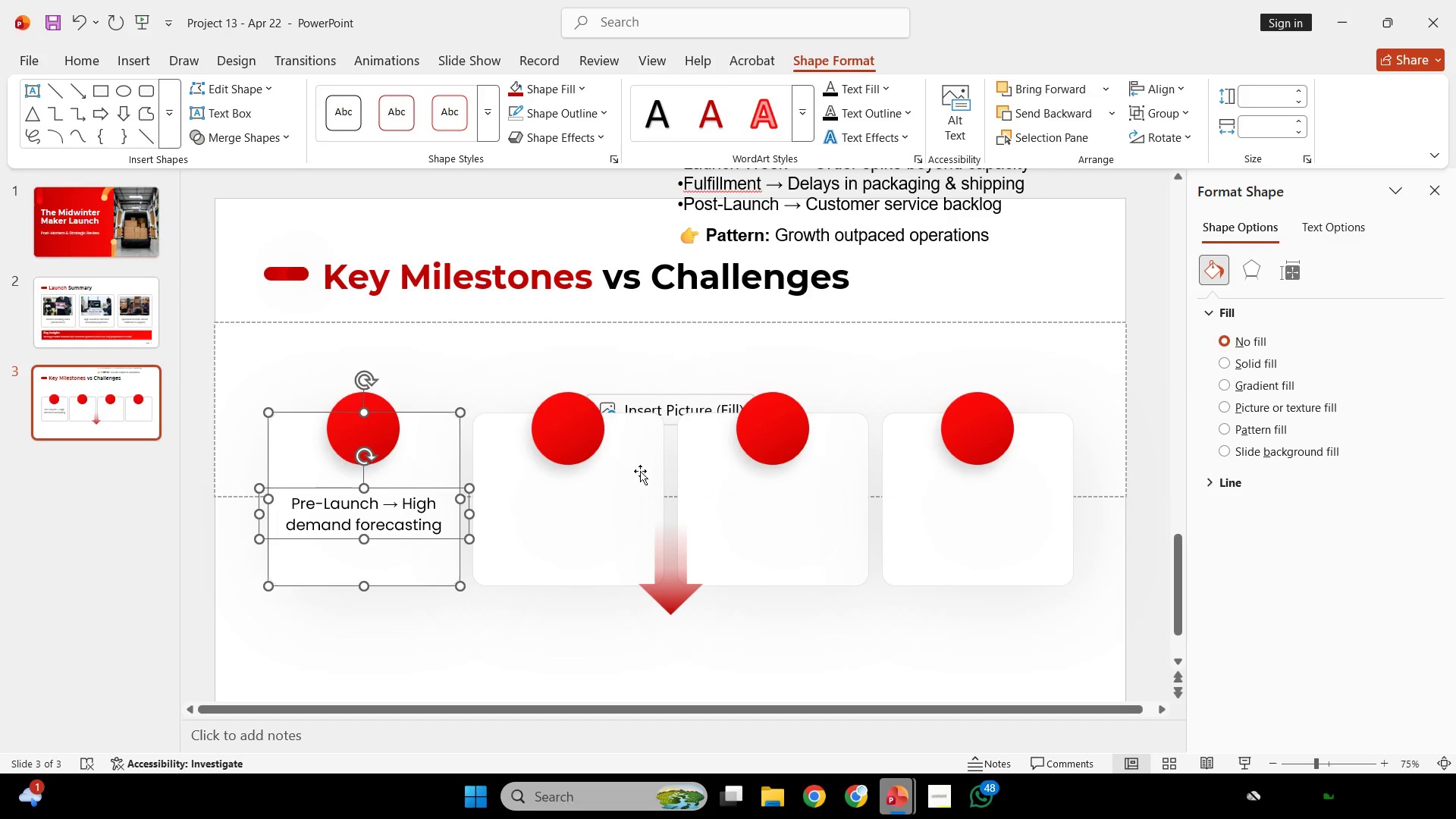 
left_click([494, 655])
 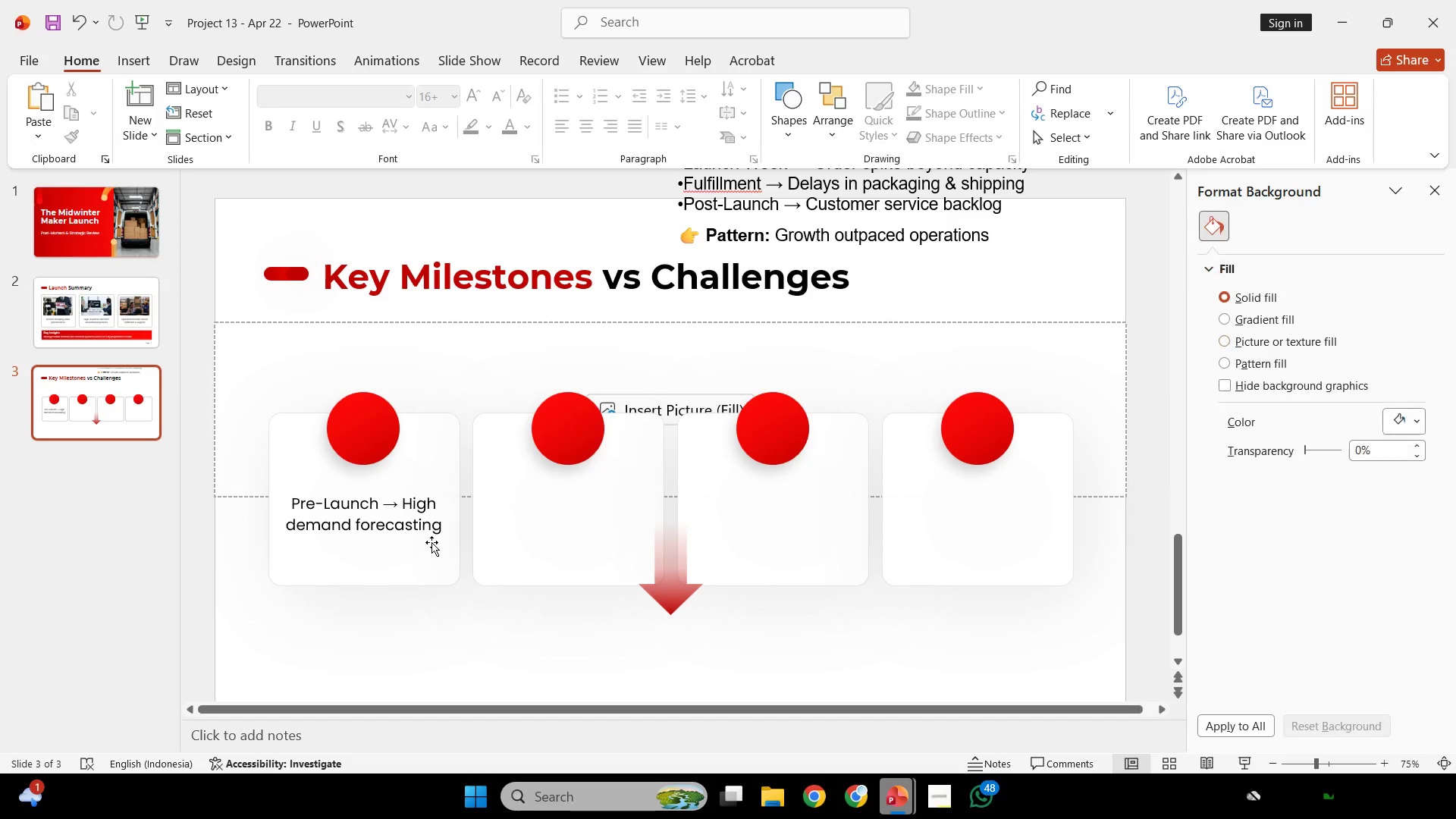 
left_click_drag(start_coordinate=[431, 542], to_coordinate=[423, 516])
 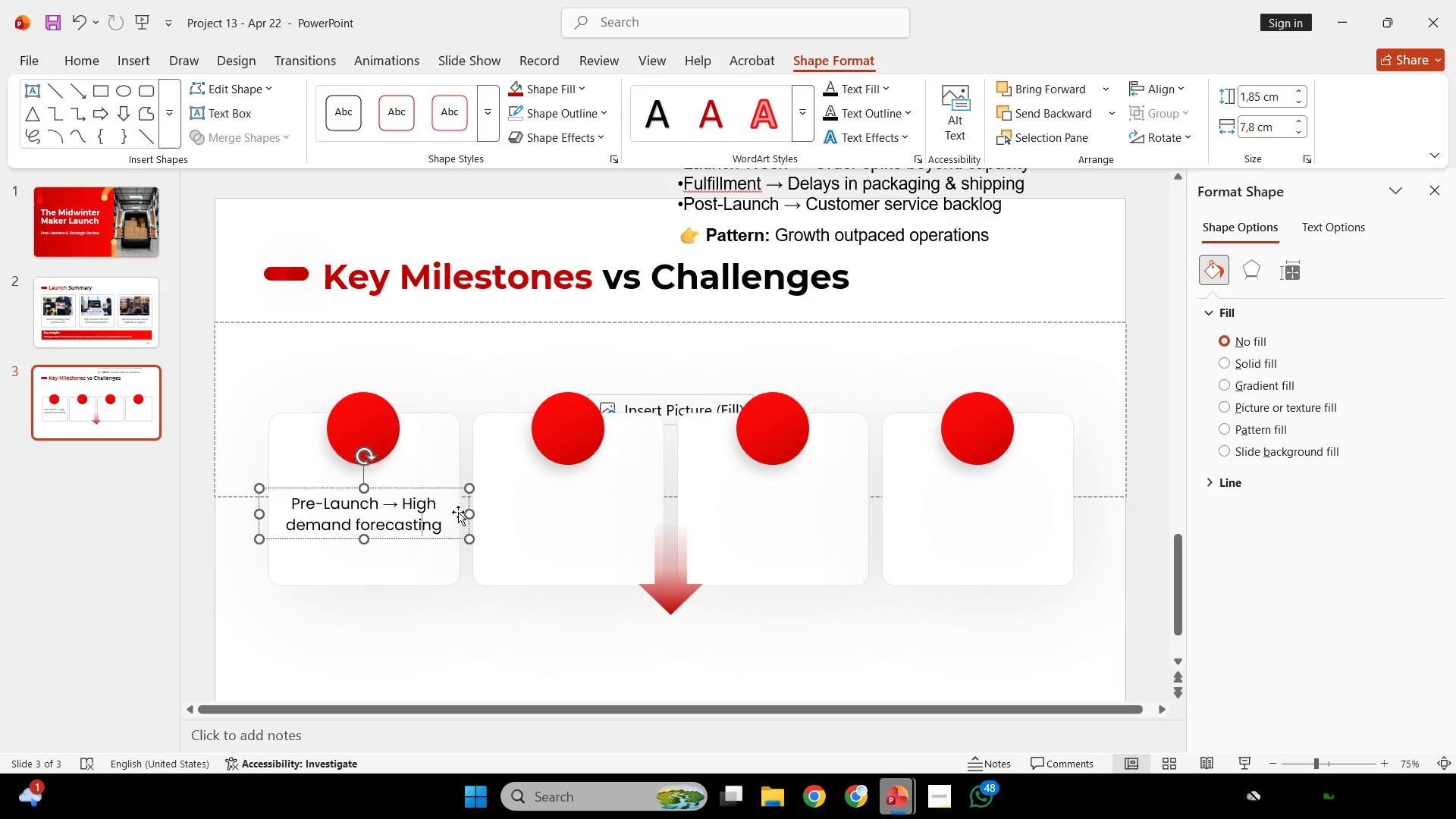 
double_click([423, 516])
 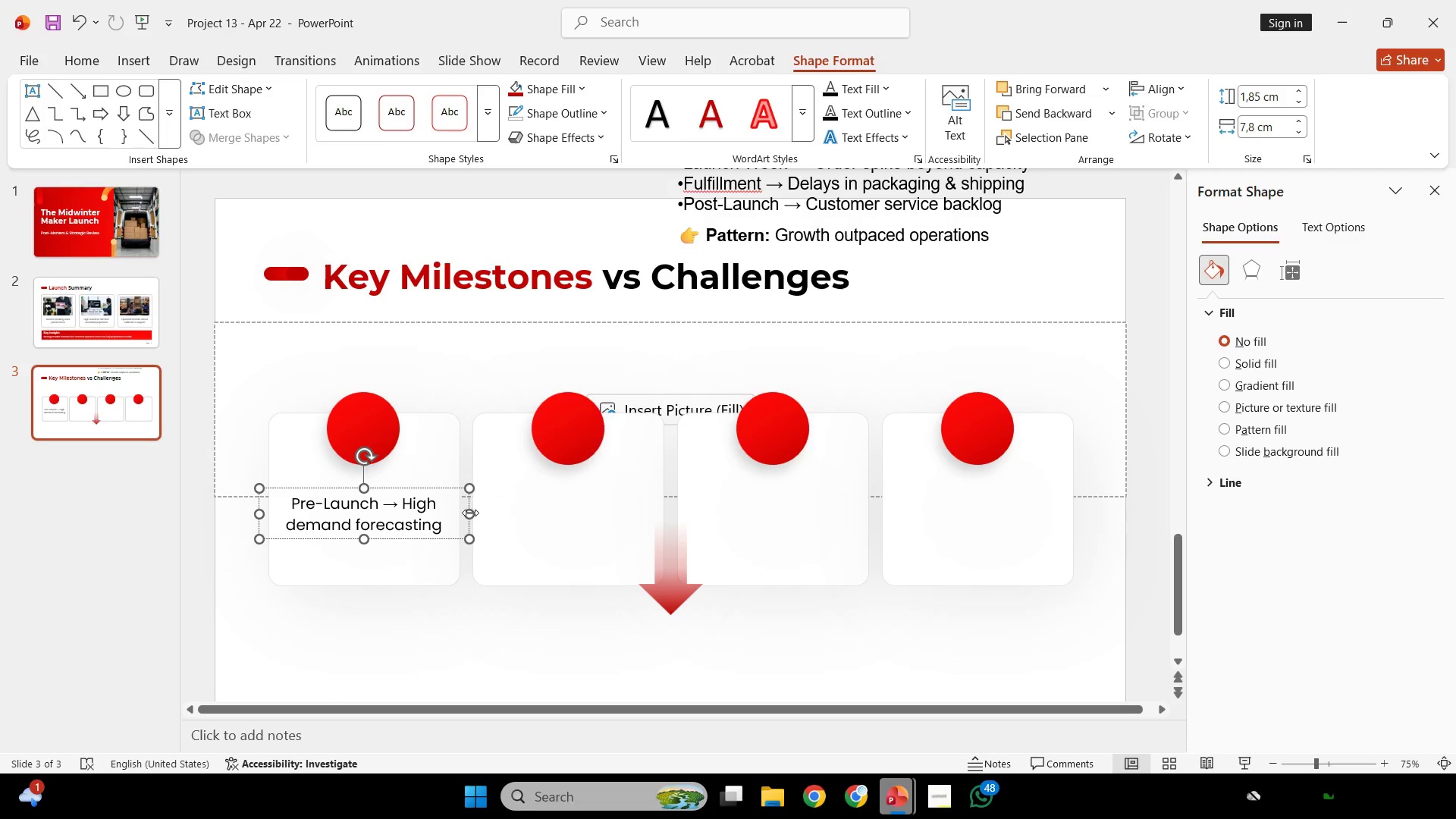 
left_click_drag(start_coordinate=[470, 513], to_coordinate=[444, 516])
 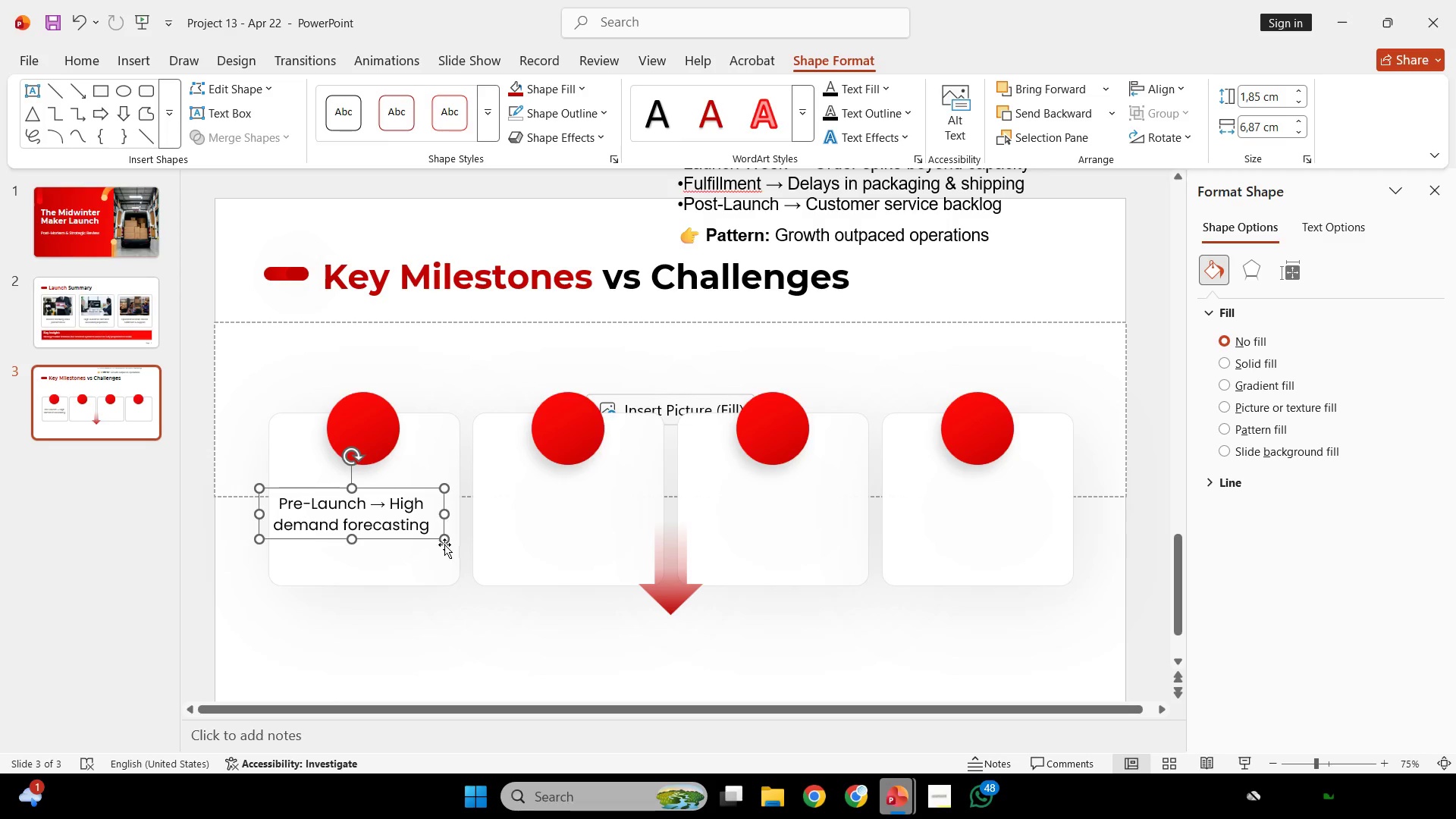 
hold_key(key=ShiftLeft, duration=3.27)
left_click_drag(start_coordinate=[434, 487], to_coordinate=[447, 486])
 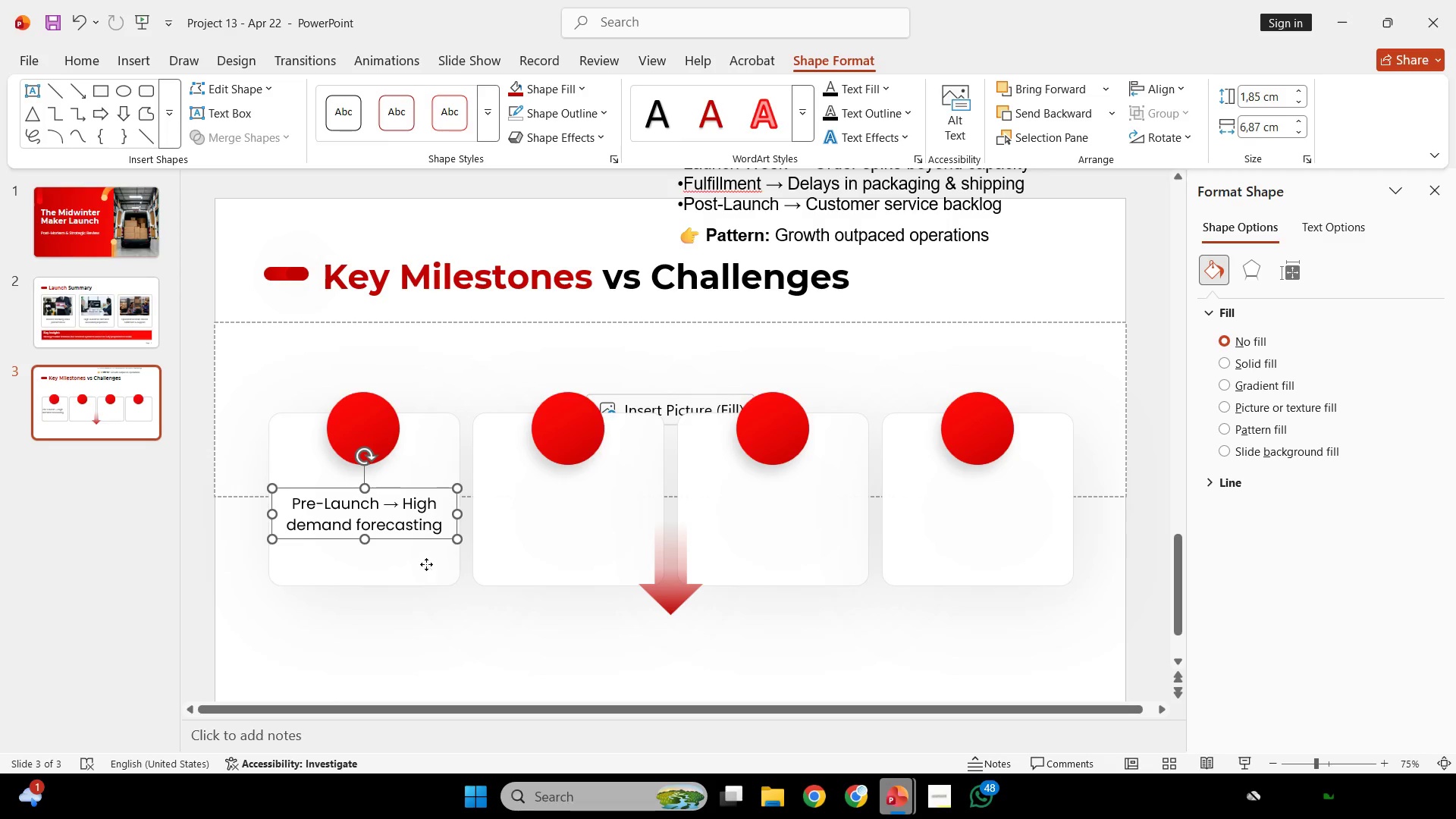 
left_click([426, 564])
 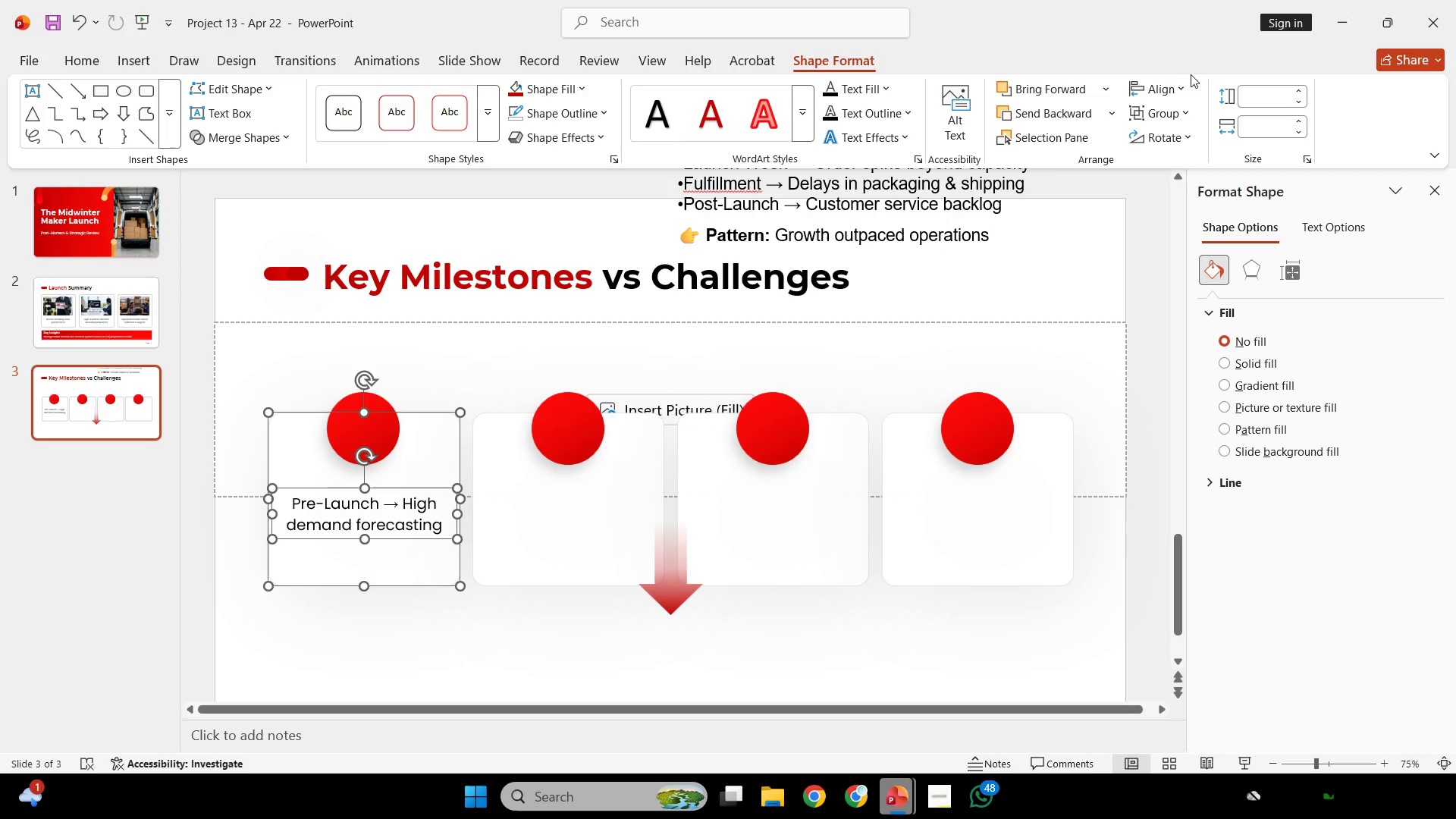 
left_click([1171, 77])
 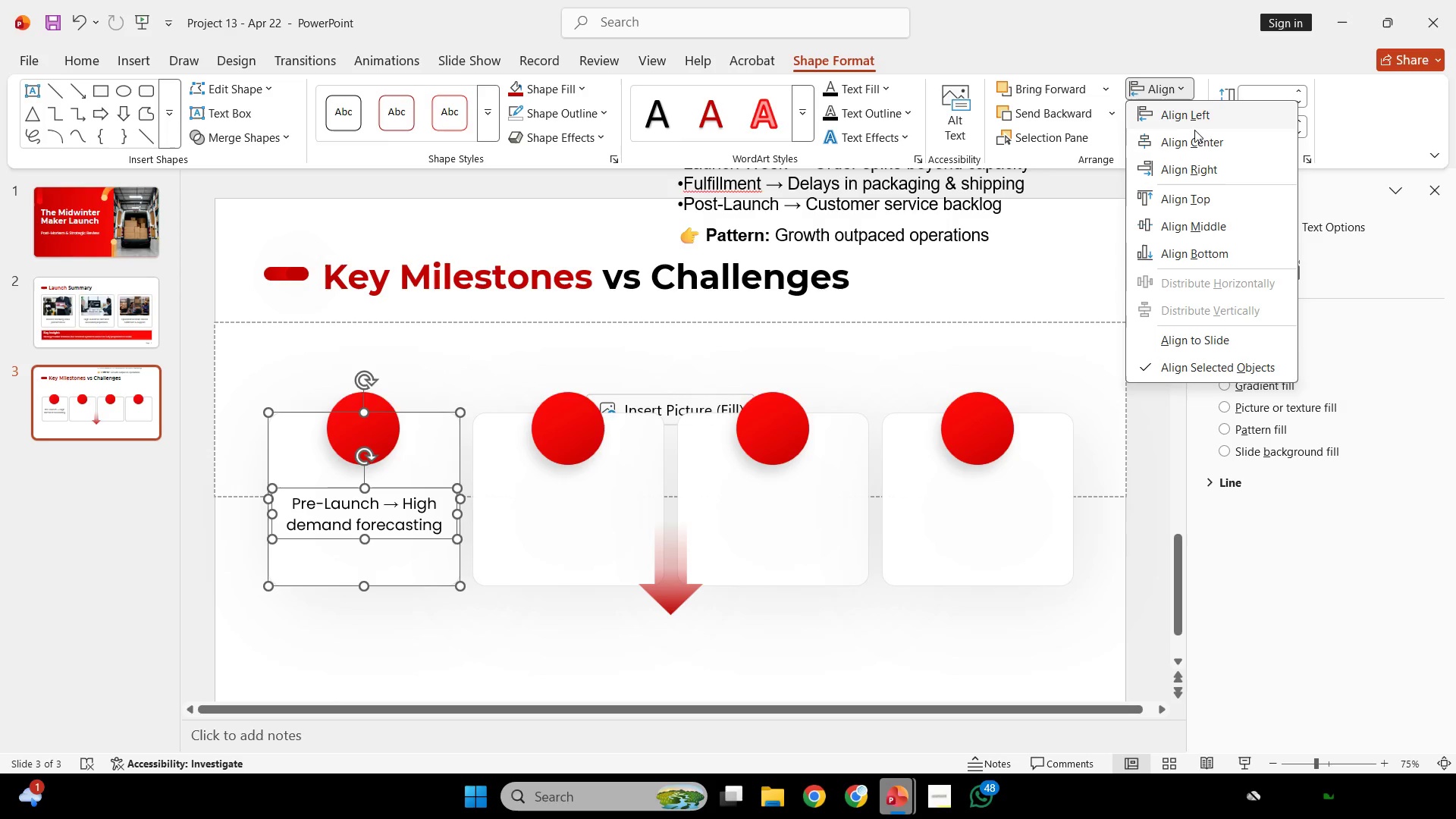 
left_click([1195, 133])
 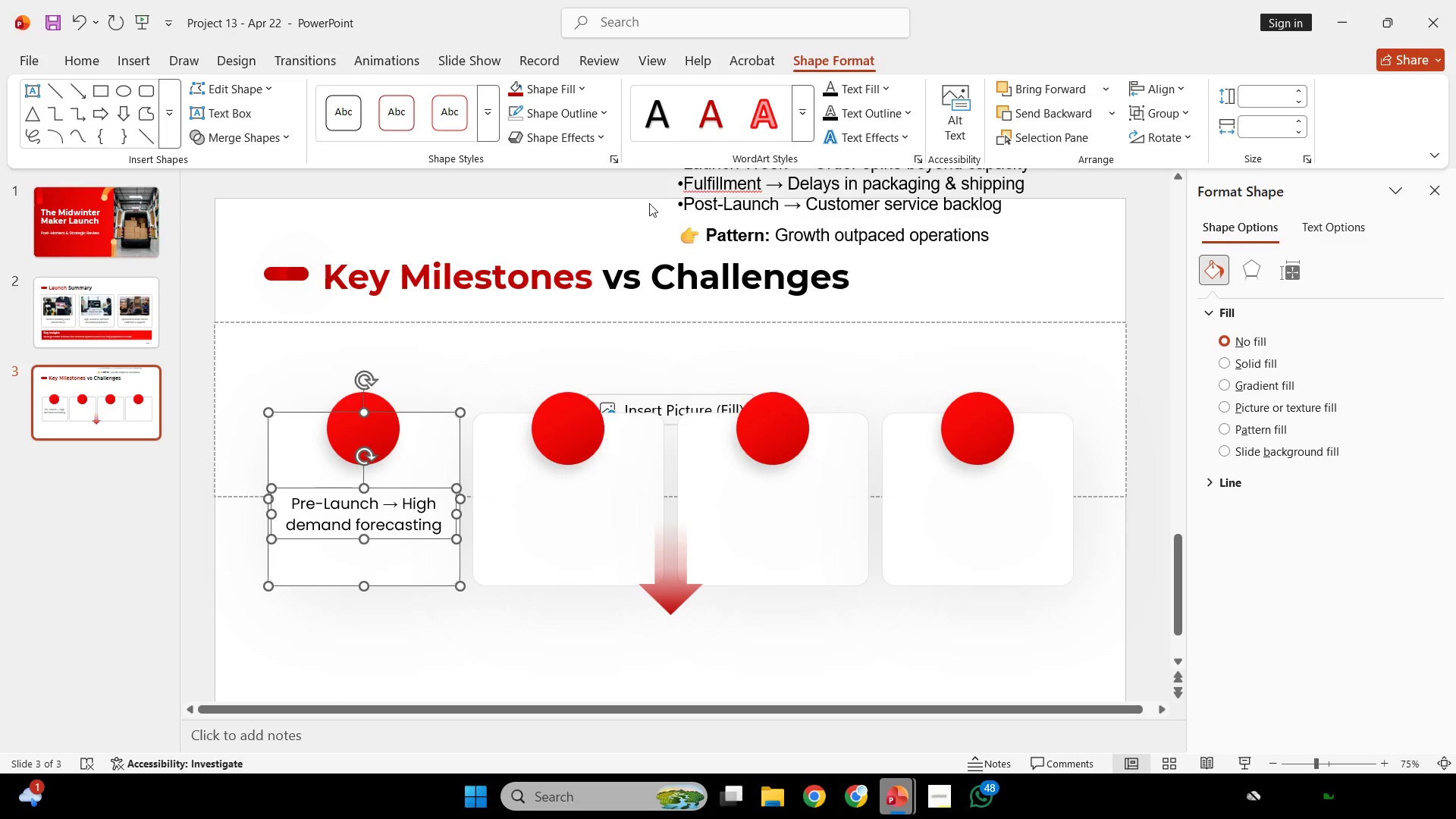 
left_click([584, 200])
 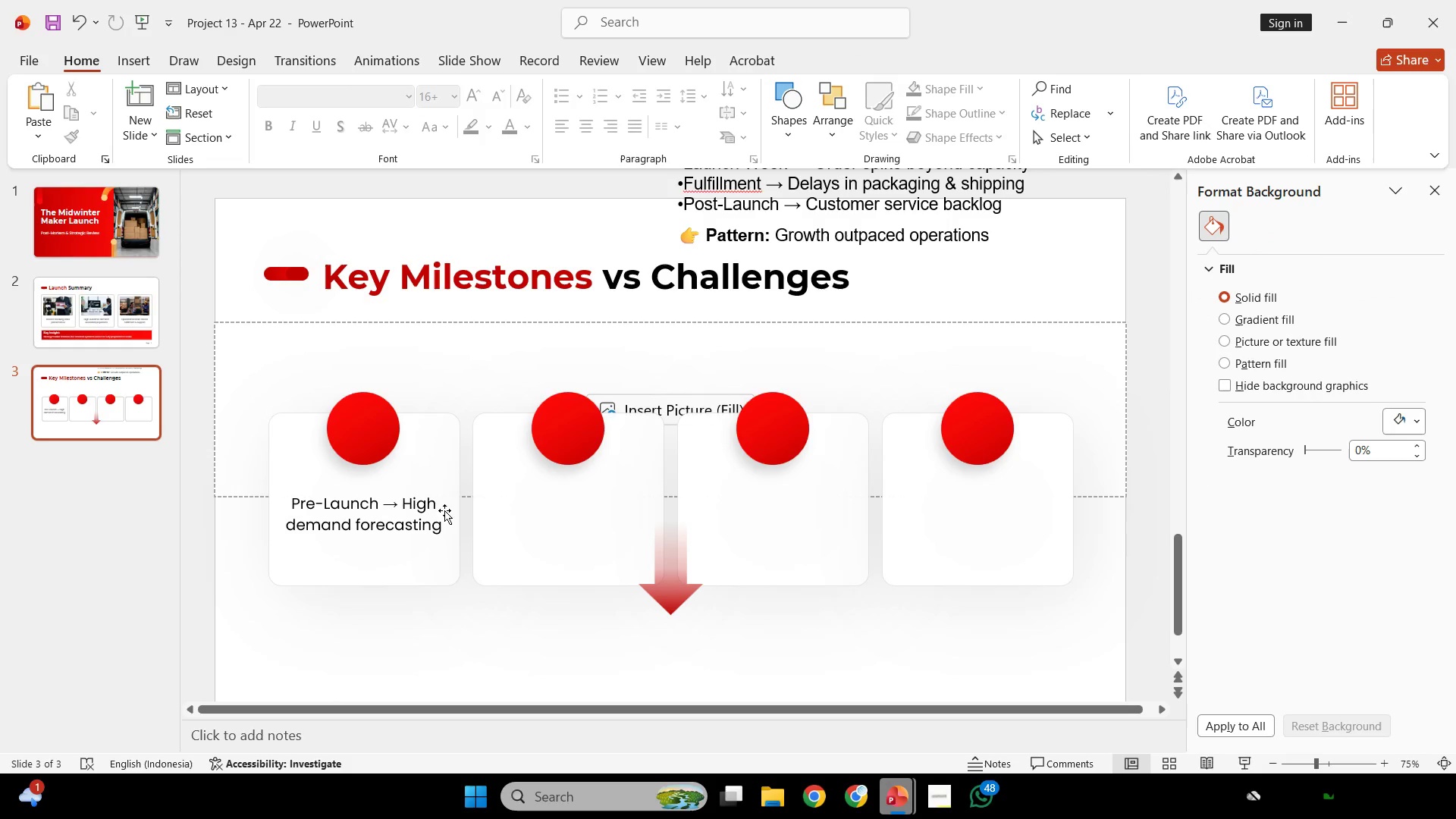 
left_click([439, 511])
 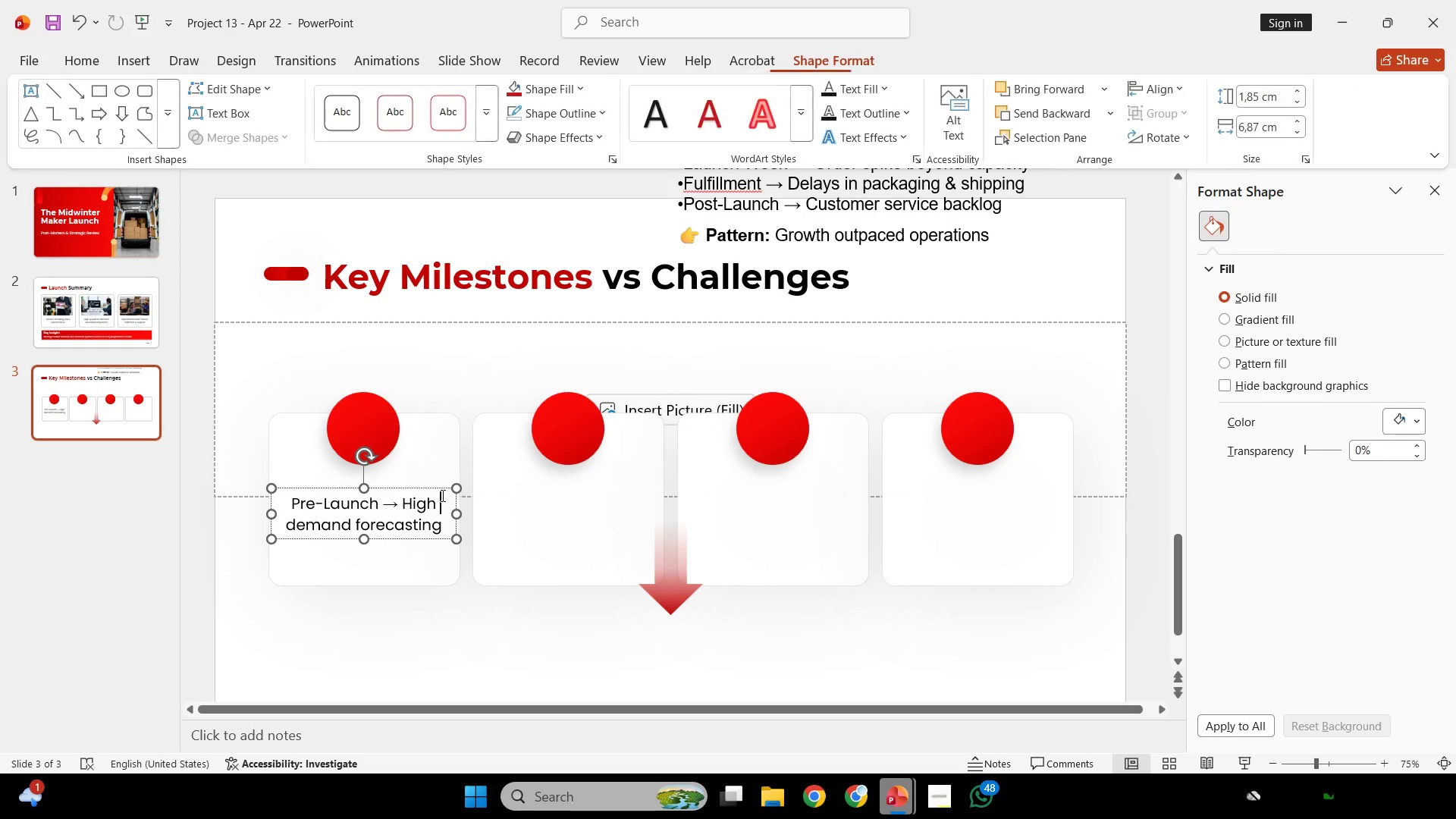 
hold_key(key=ShiftLeft, duration=1.75)
left_click_drag(start_coordinate=[437, 490], to_coordinate=[435, 496])
 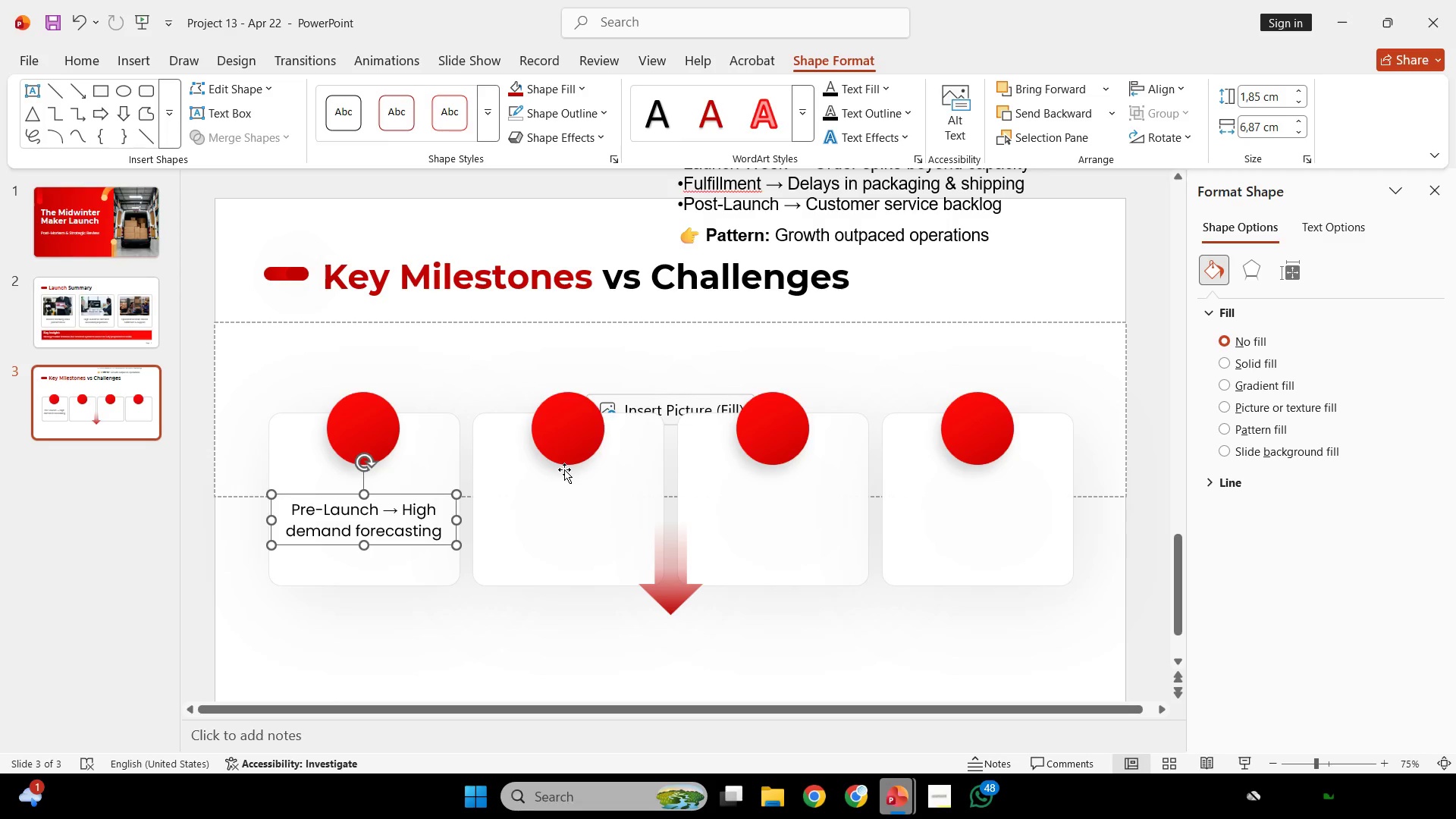 
wait(17.03)
 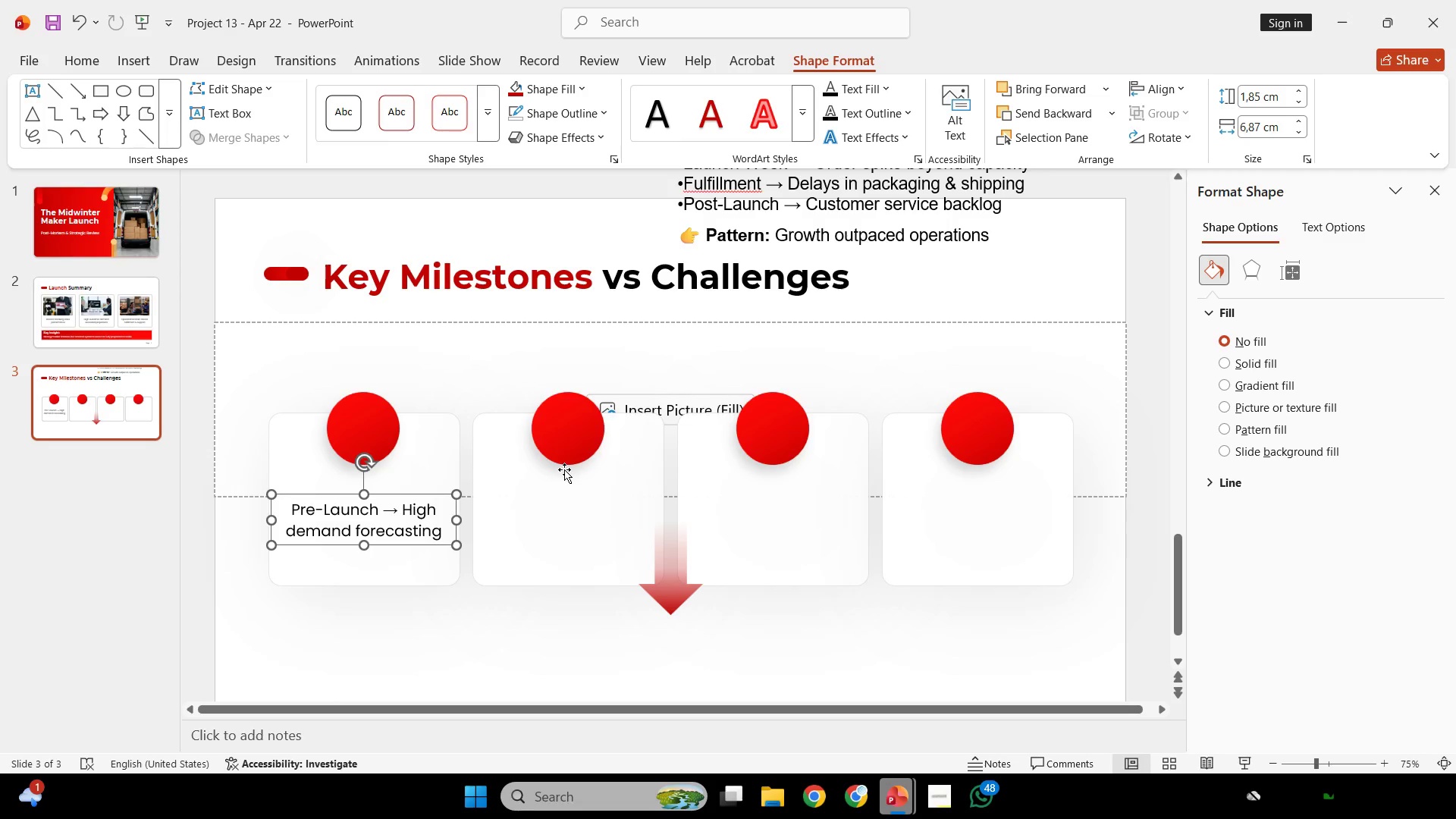 
key(Control+ControlLeft)
 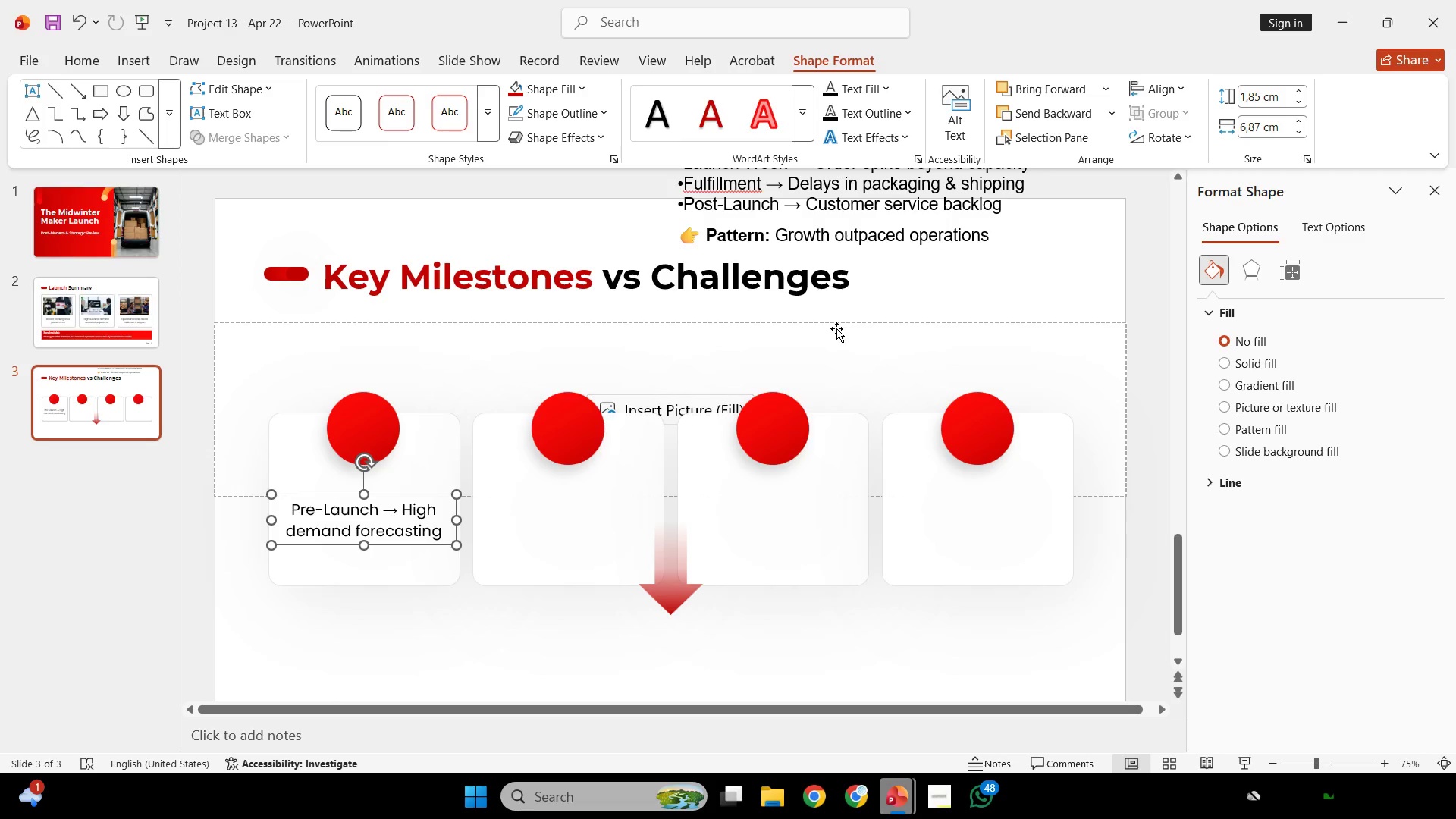 
key(Control+ControlLeft)
 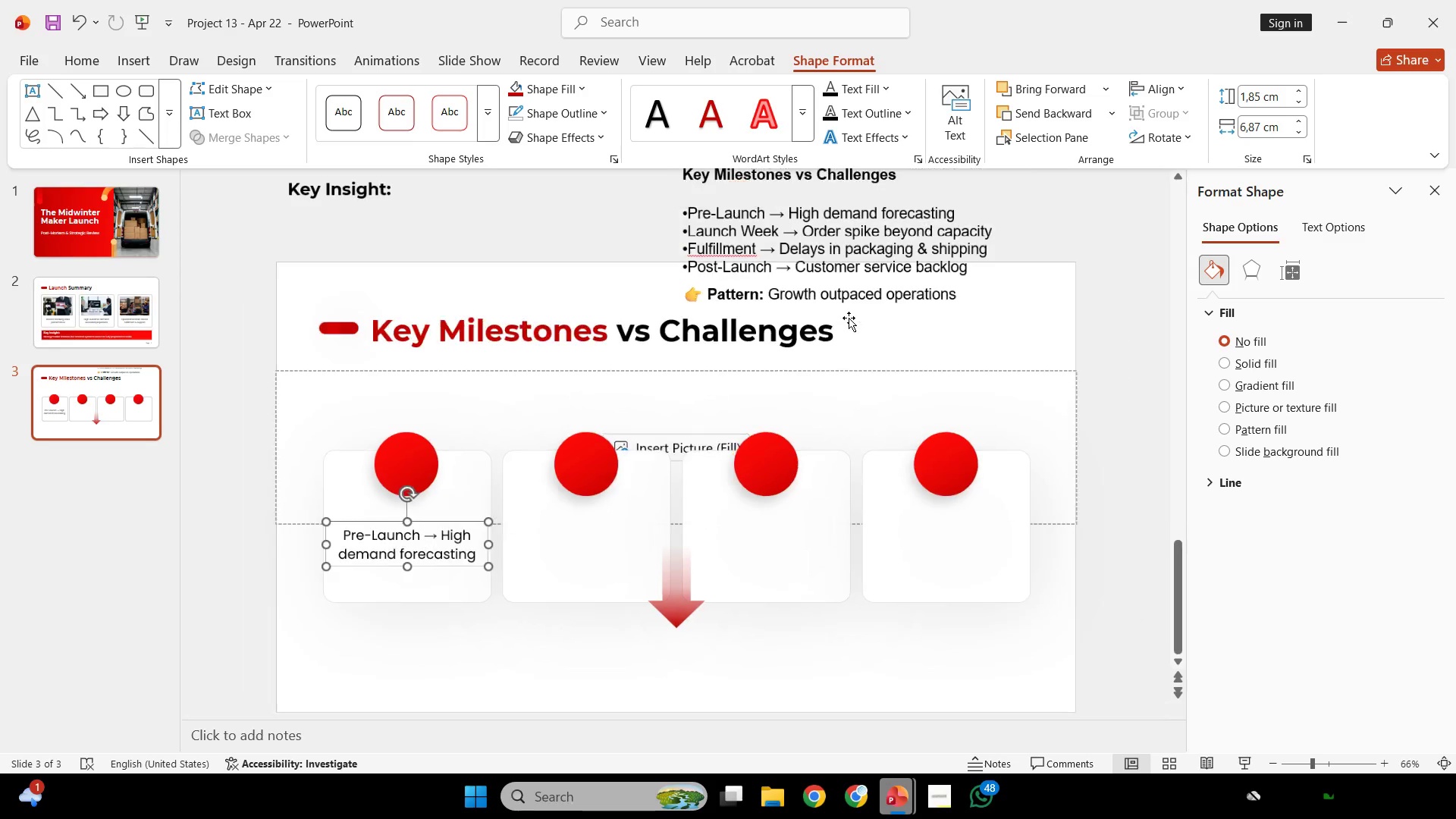 
scroll: coordinate [849, 318], scroll_direction: none, amount: 0.0
 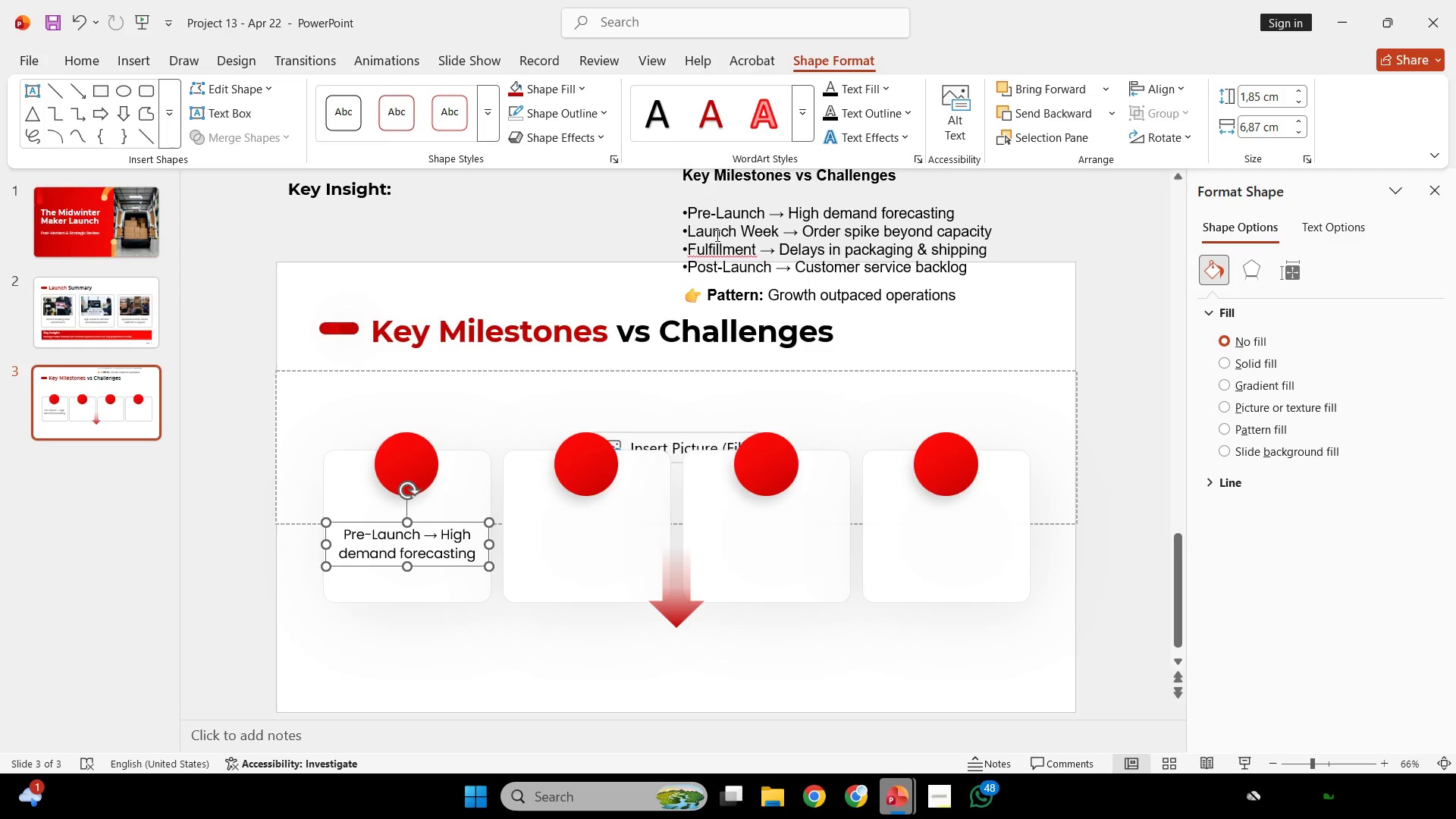 
left_click_drag(start_coordinate=[703, 233], to_coordinate=[1014, 234])
 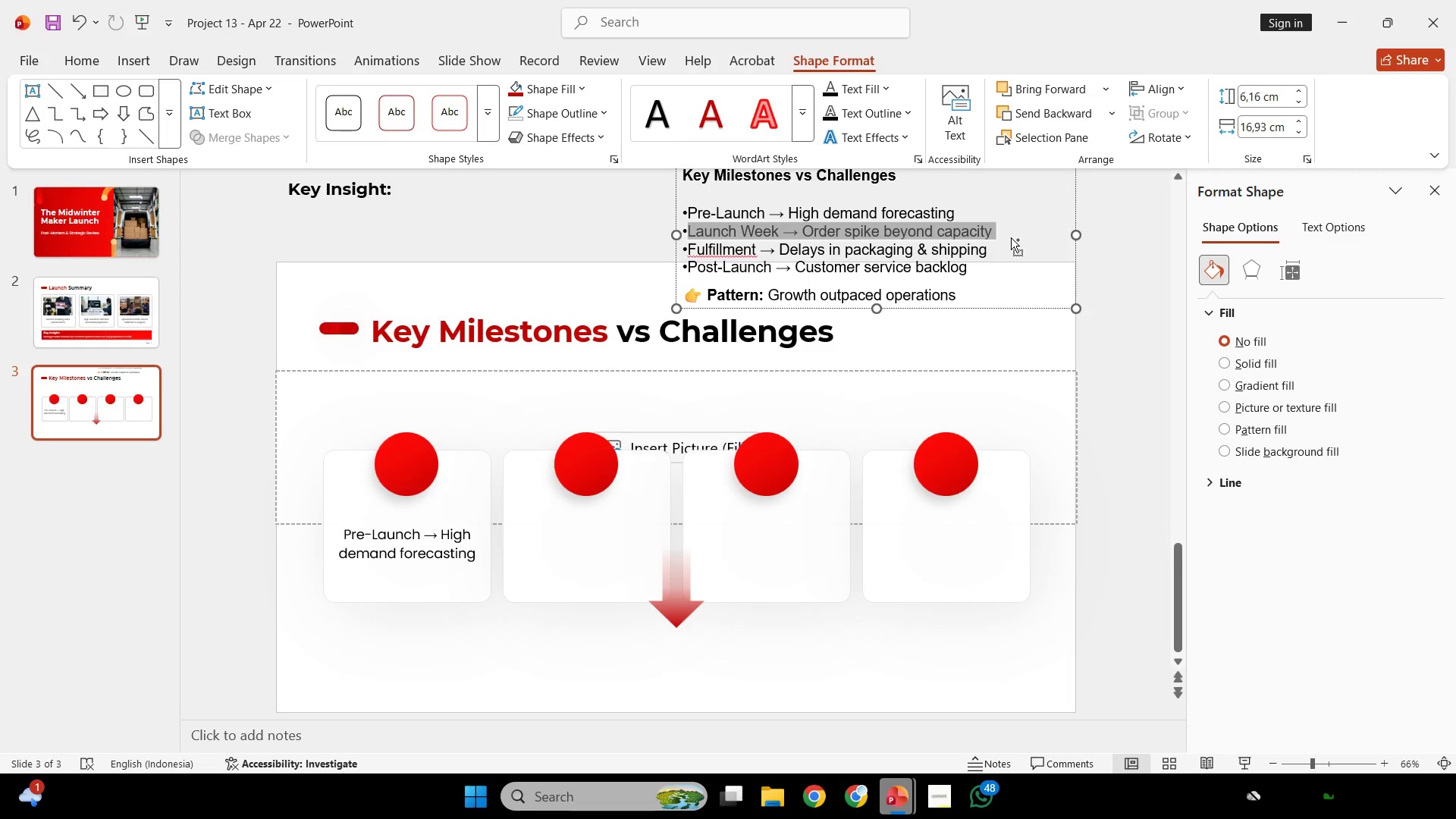 
key(Control+C)
 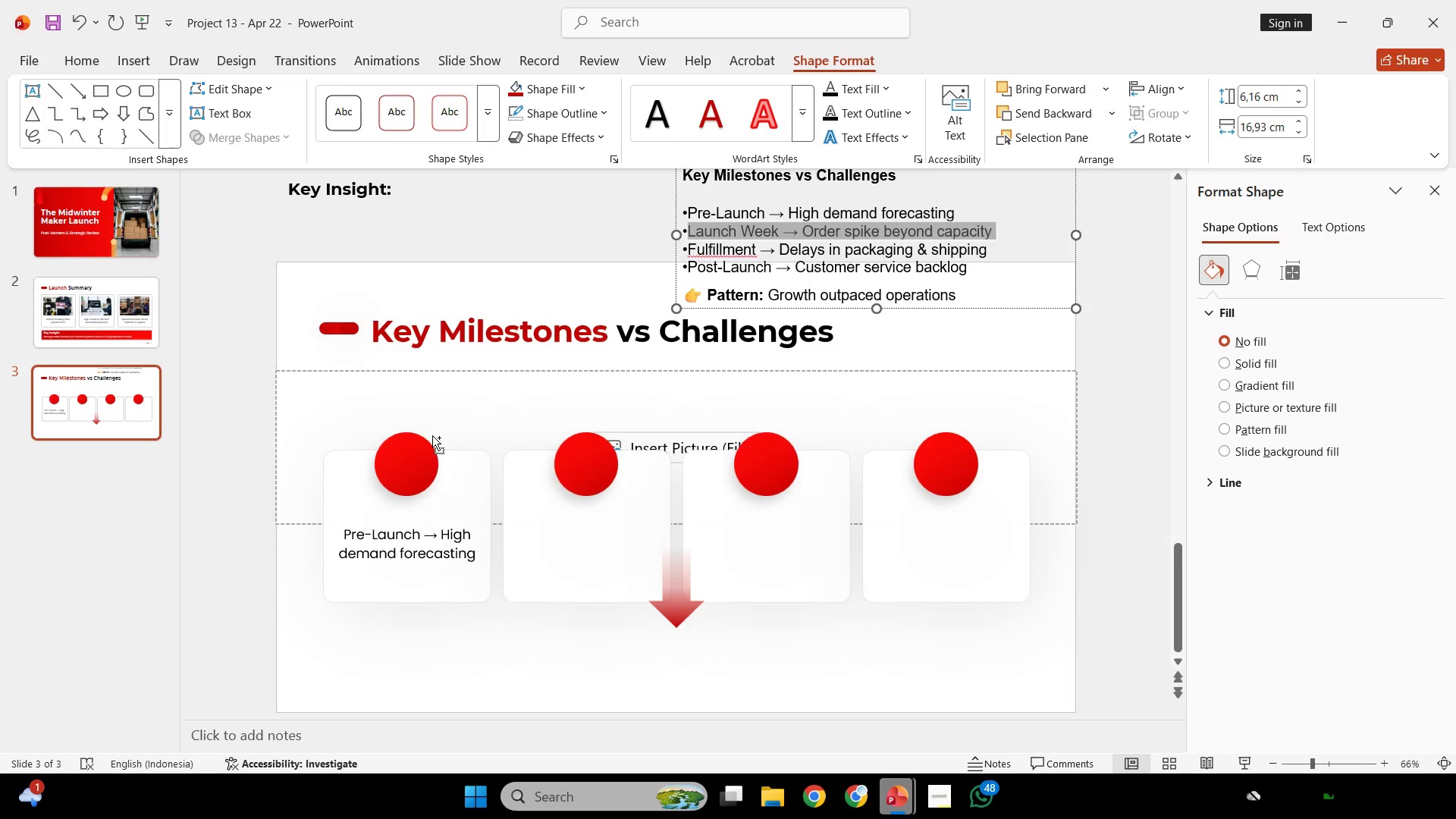 
key(Control+C)
 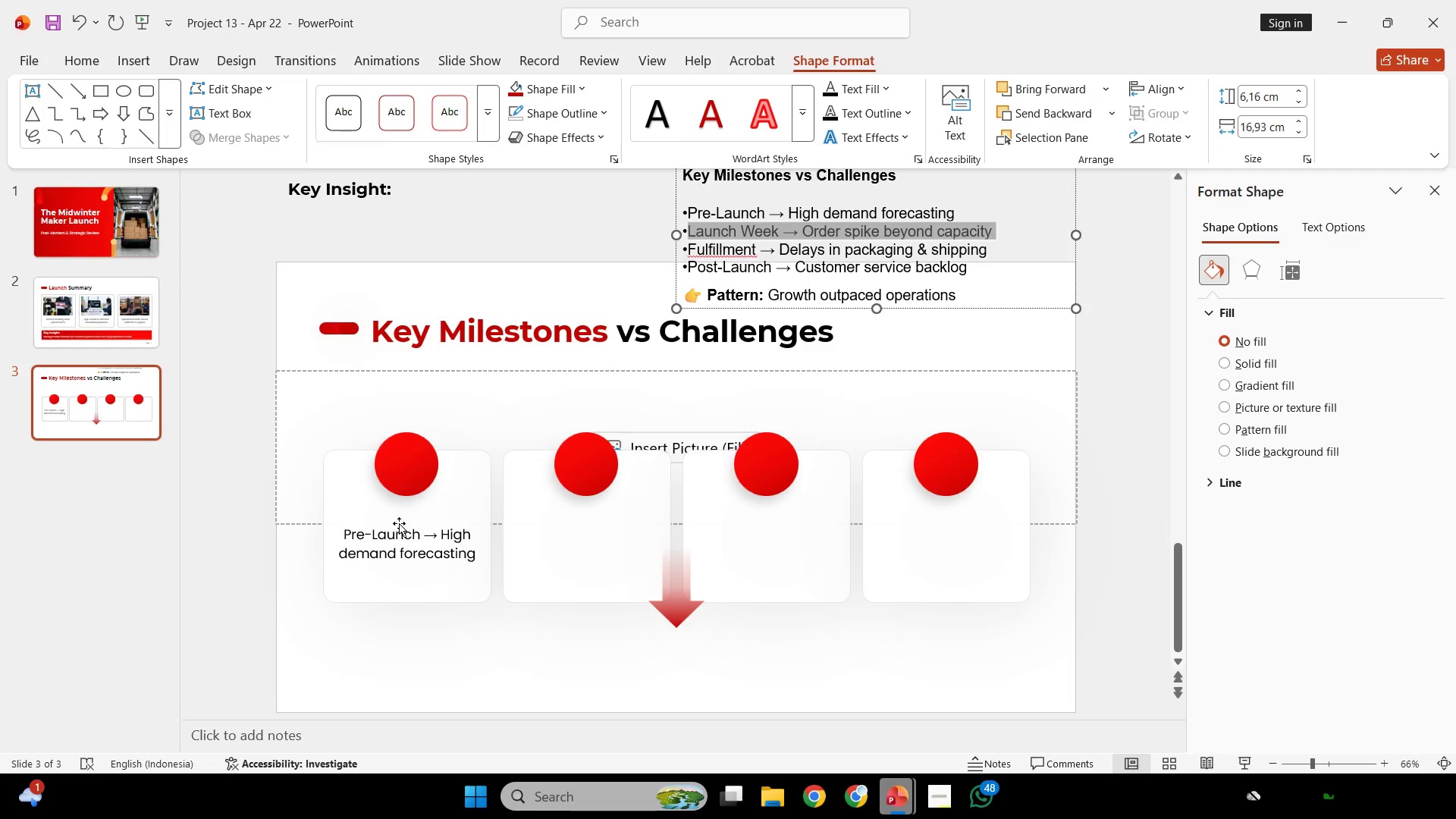 
left_click([406, 537])
 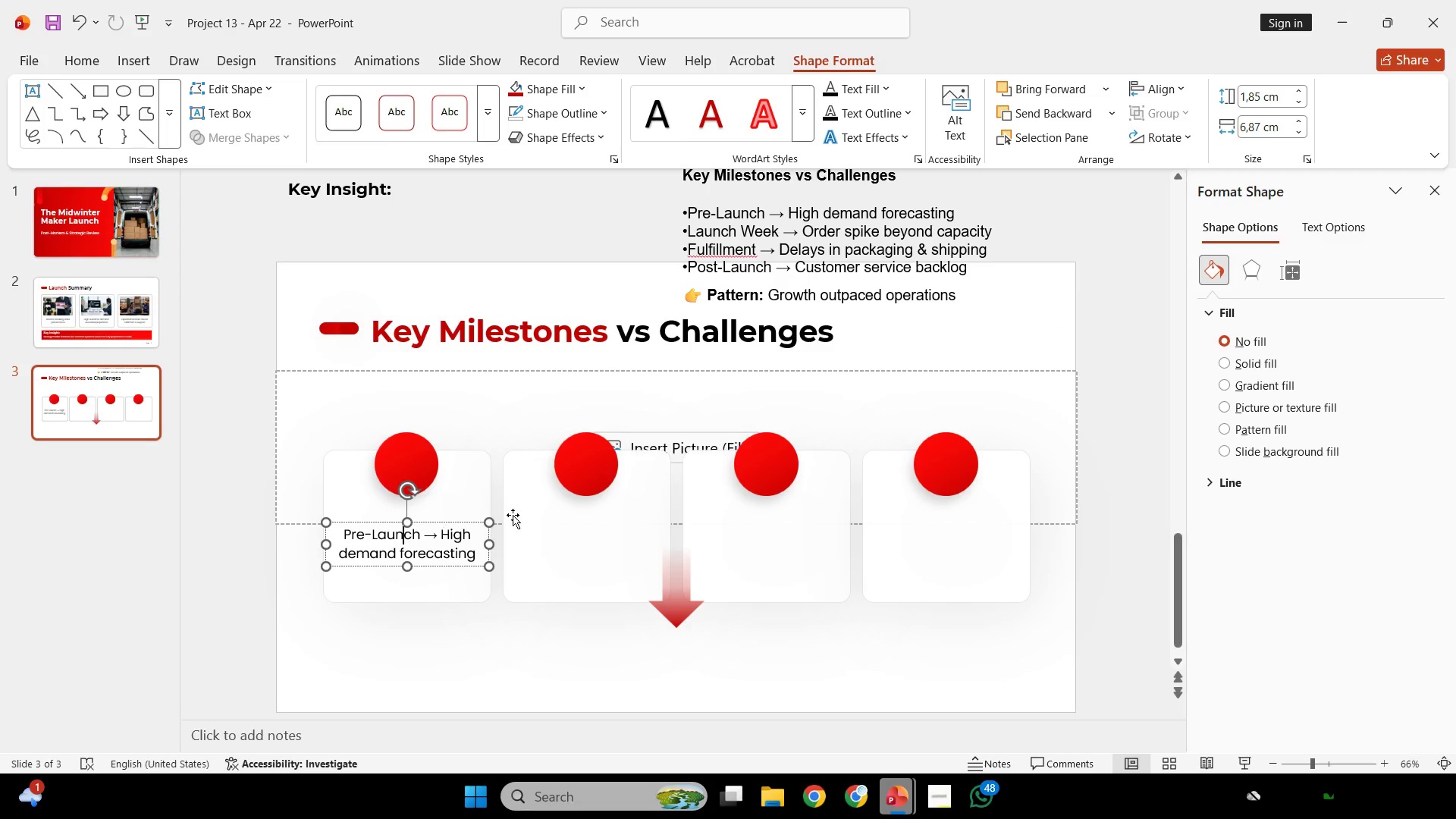 
hold_key(key=ShiftLeft, duration=5.05)
hold_key(key=ControlLeft, duration=5.05)
left_click_drag(start_coordinate=[460, 523], to_coordinate=[639, 538])
 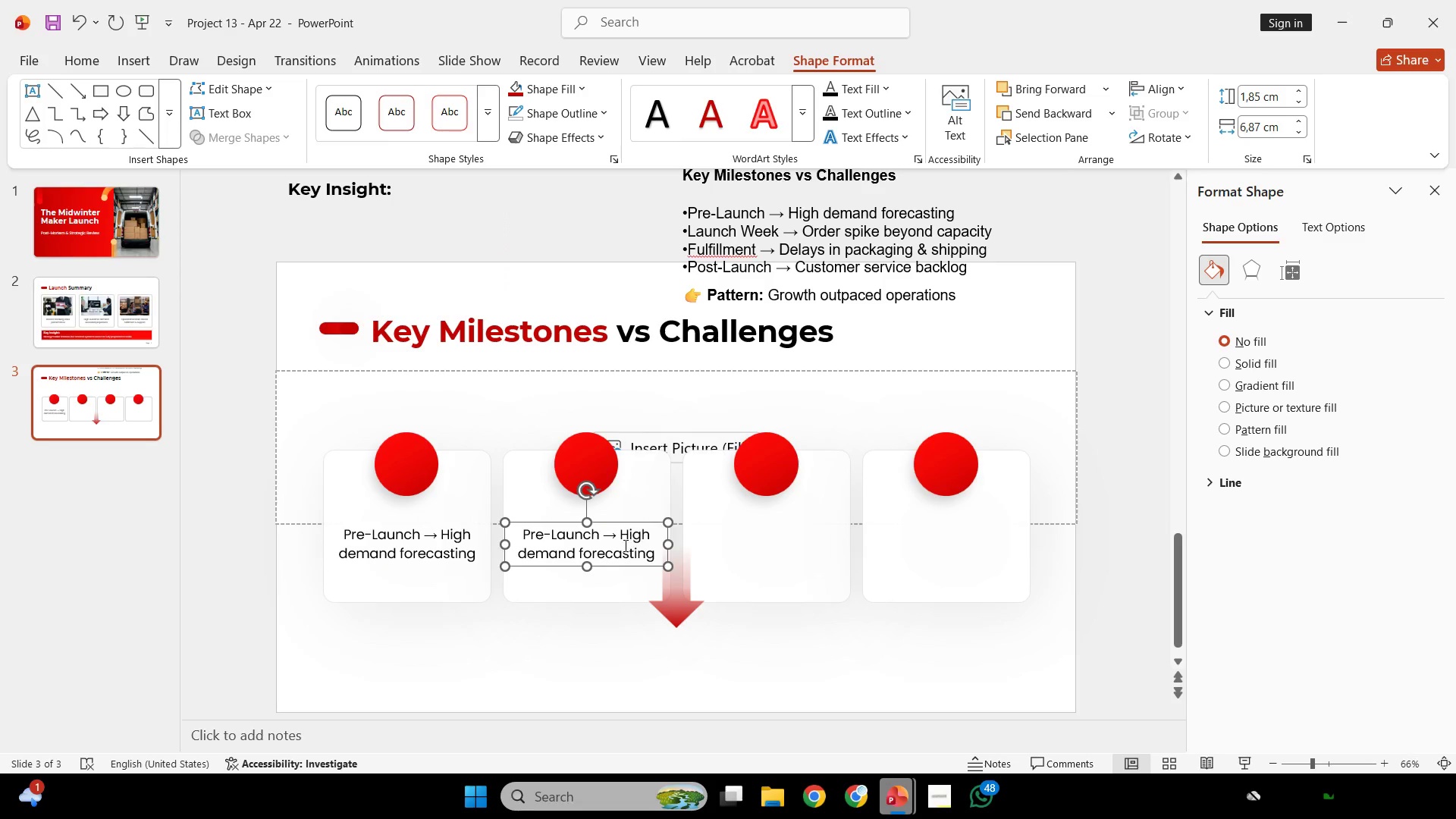 
left_click([624, 545])
 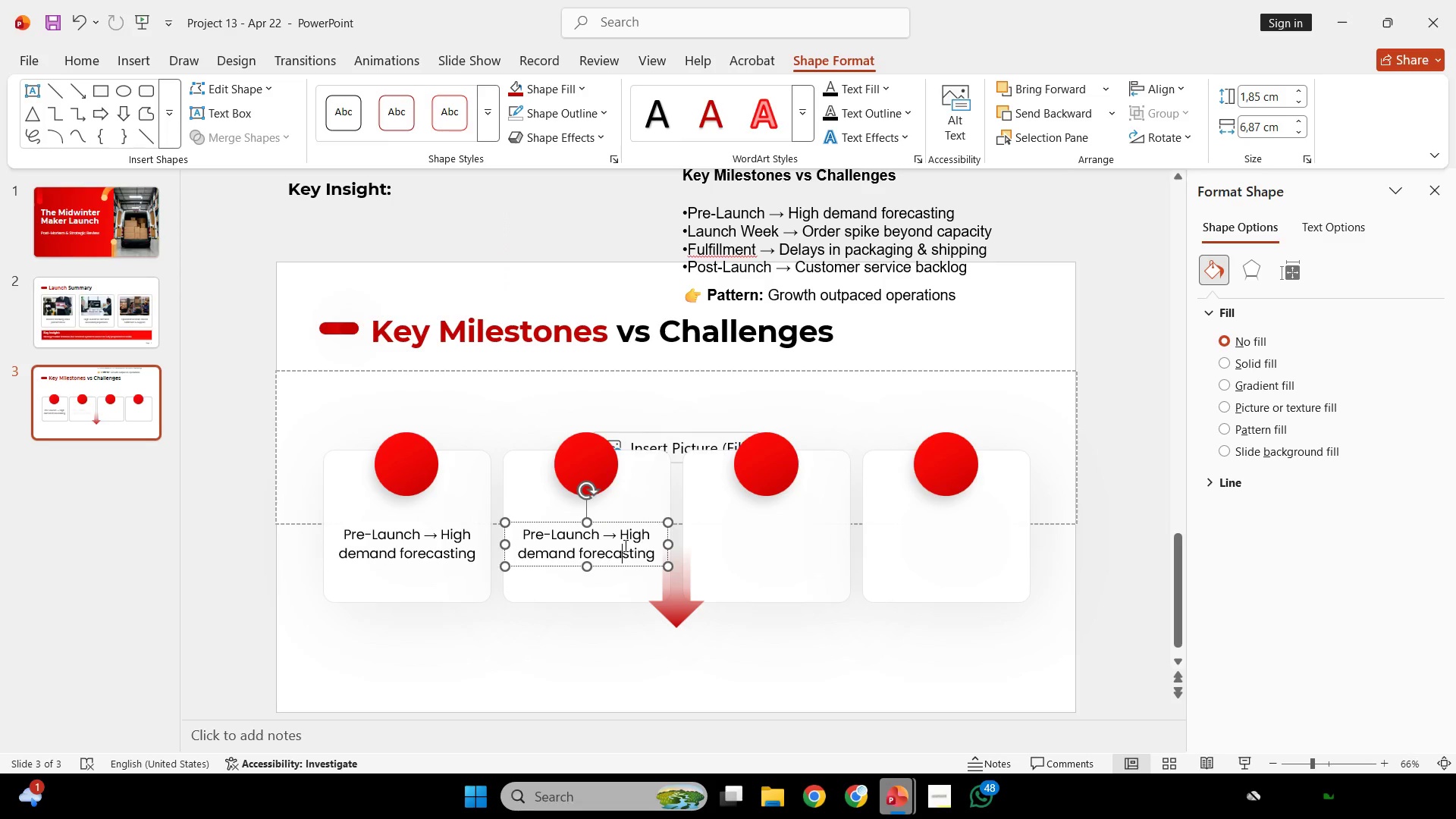 
key(Control+ControlLeft)
 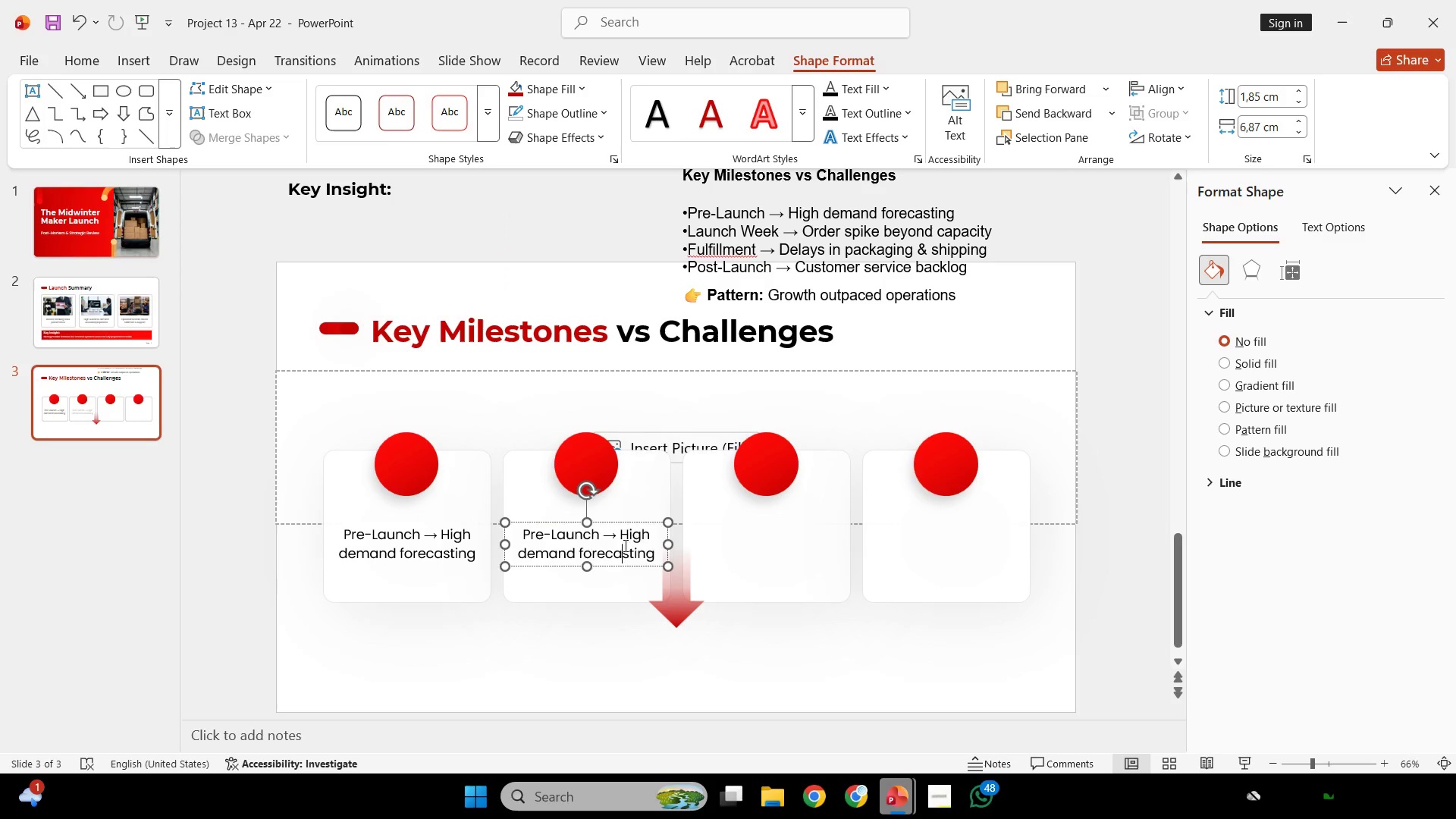 
key(Control+A)
 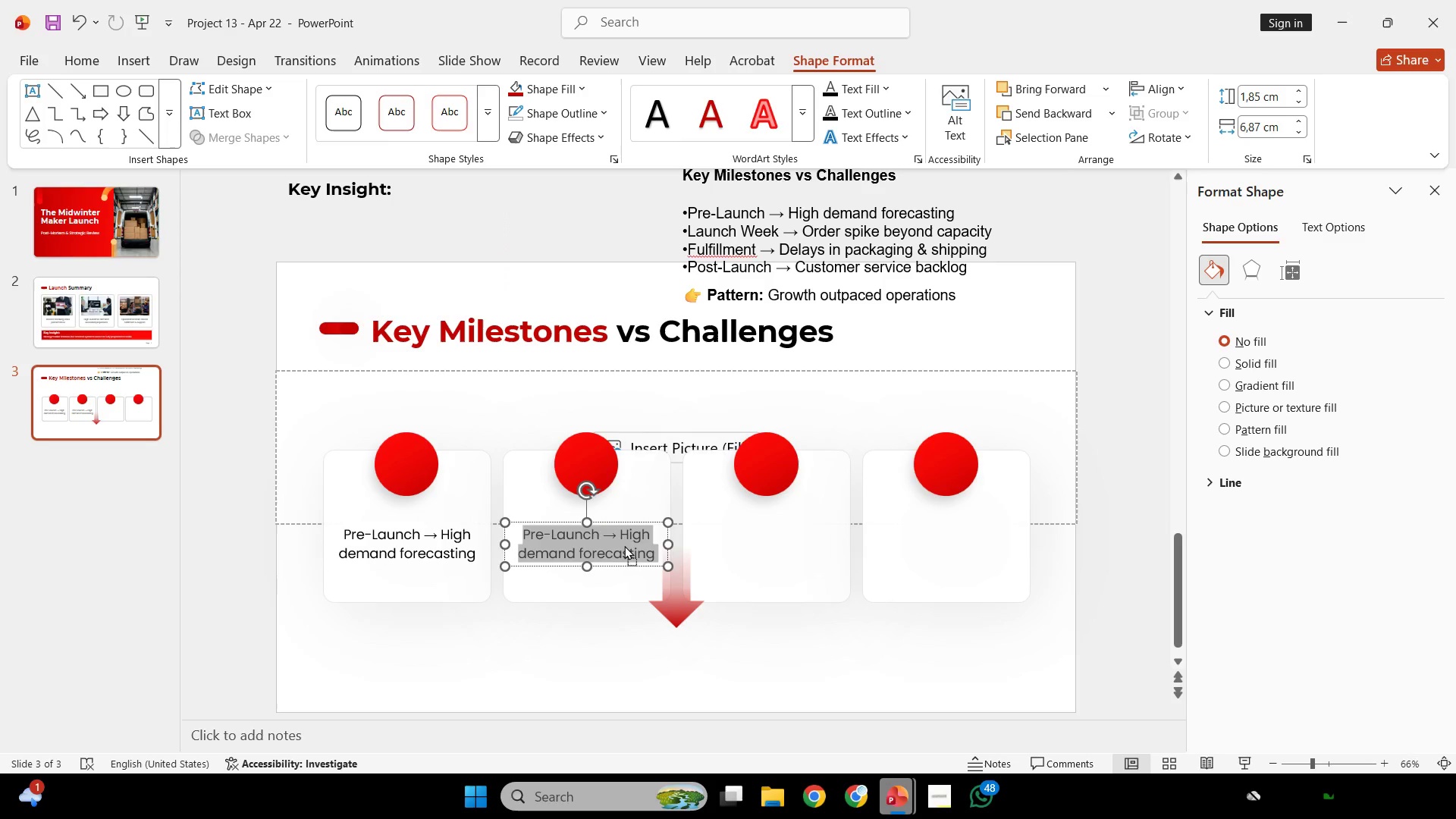 
right_click([624, 545])
 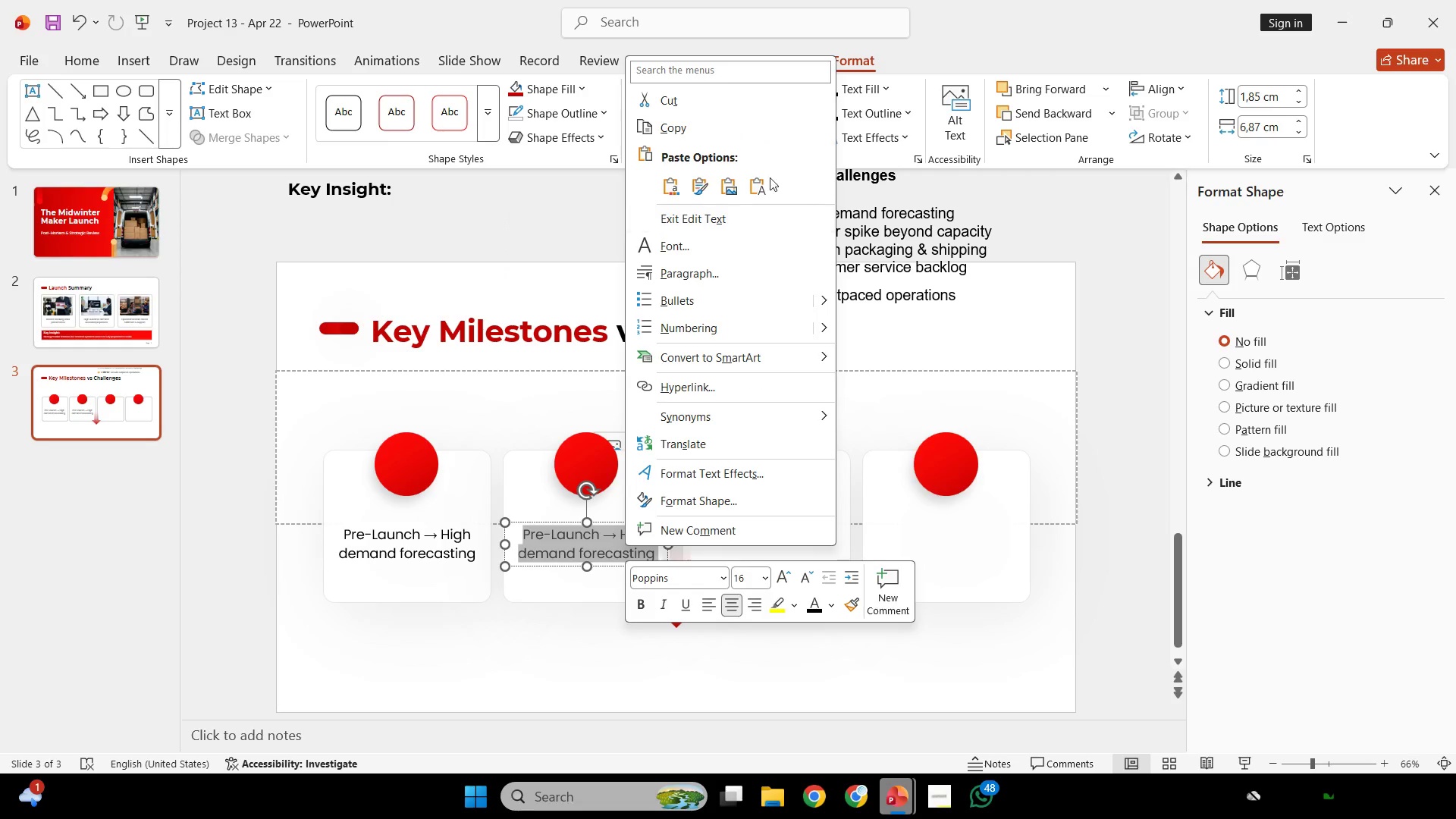 
left_click([753, 175])
 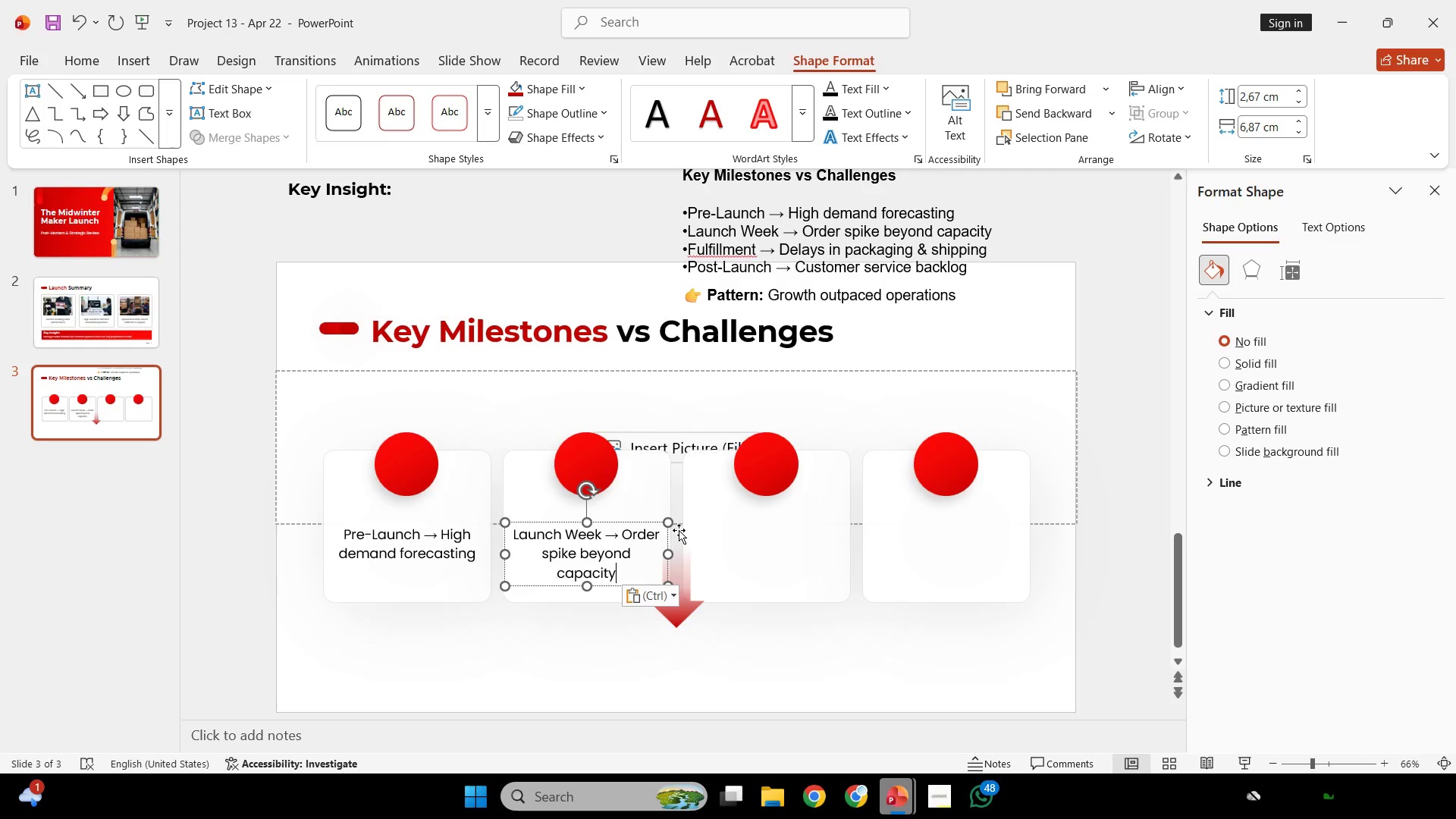 
left_click([725, 652])
 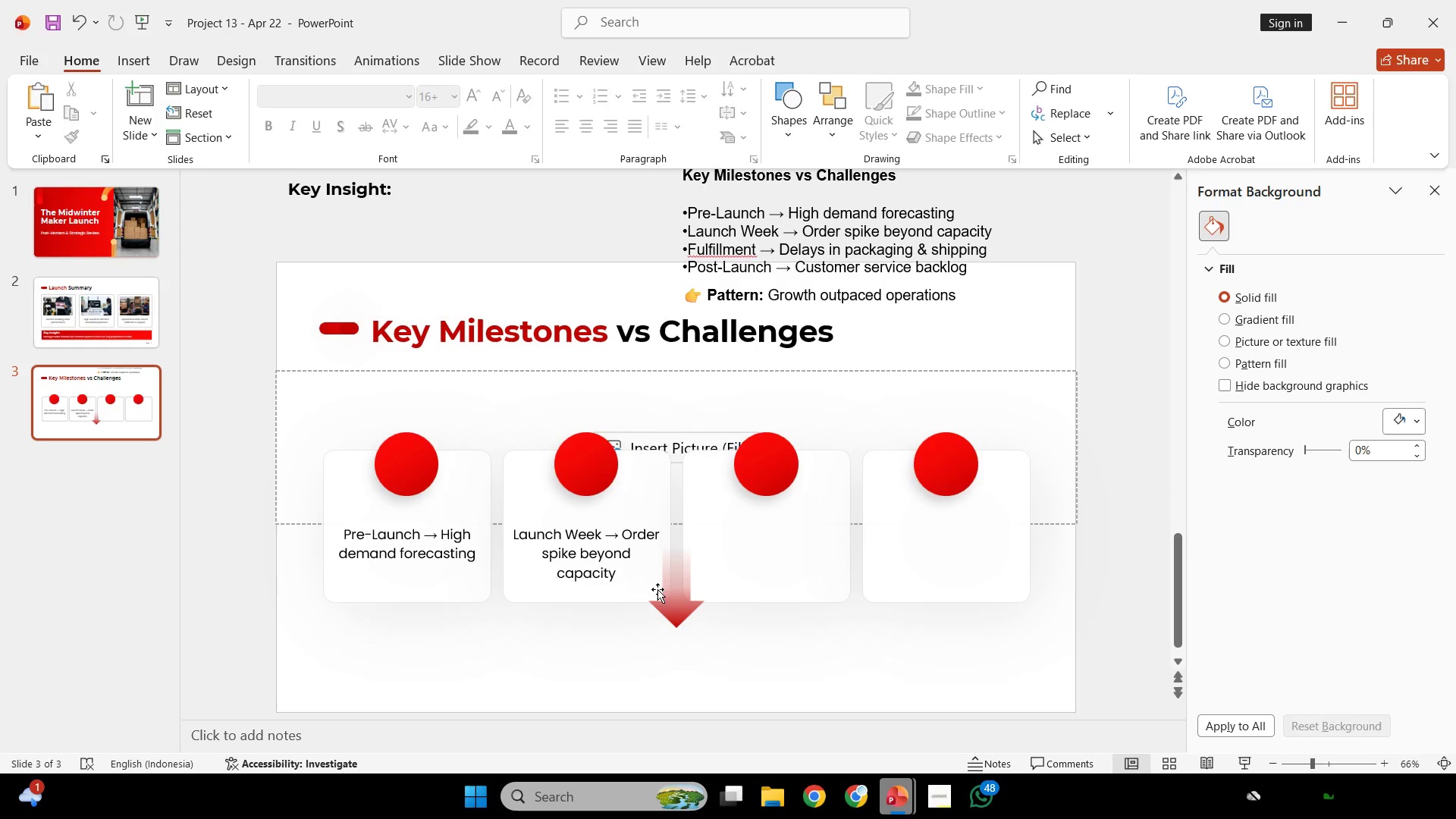 
left_click([613, 565])
 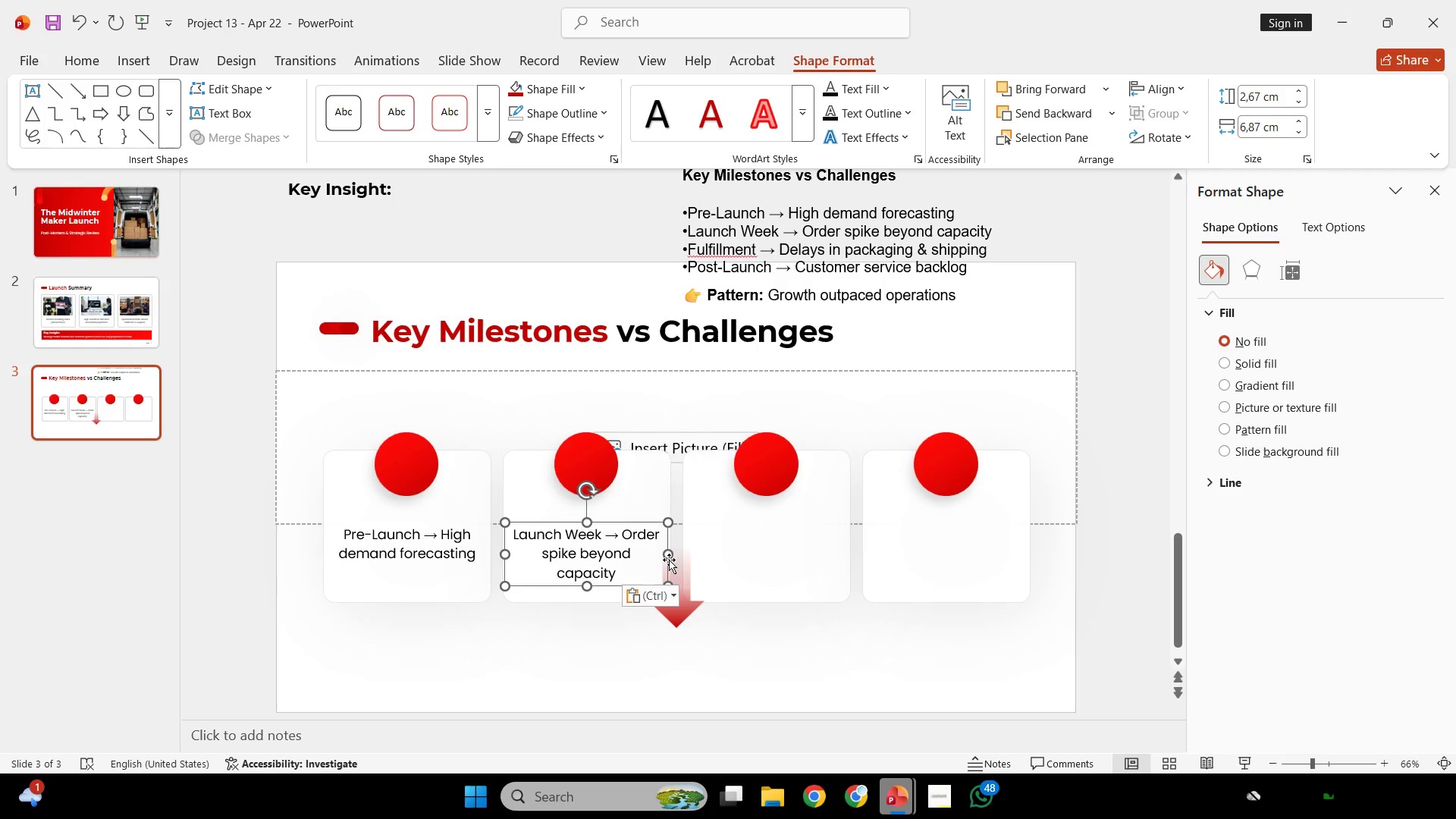 
double_click([670, 557])
 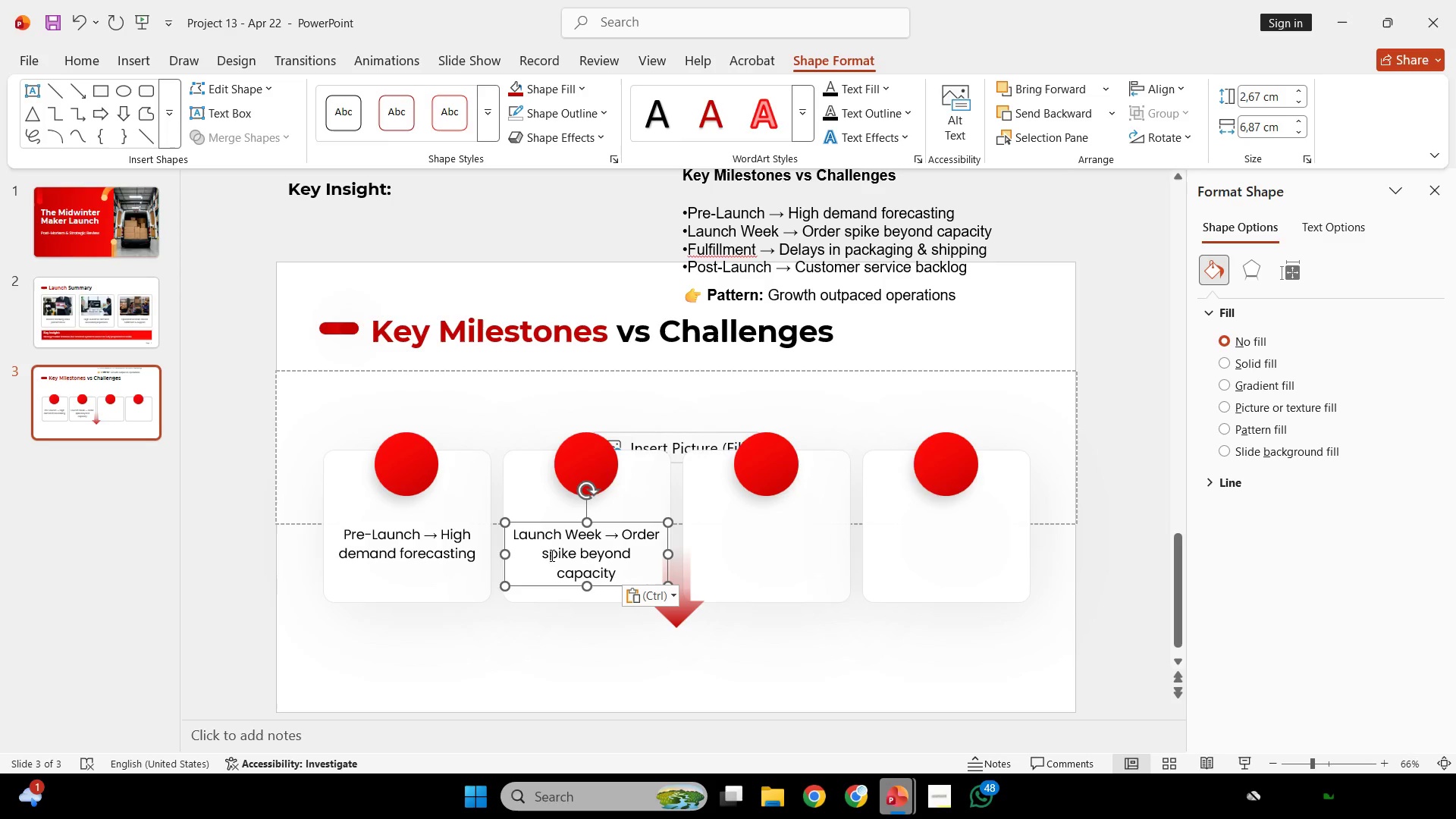 
hold_key(key=ShiftLeft, duration=0.45)
left_click([454, 542])
 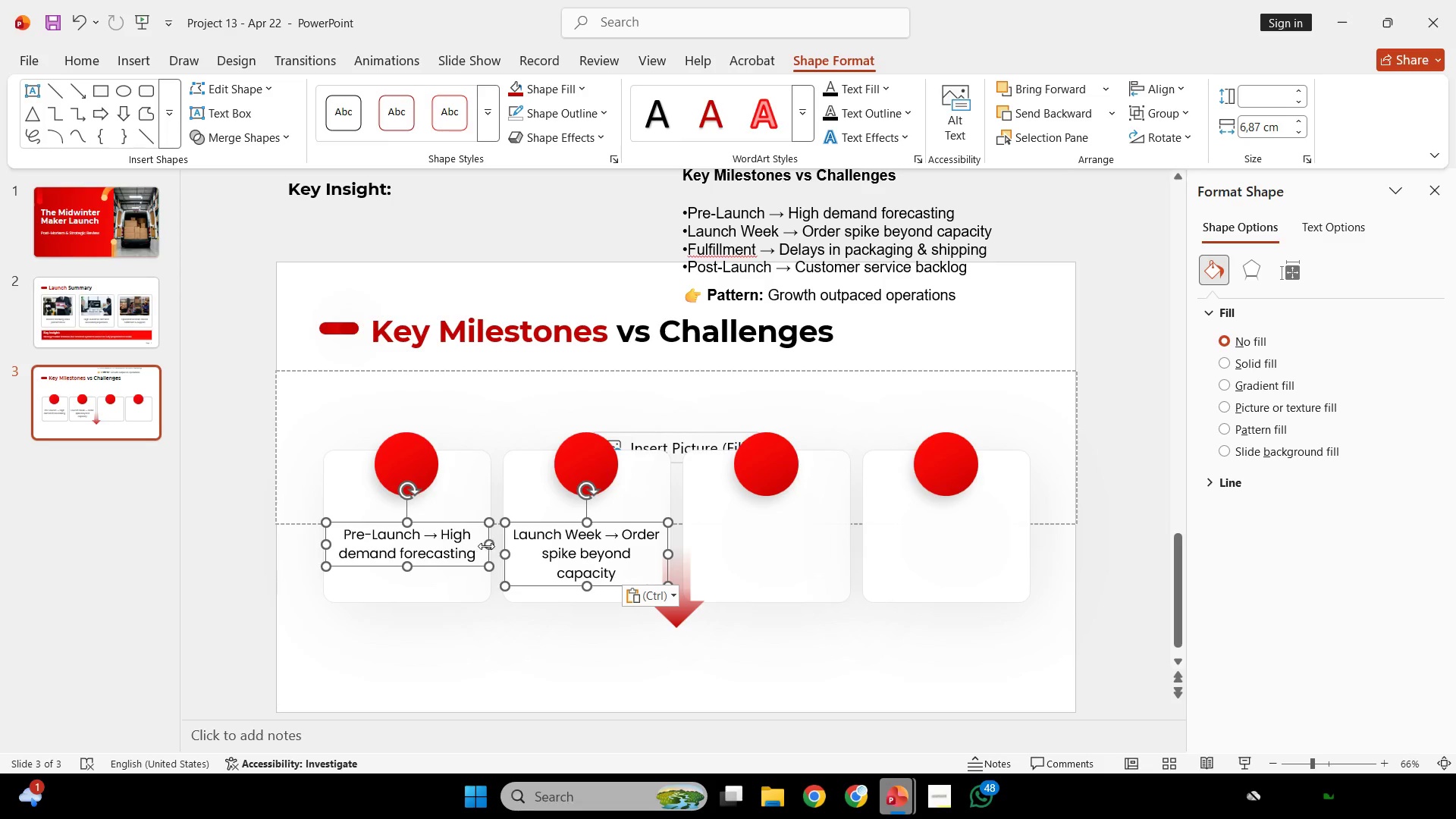 
left_click_drag(start_coordinate=[486, 546], to_coordinate=[462, 542])
 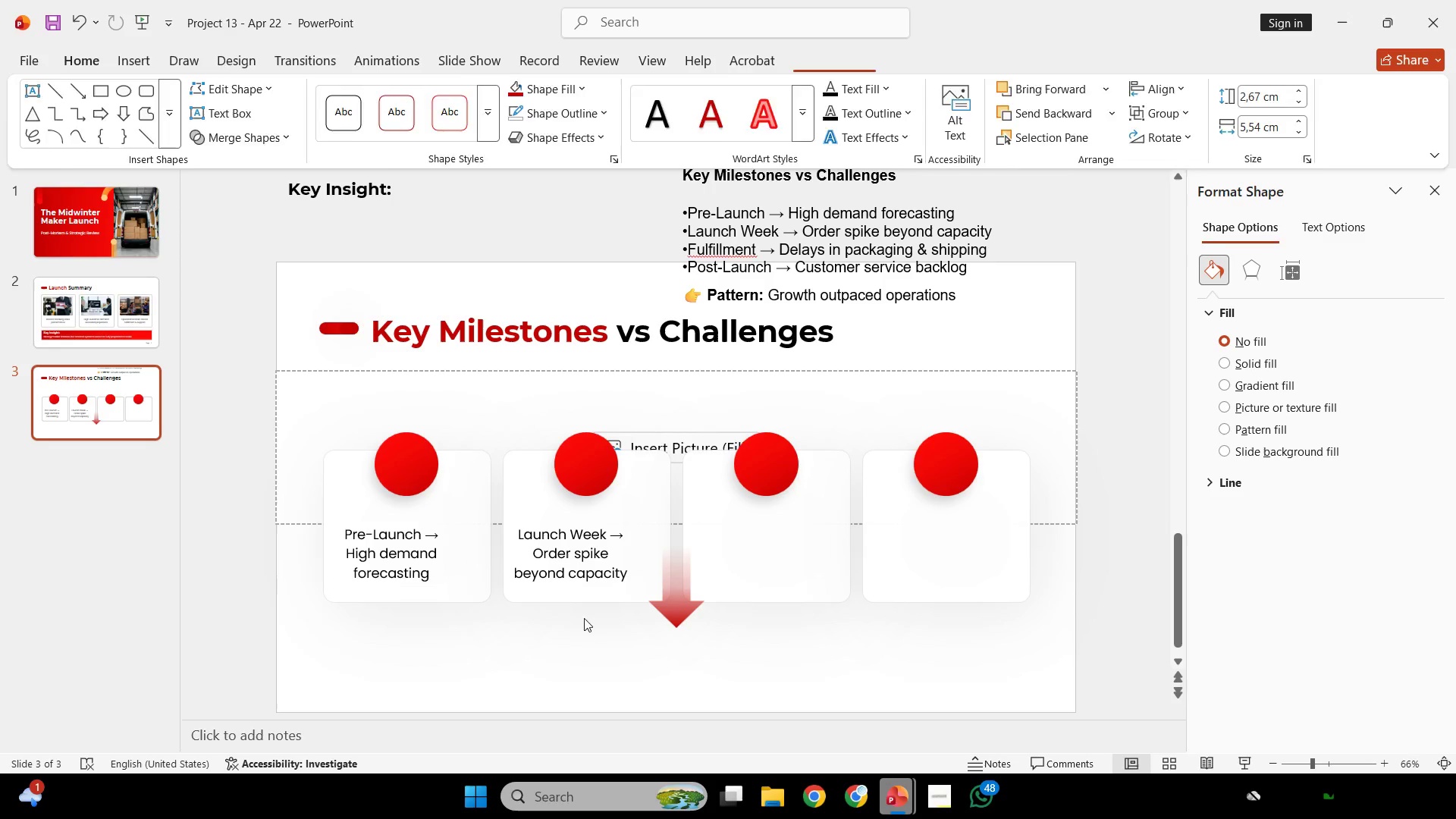 
double_click([579, 572])
 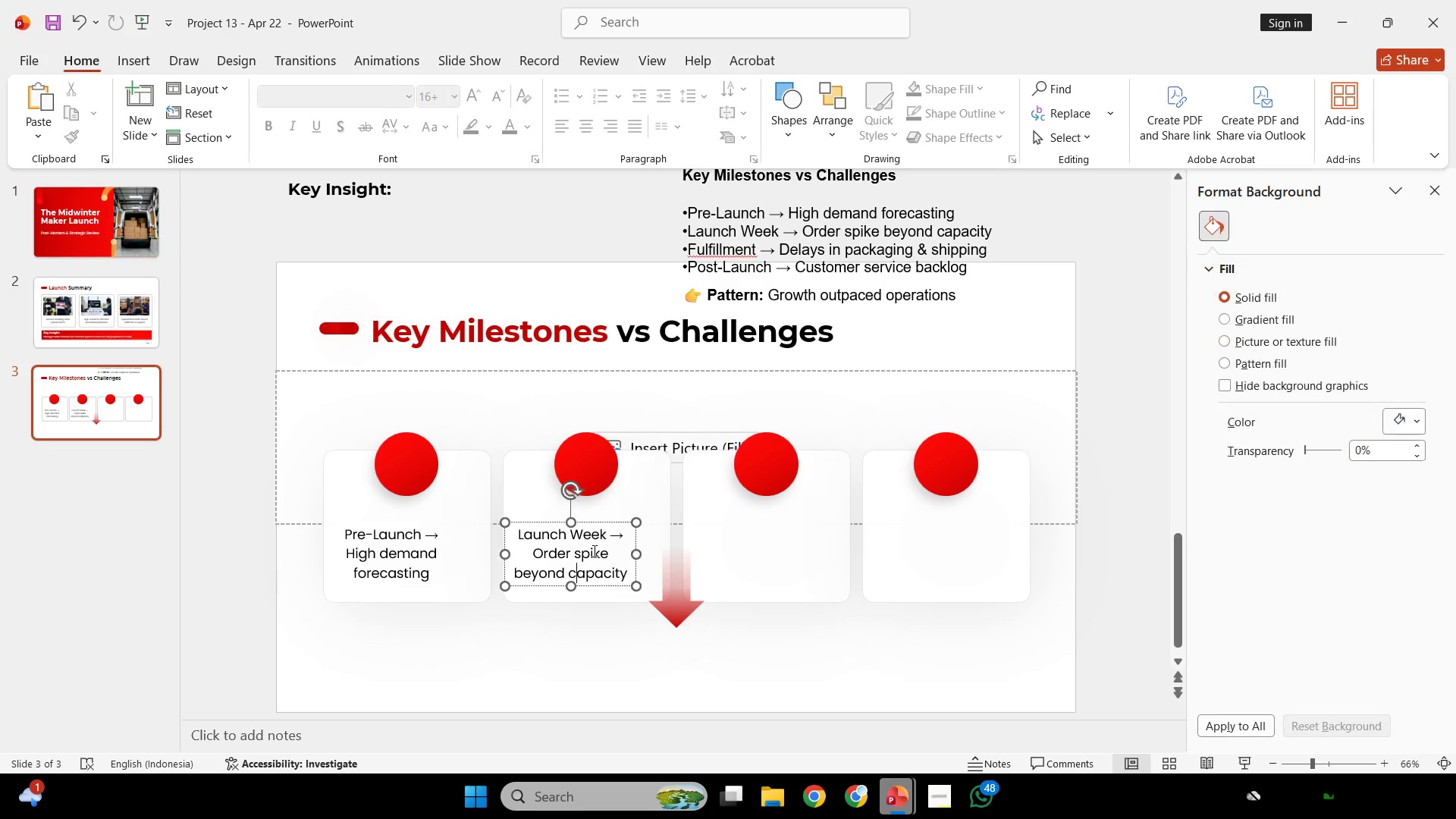 
hold_key(key=ShiftLeft, duration=0.61)
left_click([658, 500])
 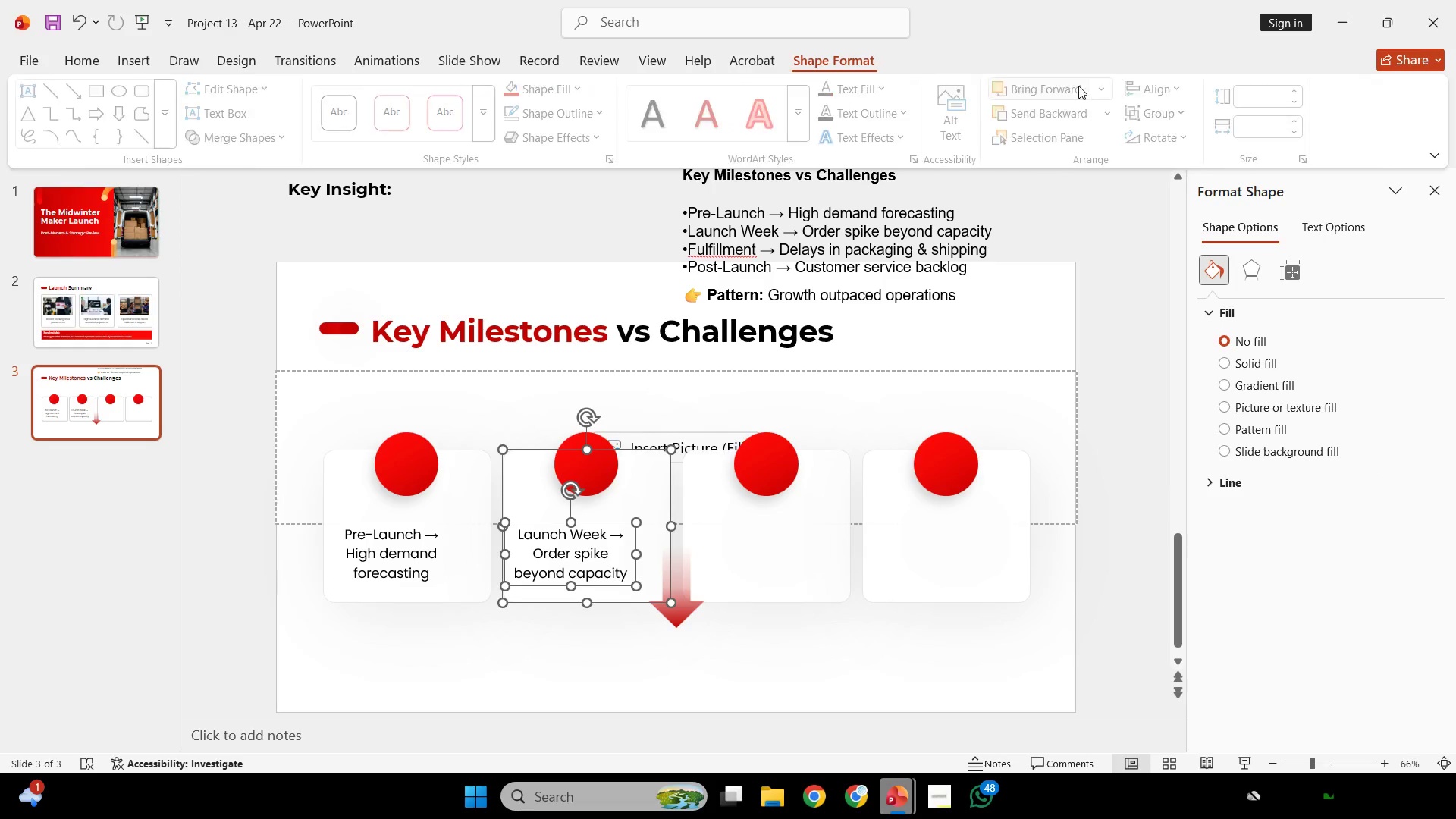 
left_click([1168, 94])
 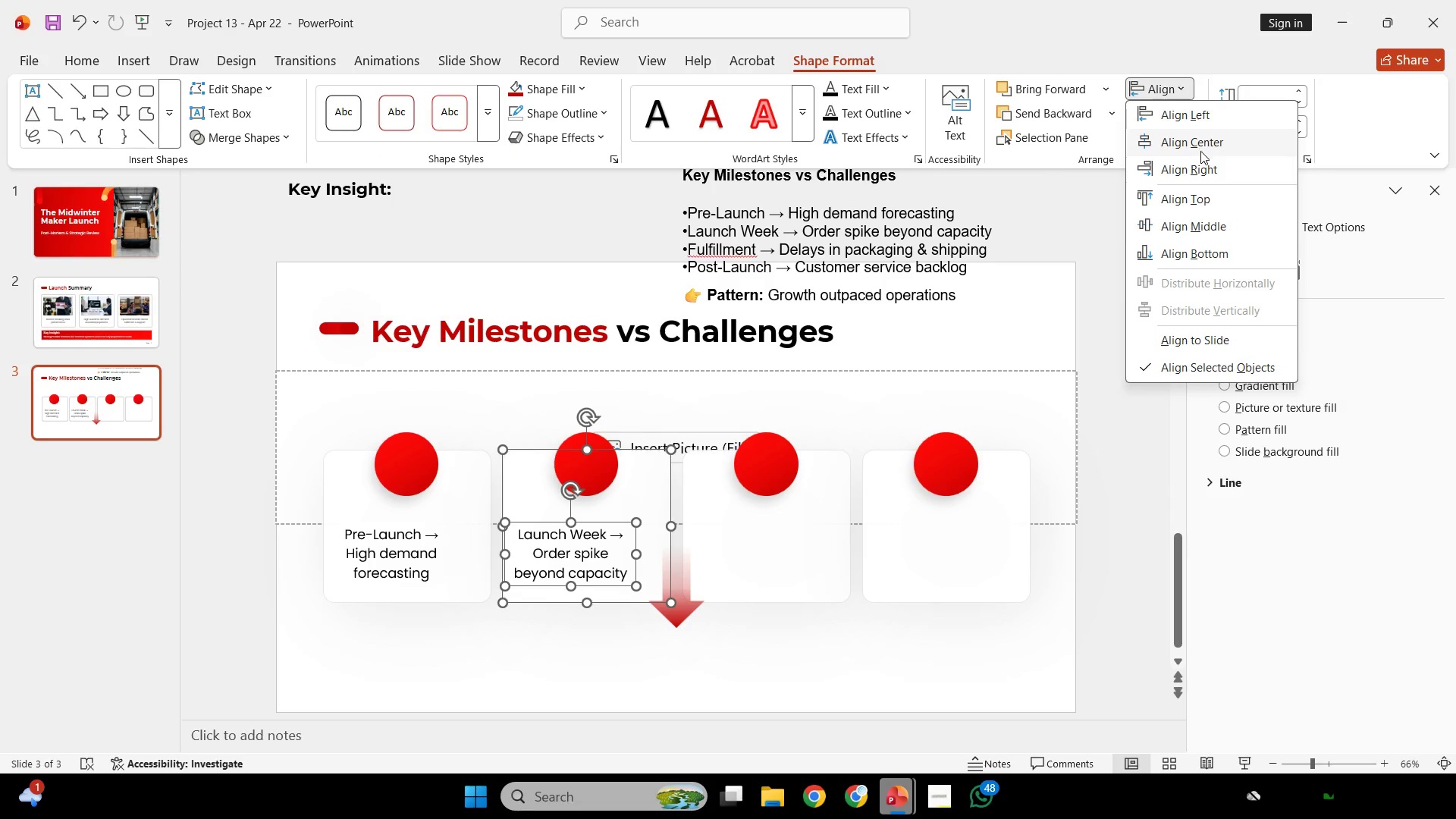 
left_click([1201, 149])
 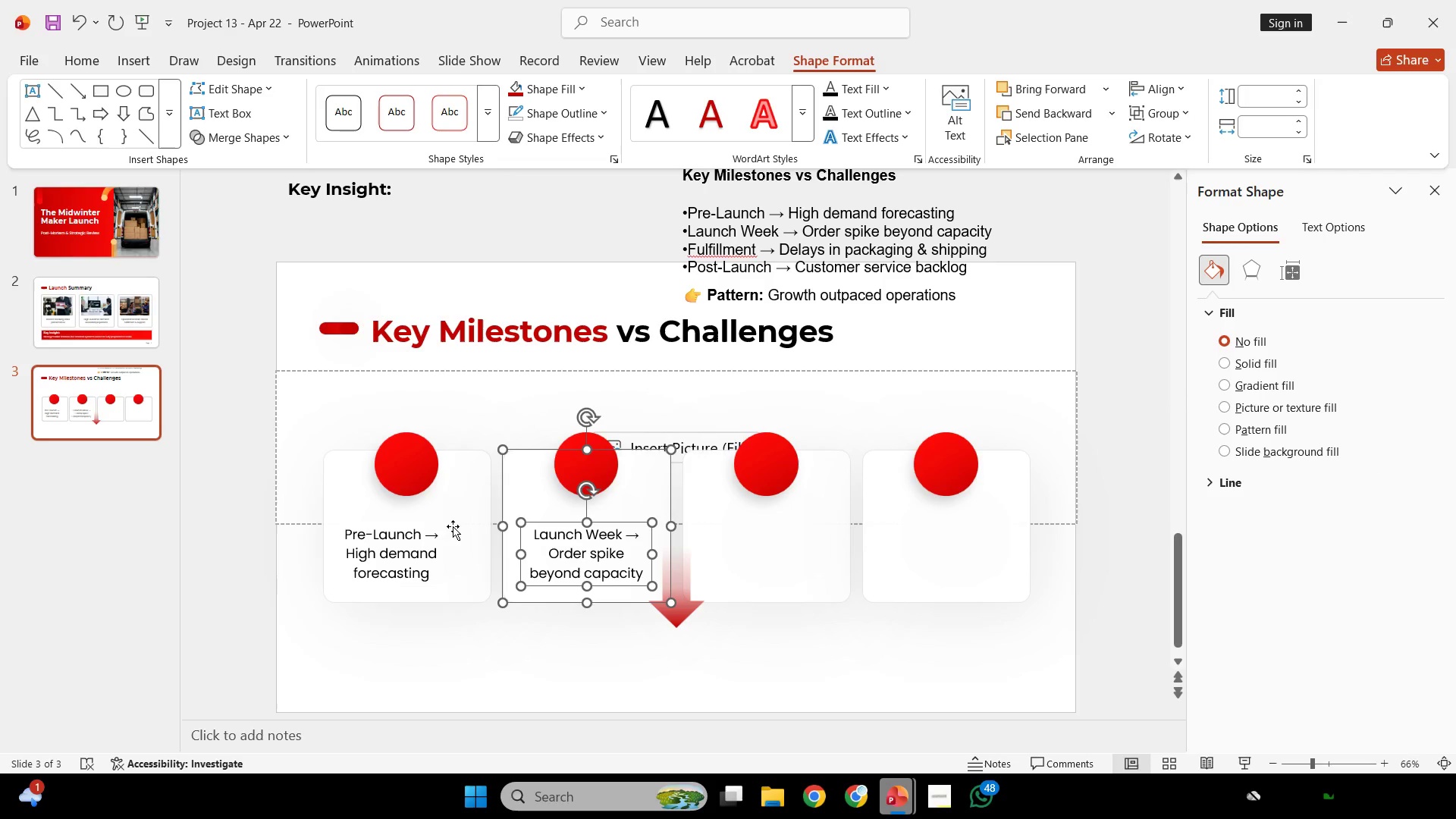 
left_click([447, 541])
 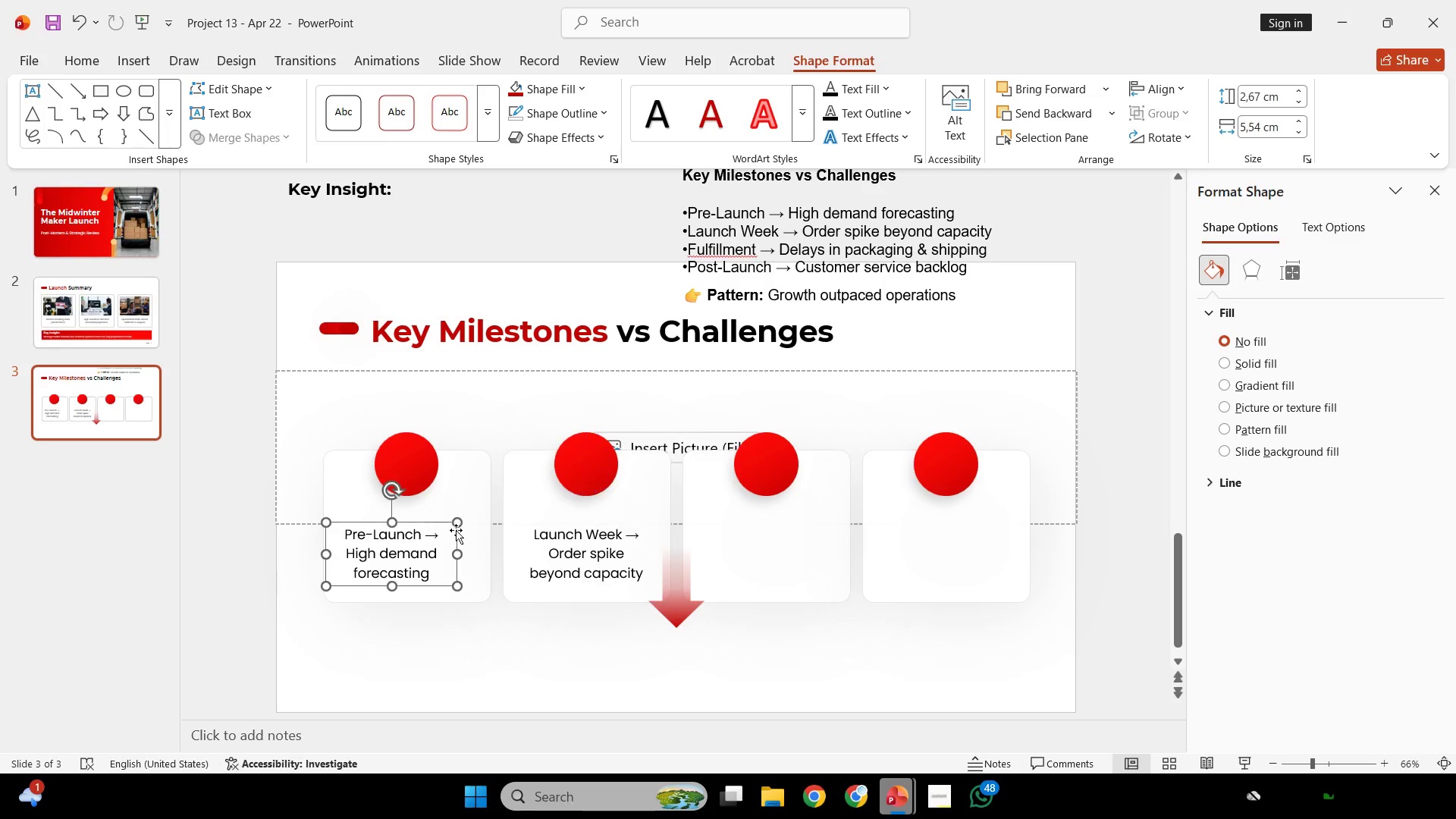 
hold_key(key=ShiftLeft, duration=0.36)
 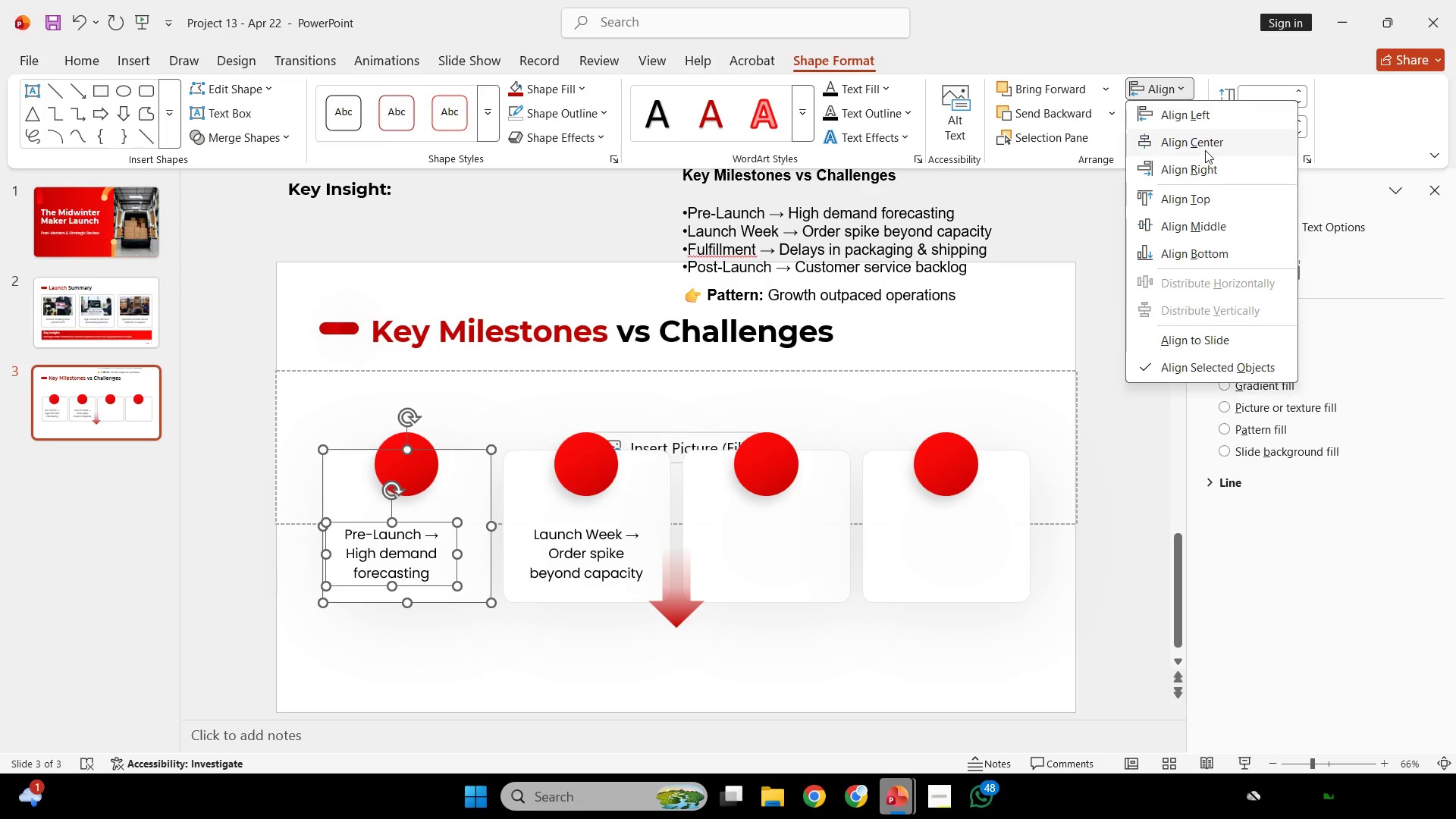 
left_click([1213, 143])
 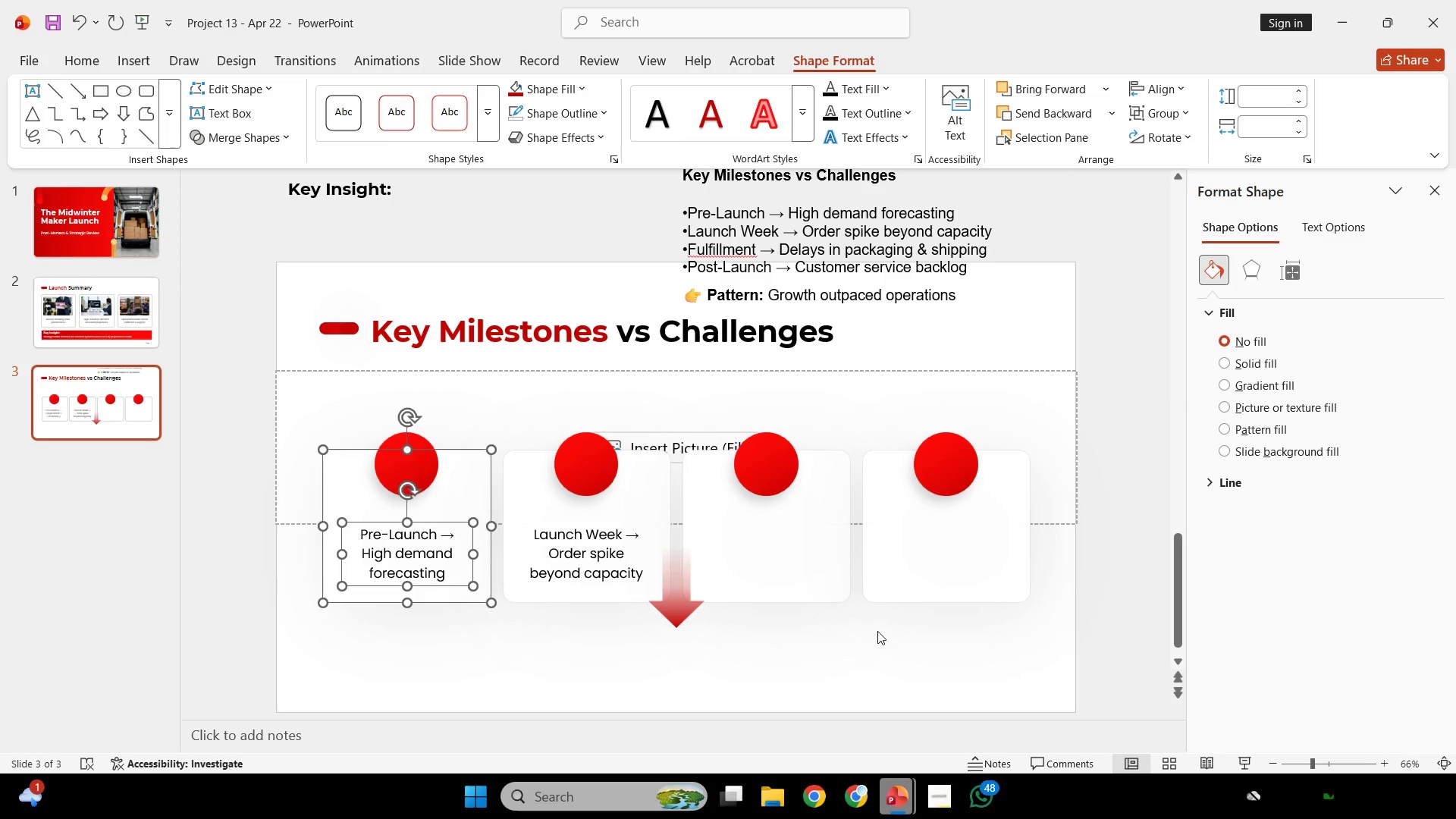 
left_click_drag(start_coordinate=[877, 632], to_coordinate=[384, 544])
 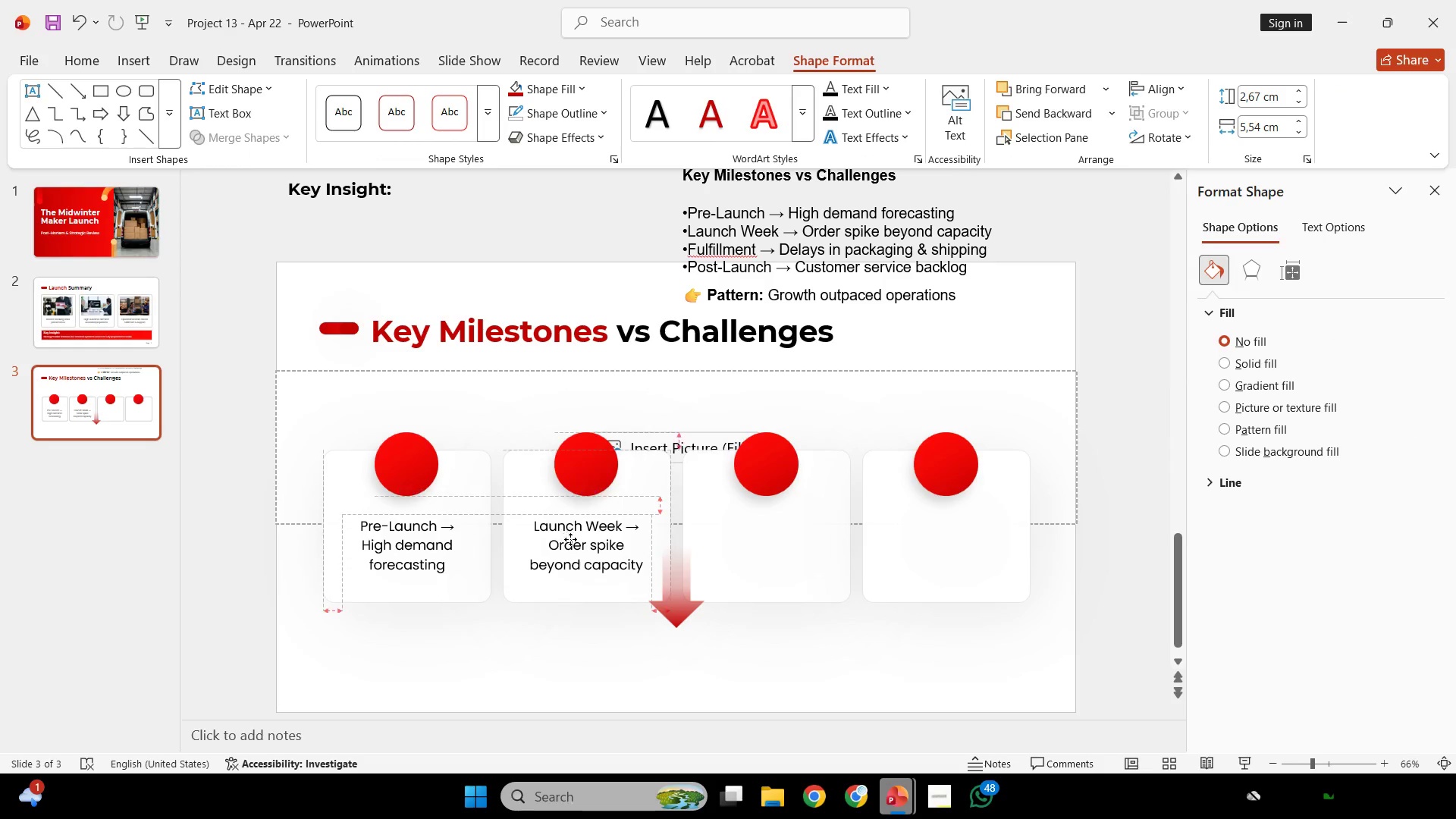 
left_click([384, 544])
 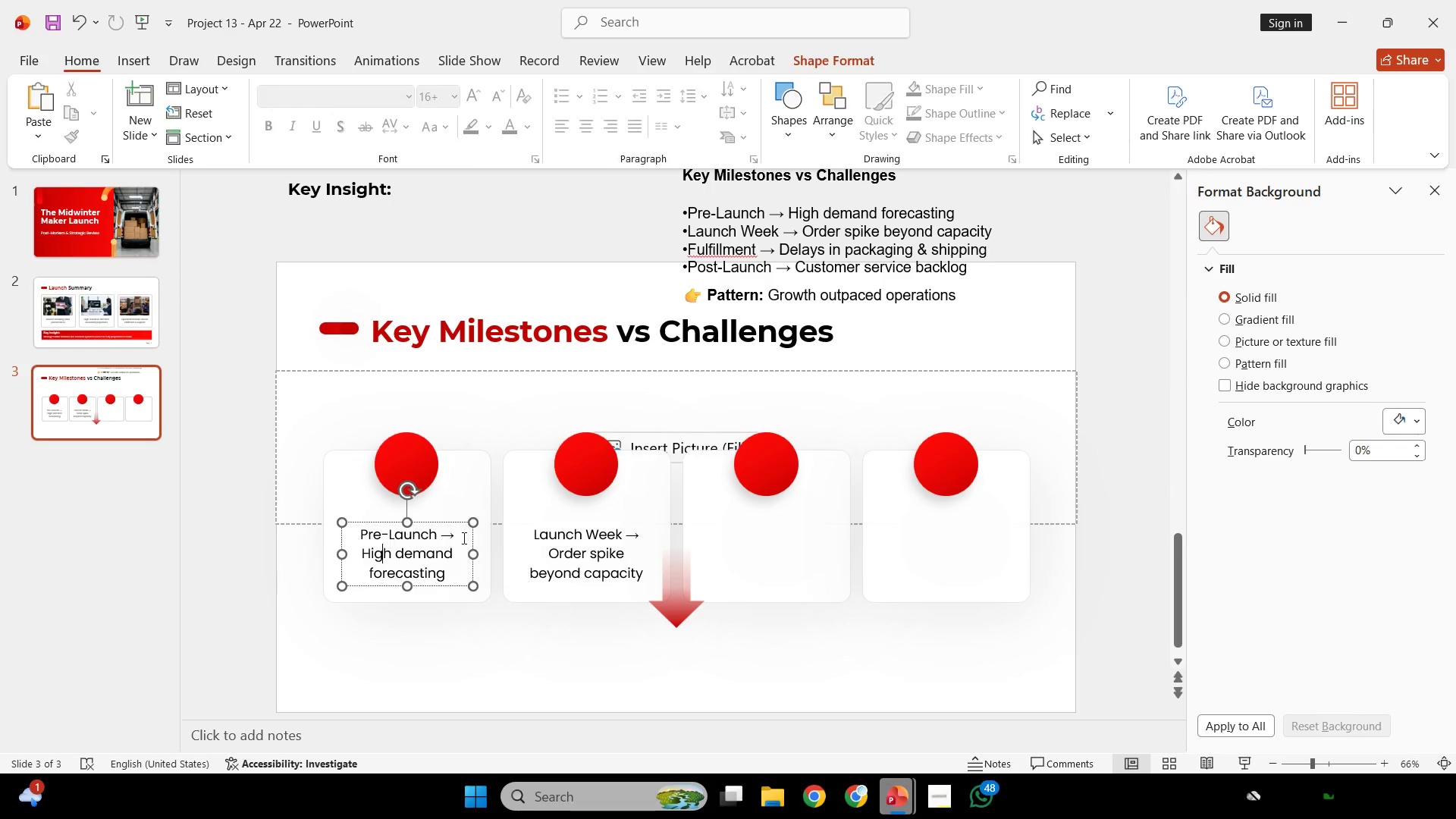 
hold_key(key=ShiftLeft, duration=1.31)
left_click_drag(start_coordinate=[568, 548], to_coordinate=[570, 539])
 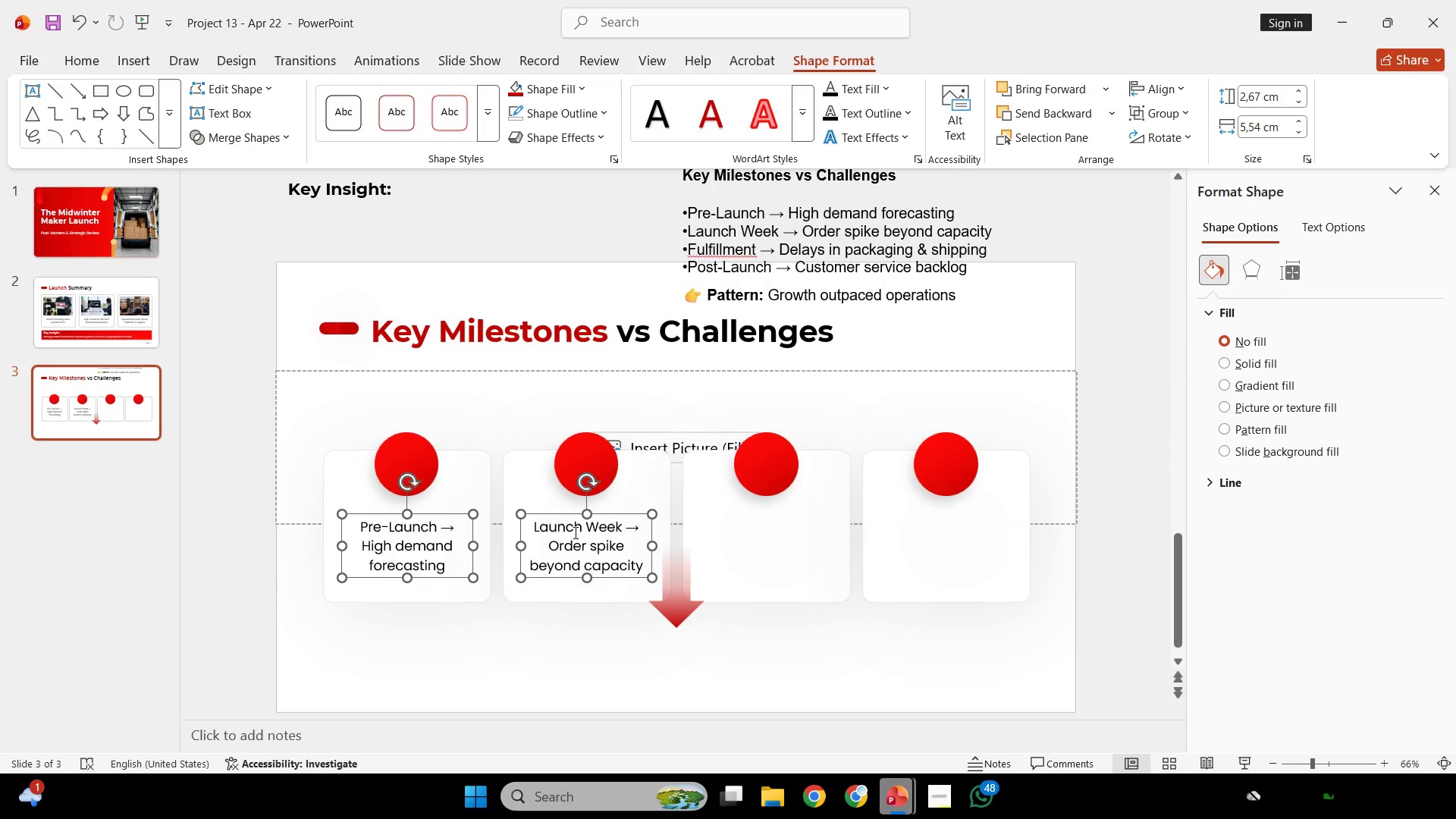 
hold_key(key=ShiftLeft, duration=3.75)
hold_key(key=ControlLeft, duration=3.8)
left_click_drag(start_coordinate=[390, 544], to_coordinate=[750, 547])
 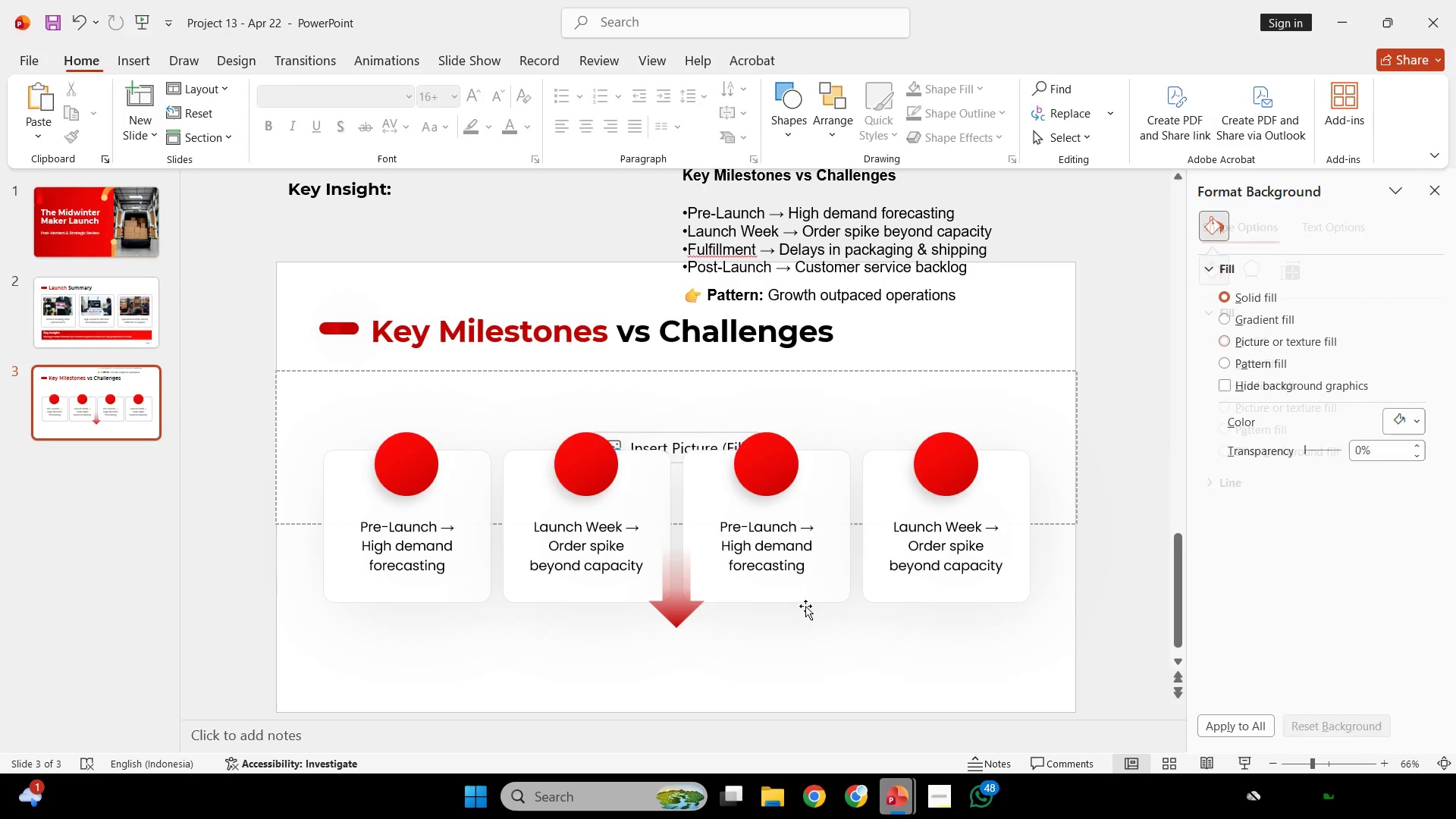 
left_click([790, 563])
 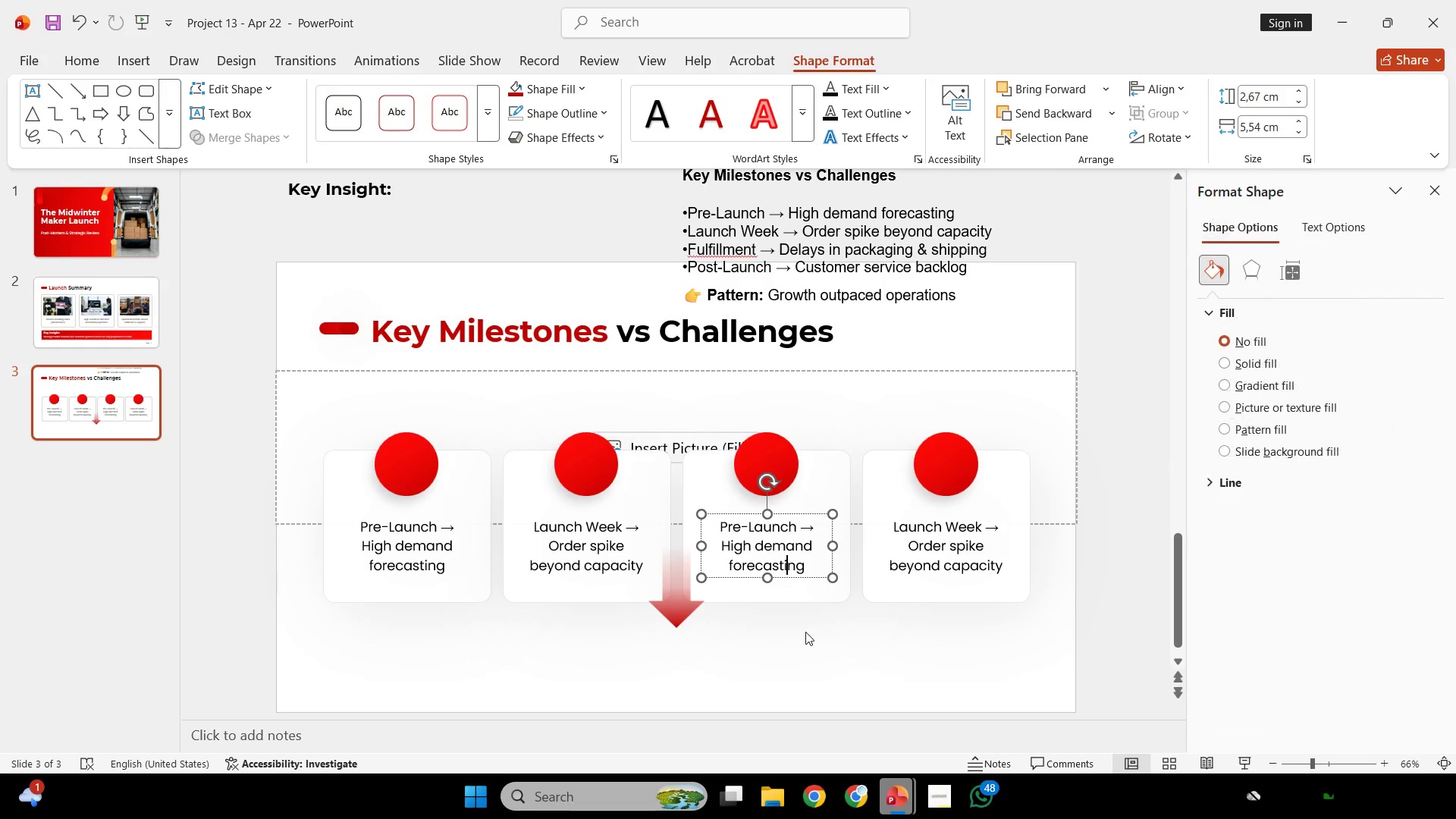 
left_click([806, 635])
 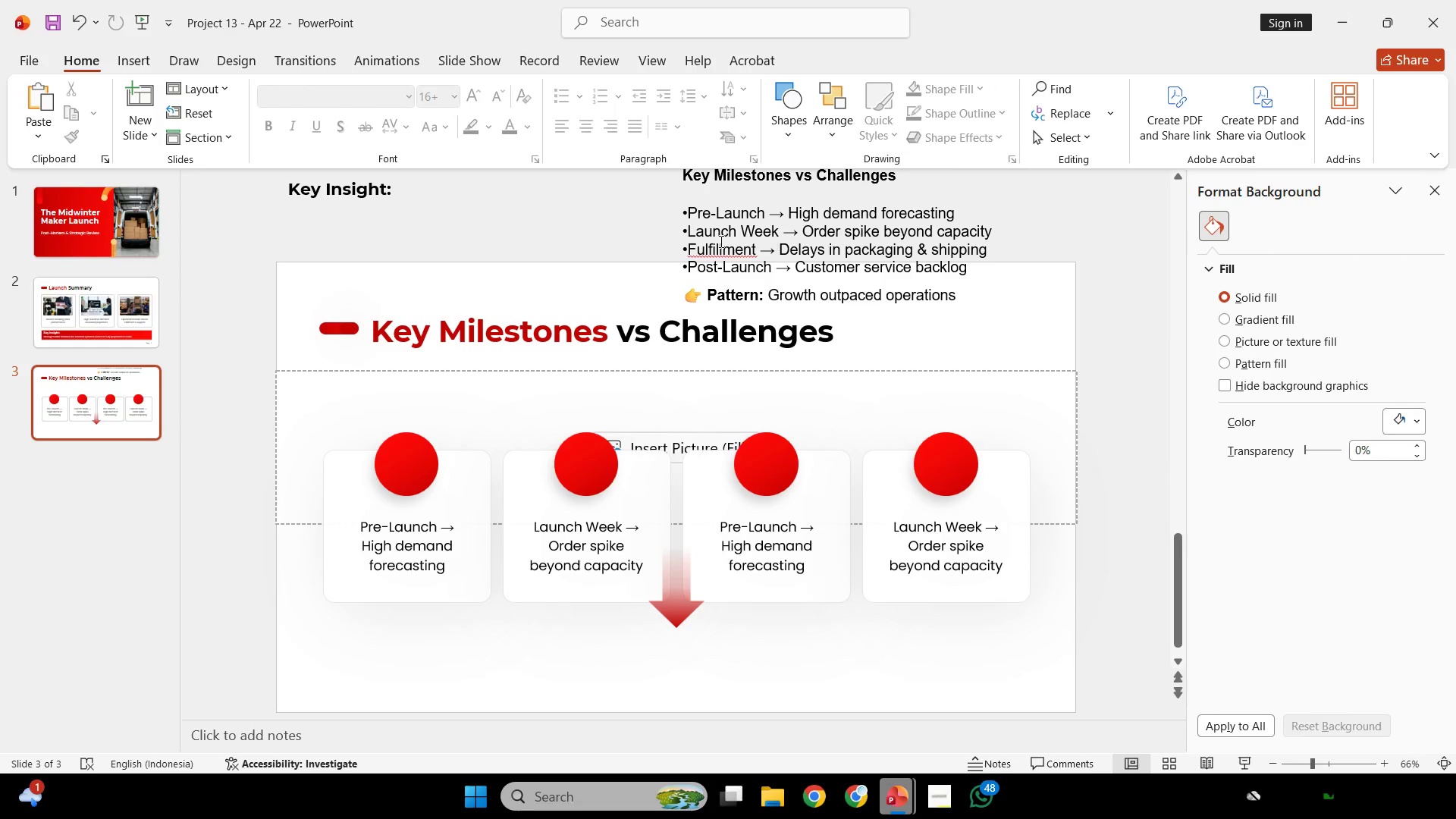 
left_click_drag(start_coordinate=[706, 246], to_coordinate=[1007, 249])
 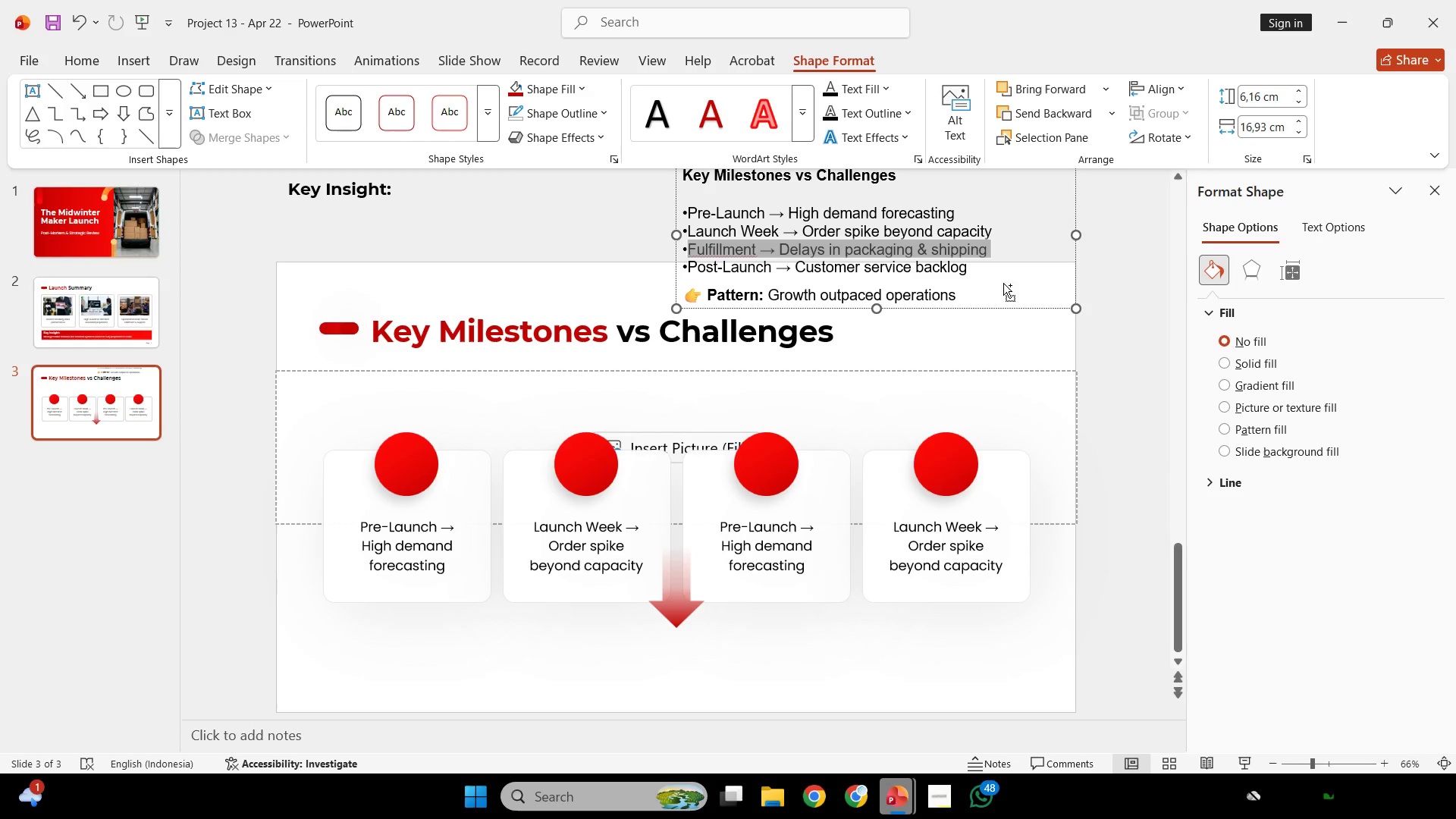 
key(Control+C)
 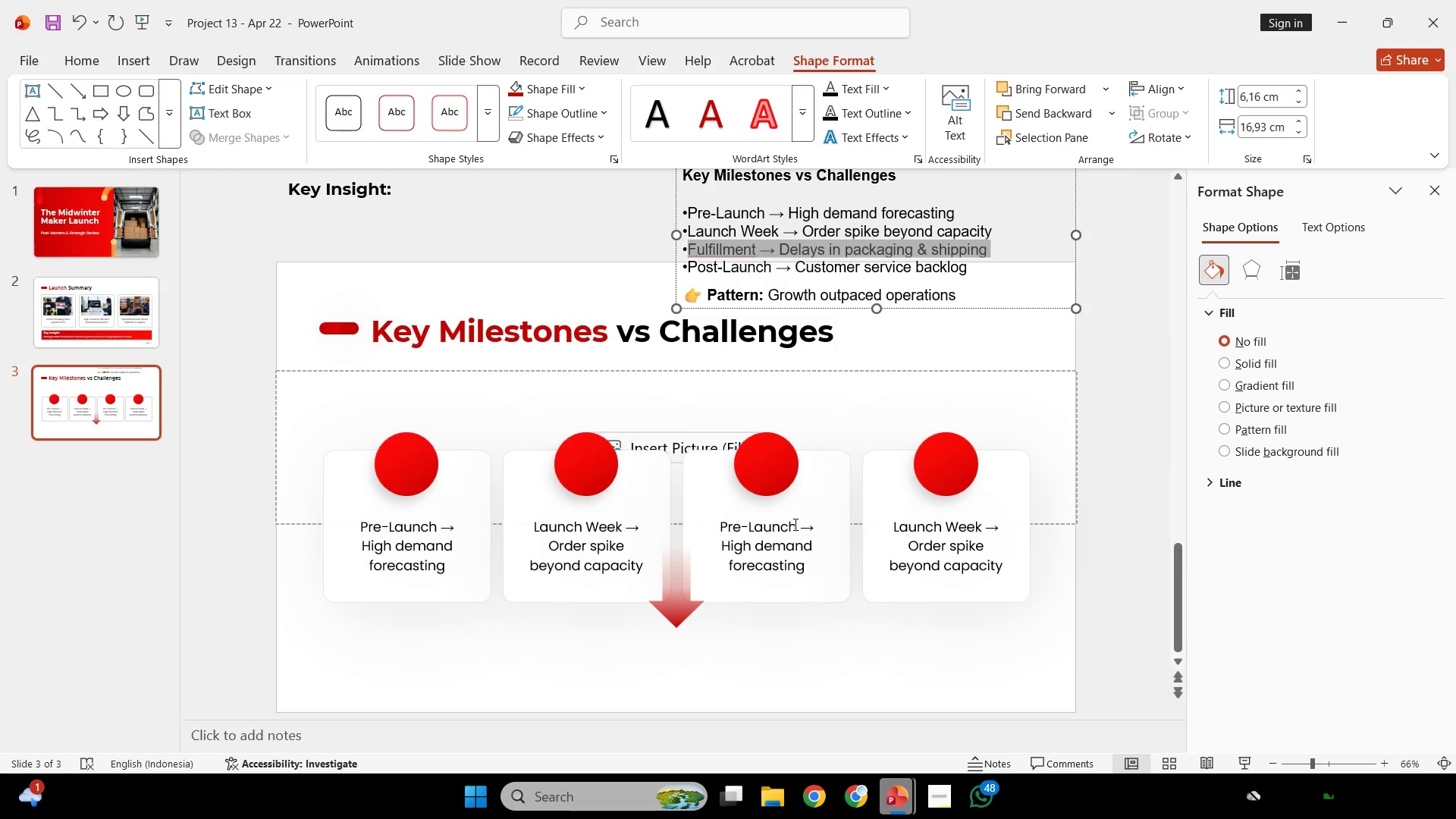 
left_click([793, 524])
 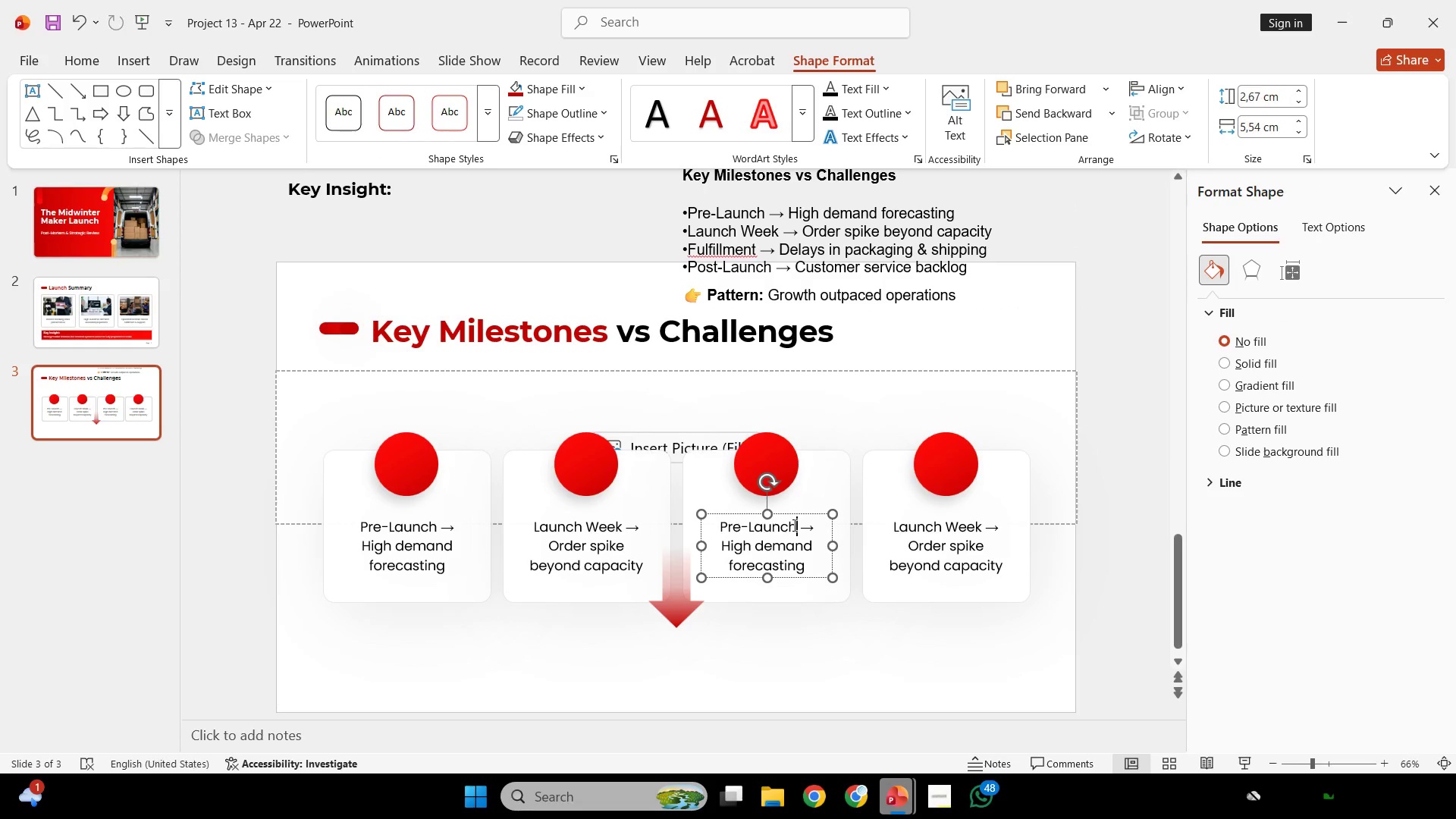 
key(Control+ControlLeft)
 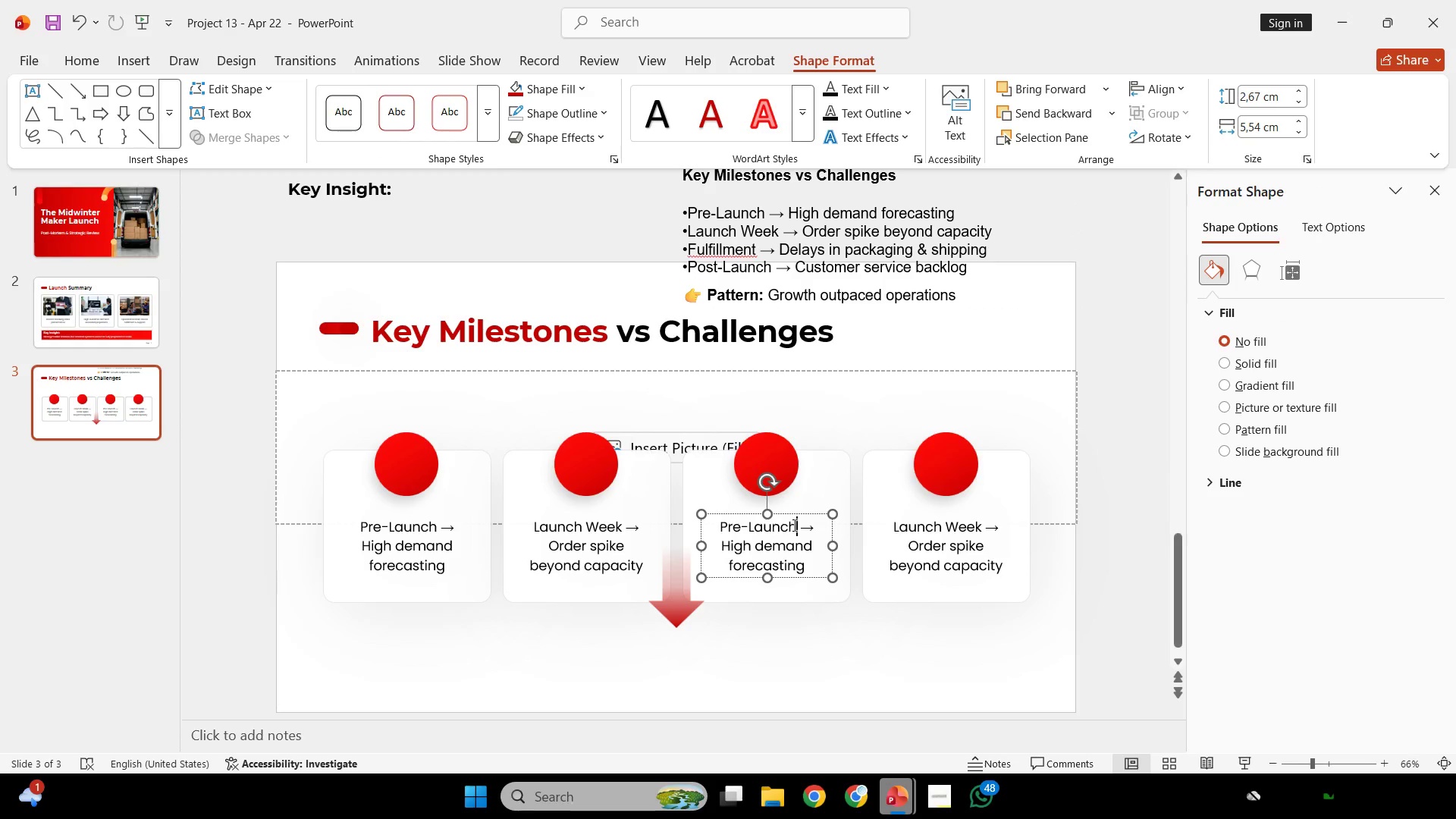 
key(Control+A)
 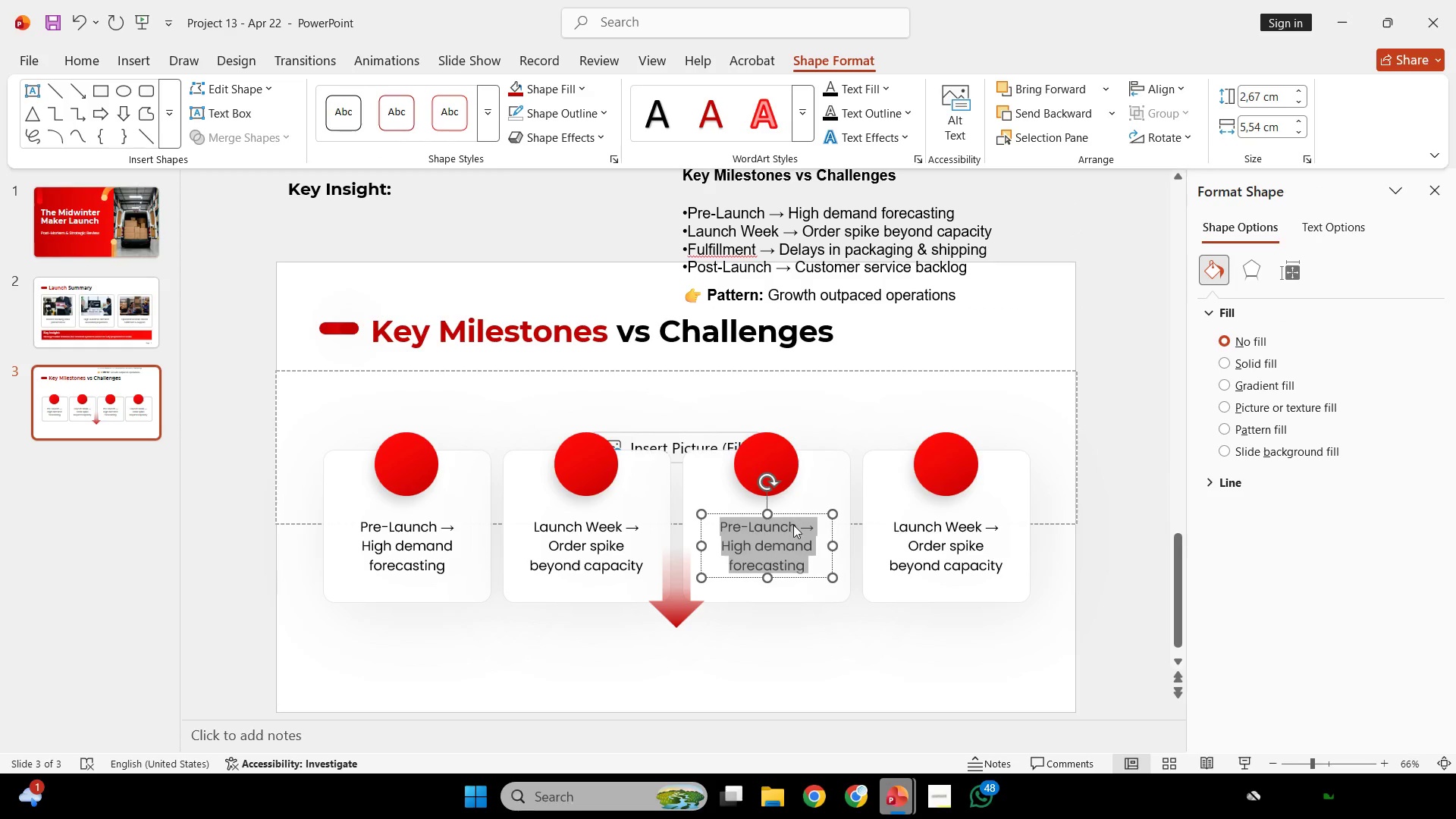 
right_click([793, 525])
 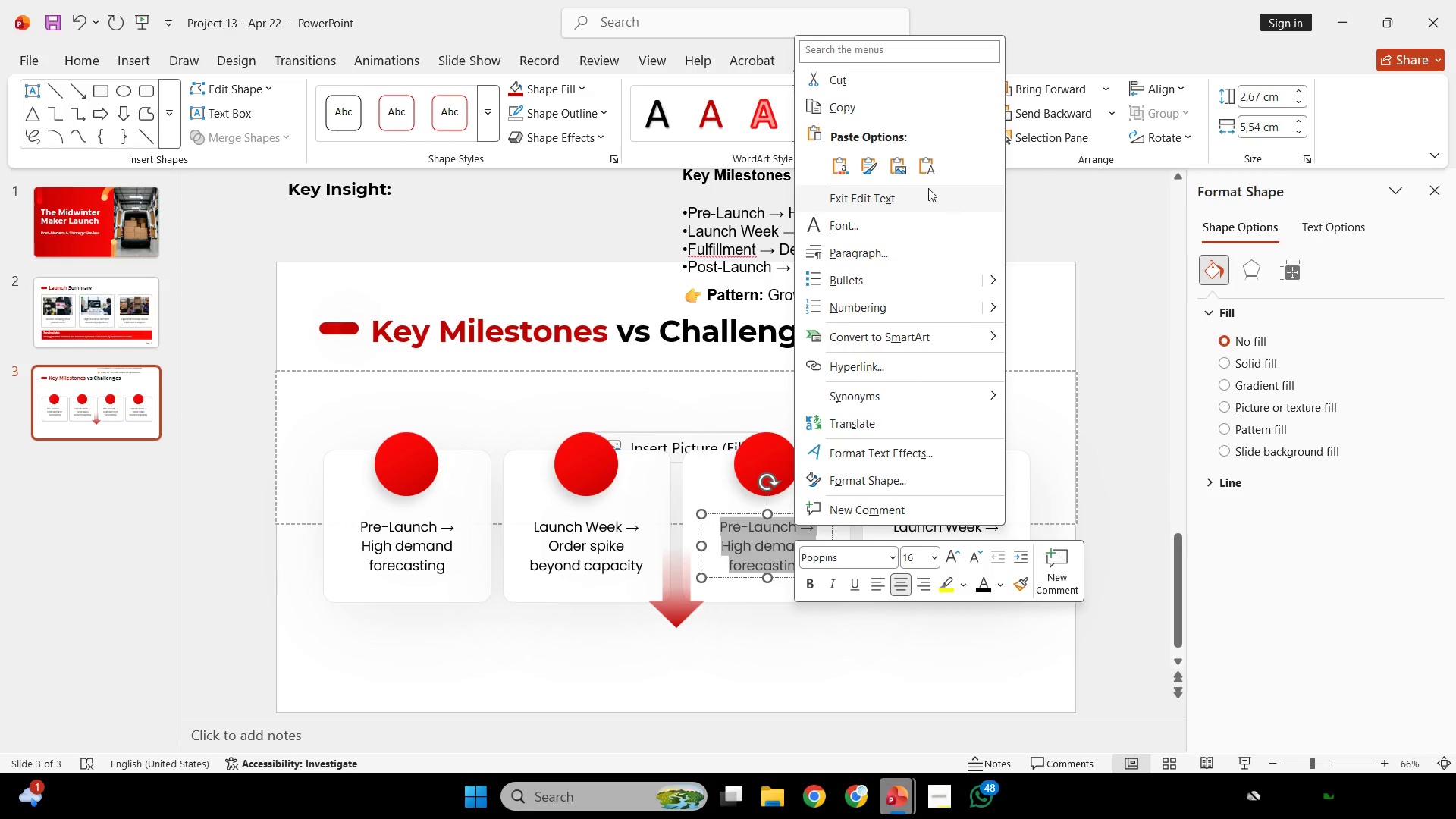 
left_click([921, 169])
 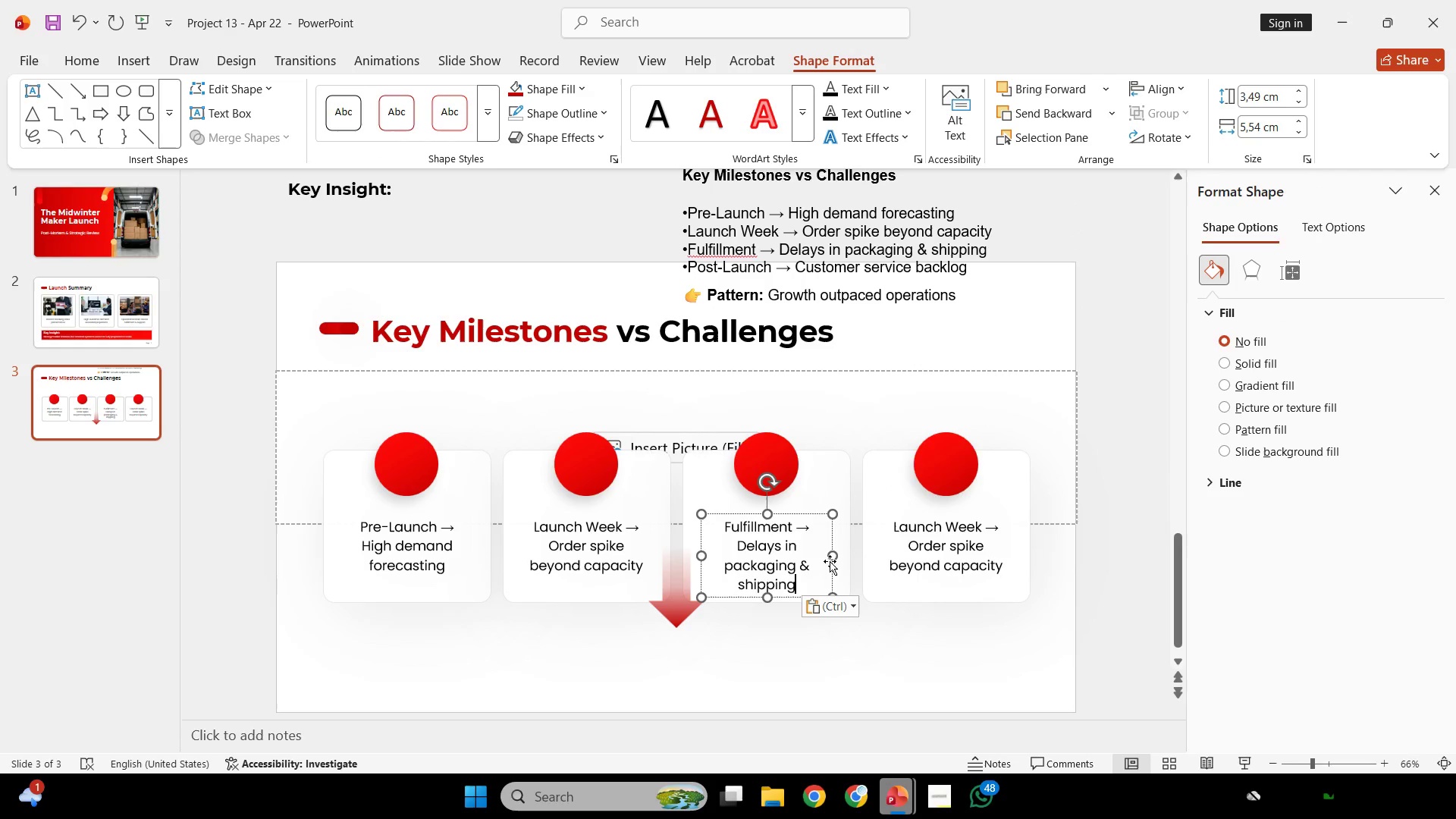 
left_click_drag(start_coordinate=[830, 559], to_coordinate=[848, 557])
 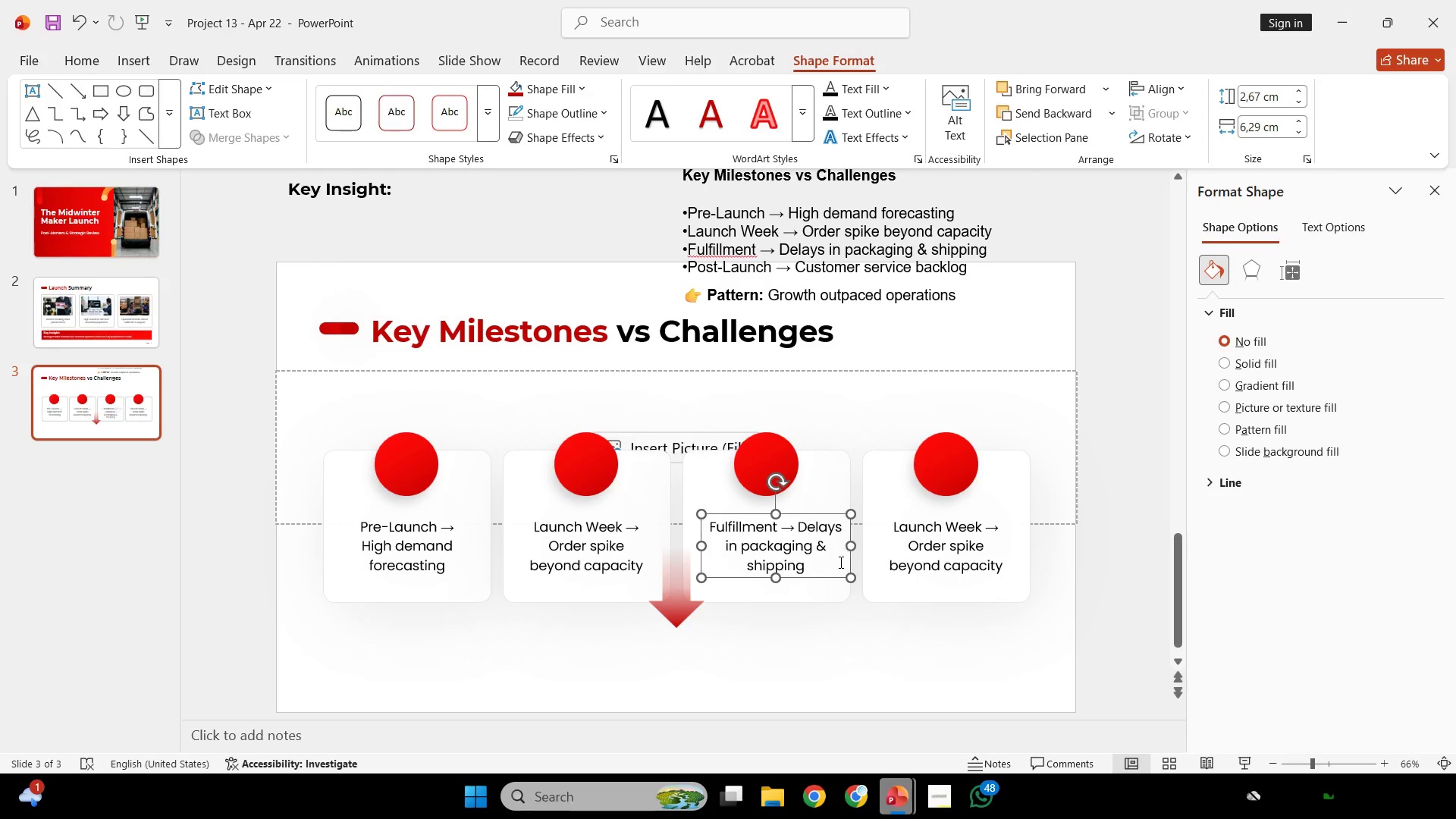 
hold_key(key=ShiftLeft, duration=0.42)
left_click([826, 592])
 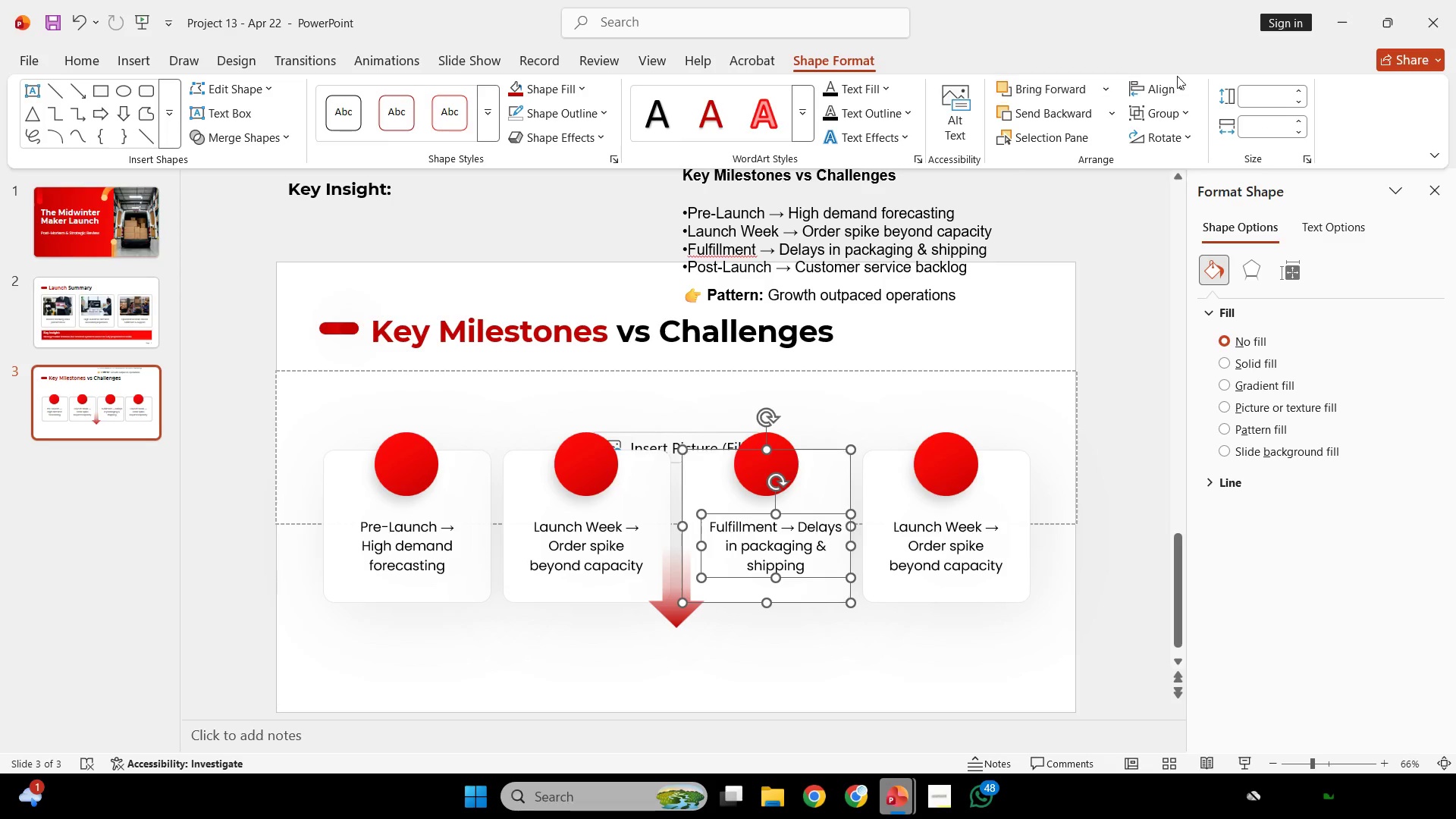 
left_click([1191, 86])
 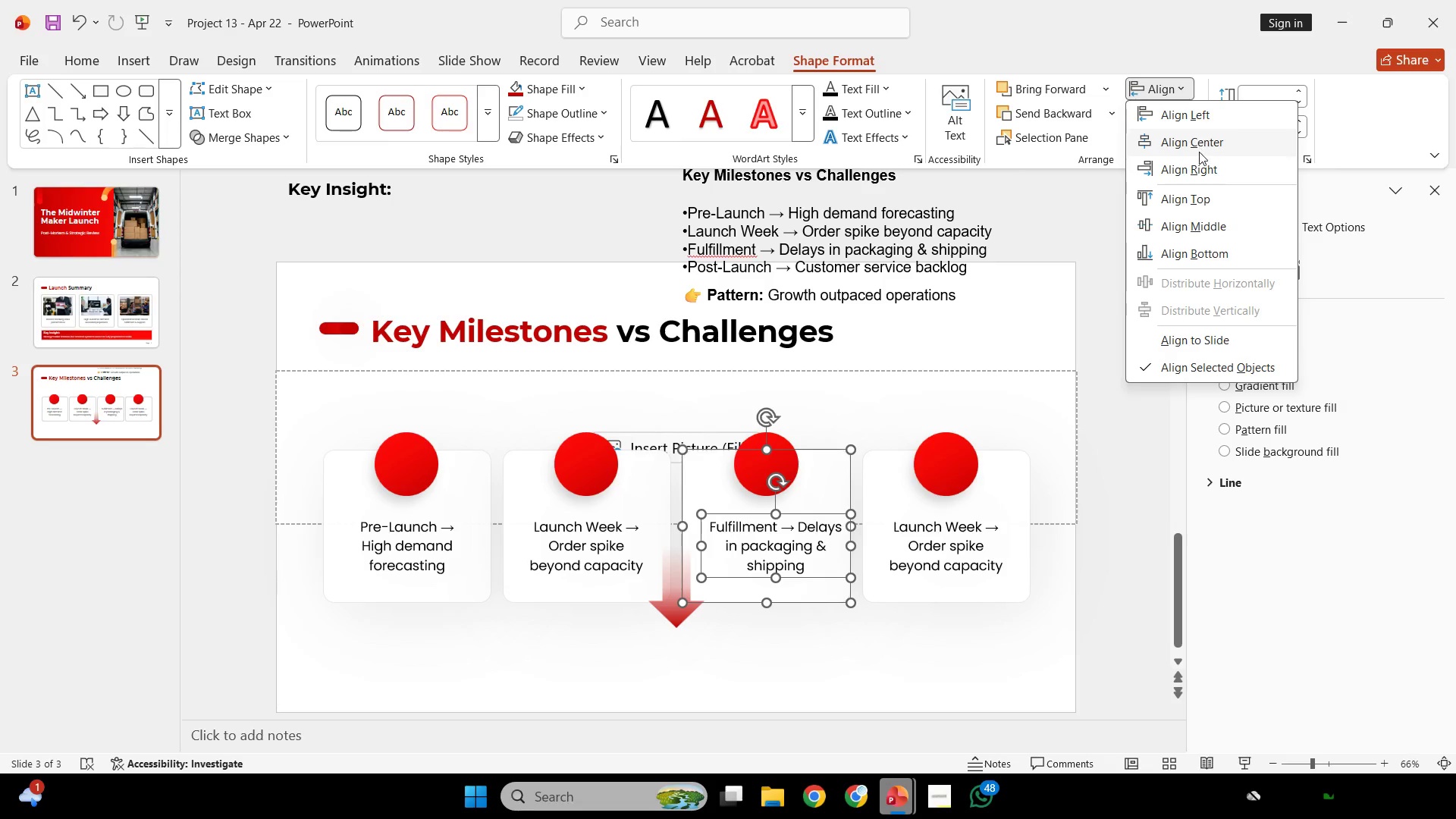 
left_click([1199, 152])
 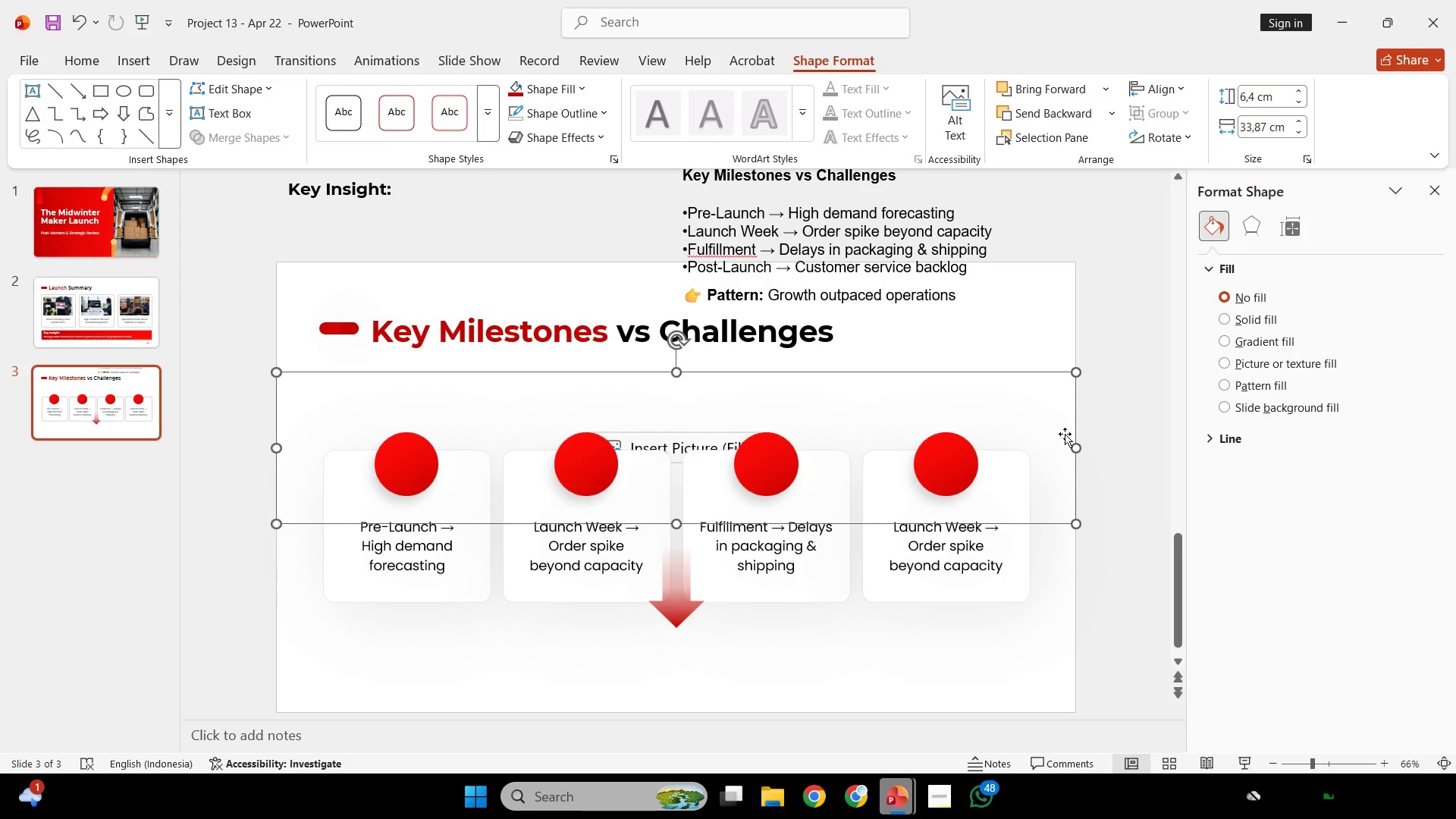 
double_click([1115, 522])
 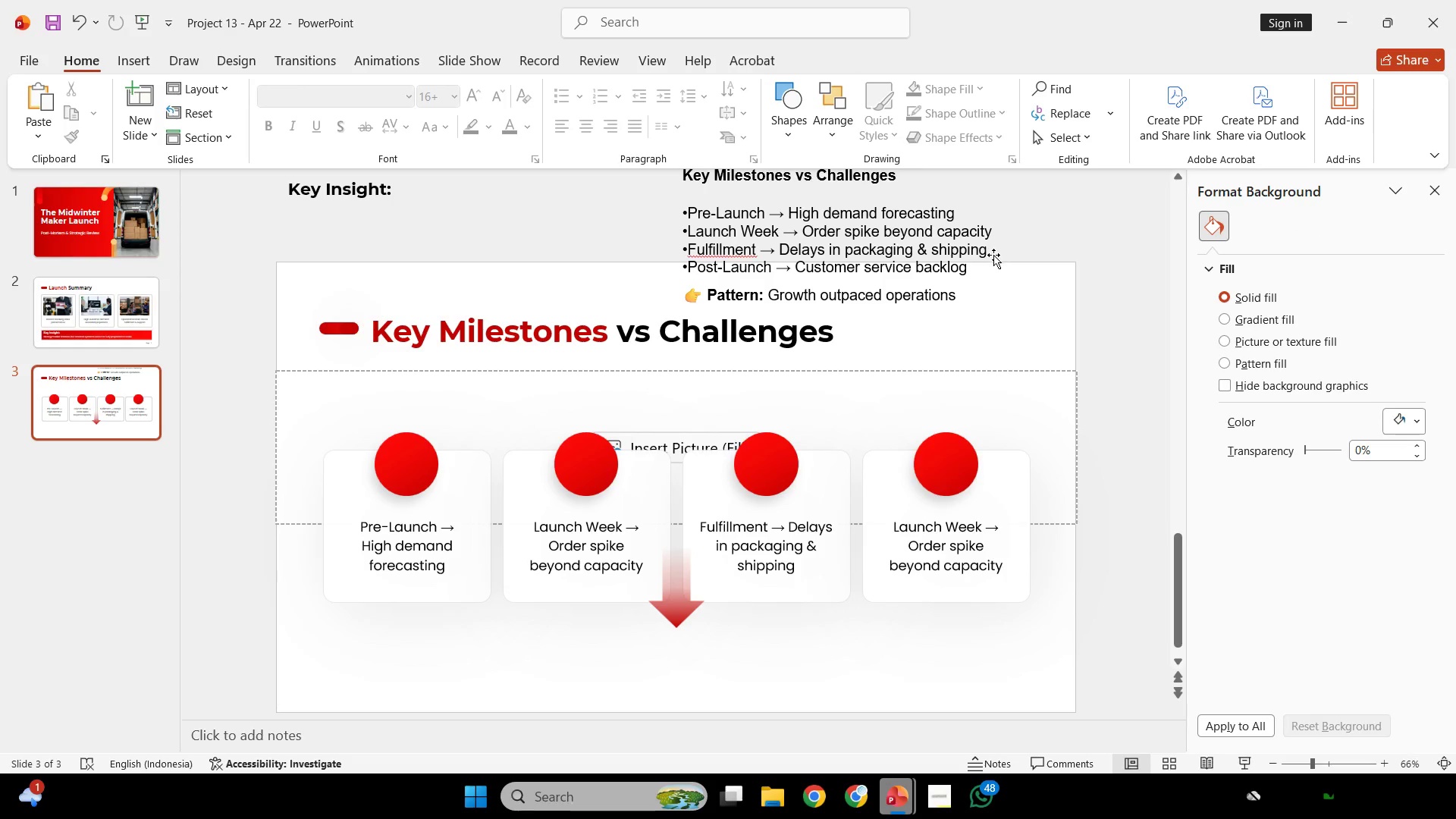 
left_click_drag(start_coordinate=[989, 265], to_coordinate=[739, 271])
 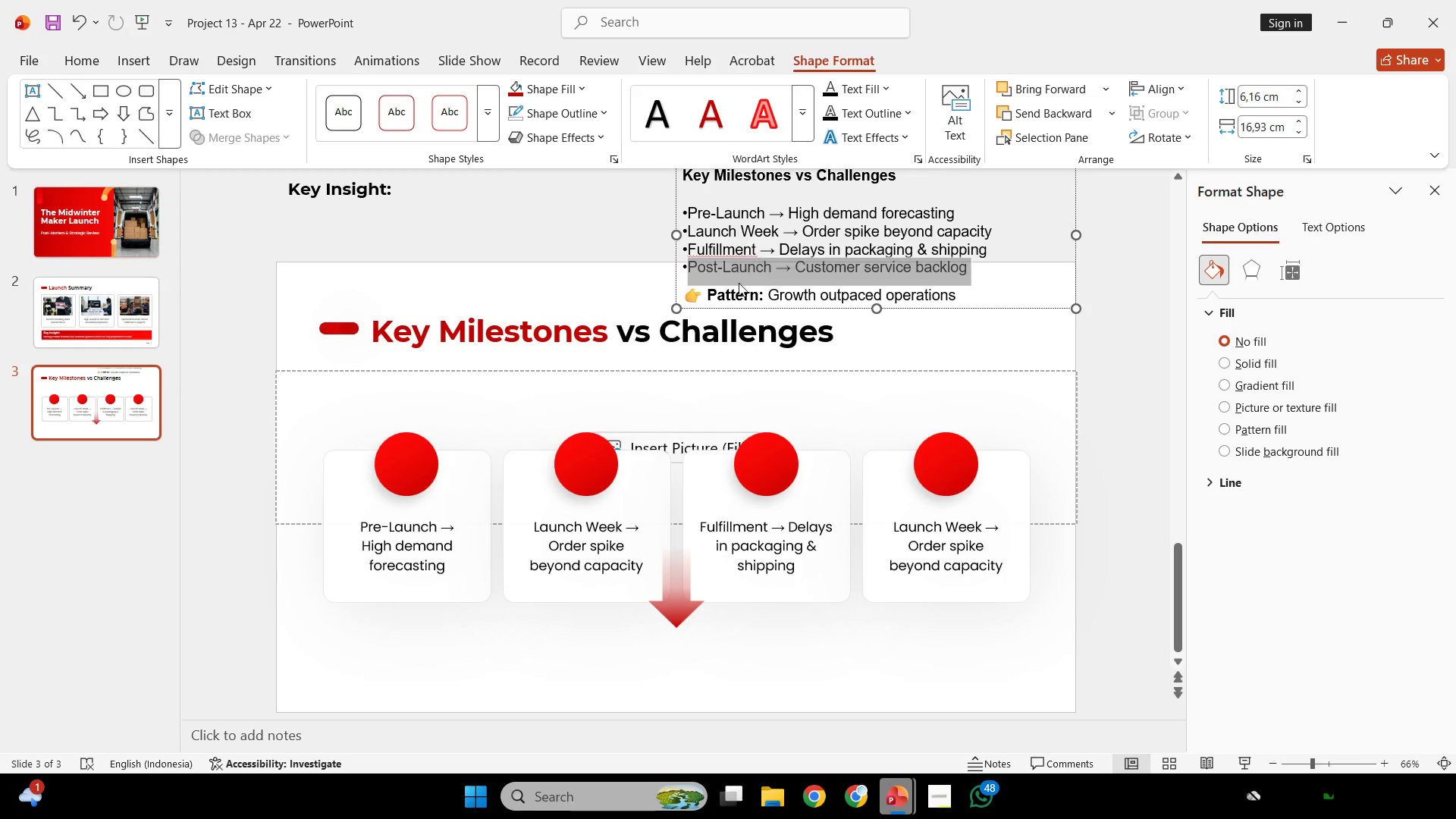 
key(Control+C)
 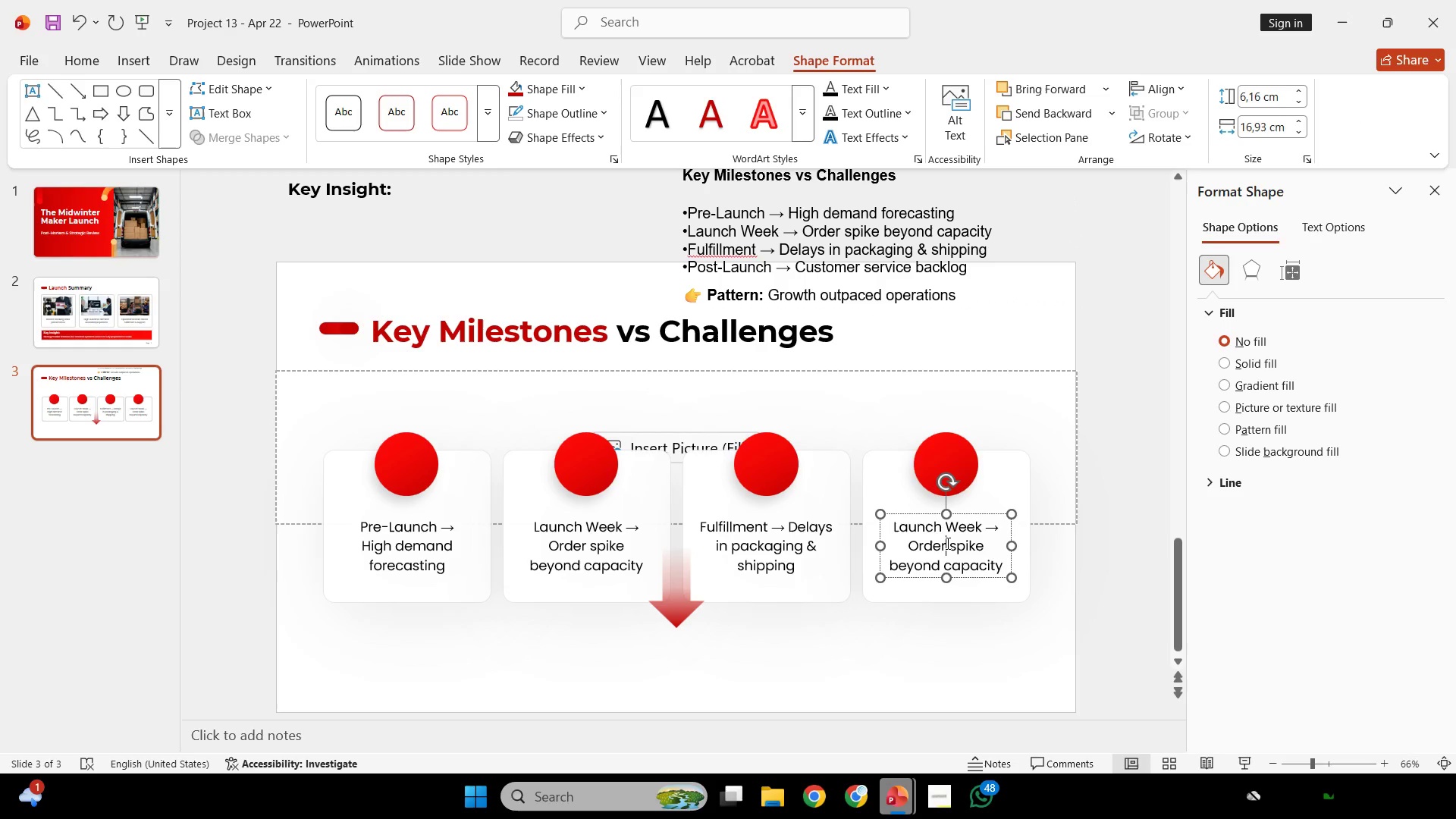 
left_click([946, 543])
 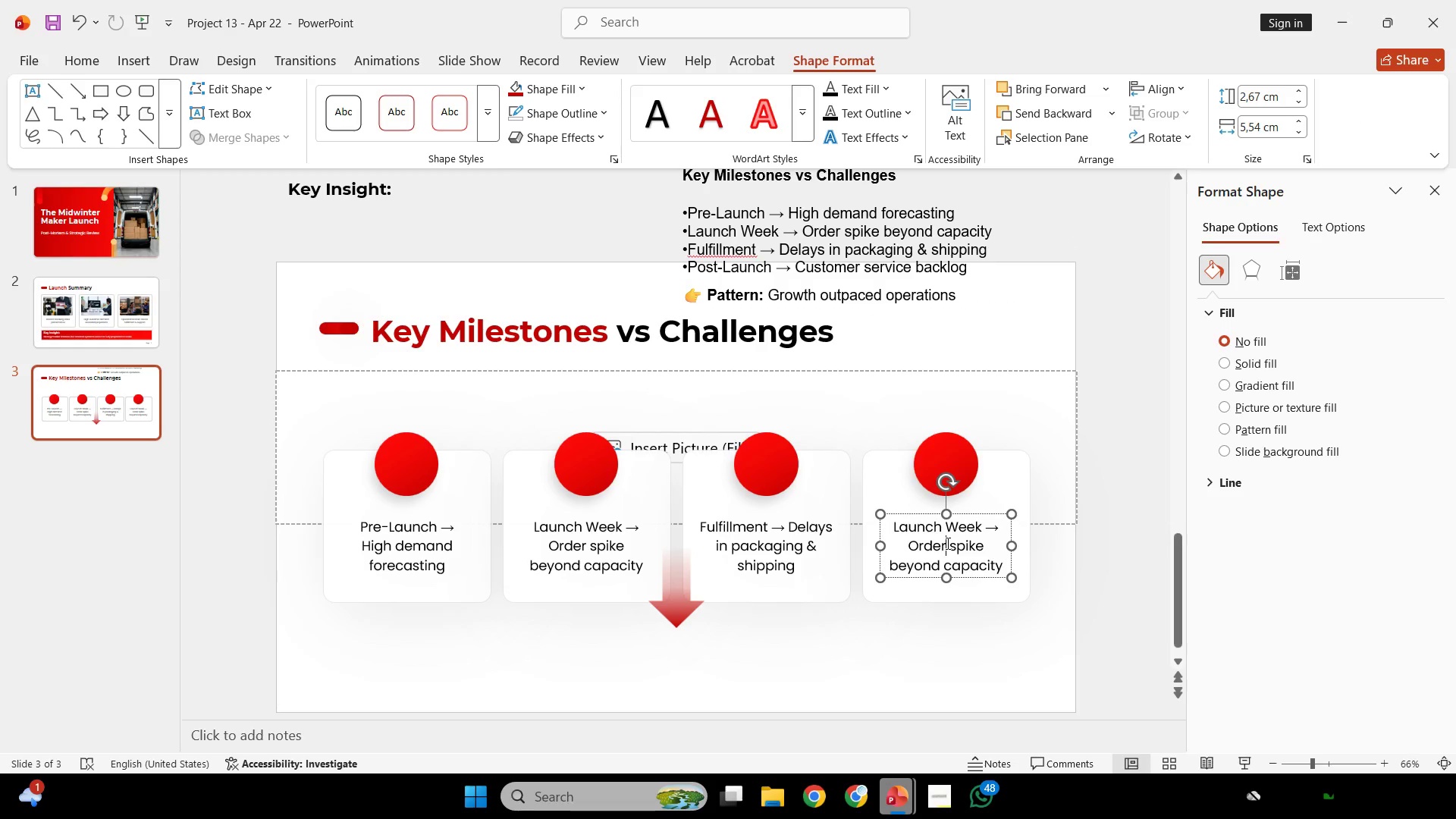 
key(Control+ControlLeft)
 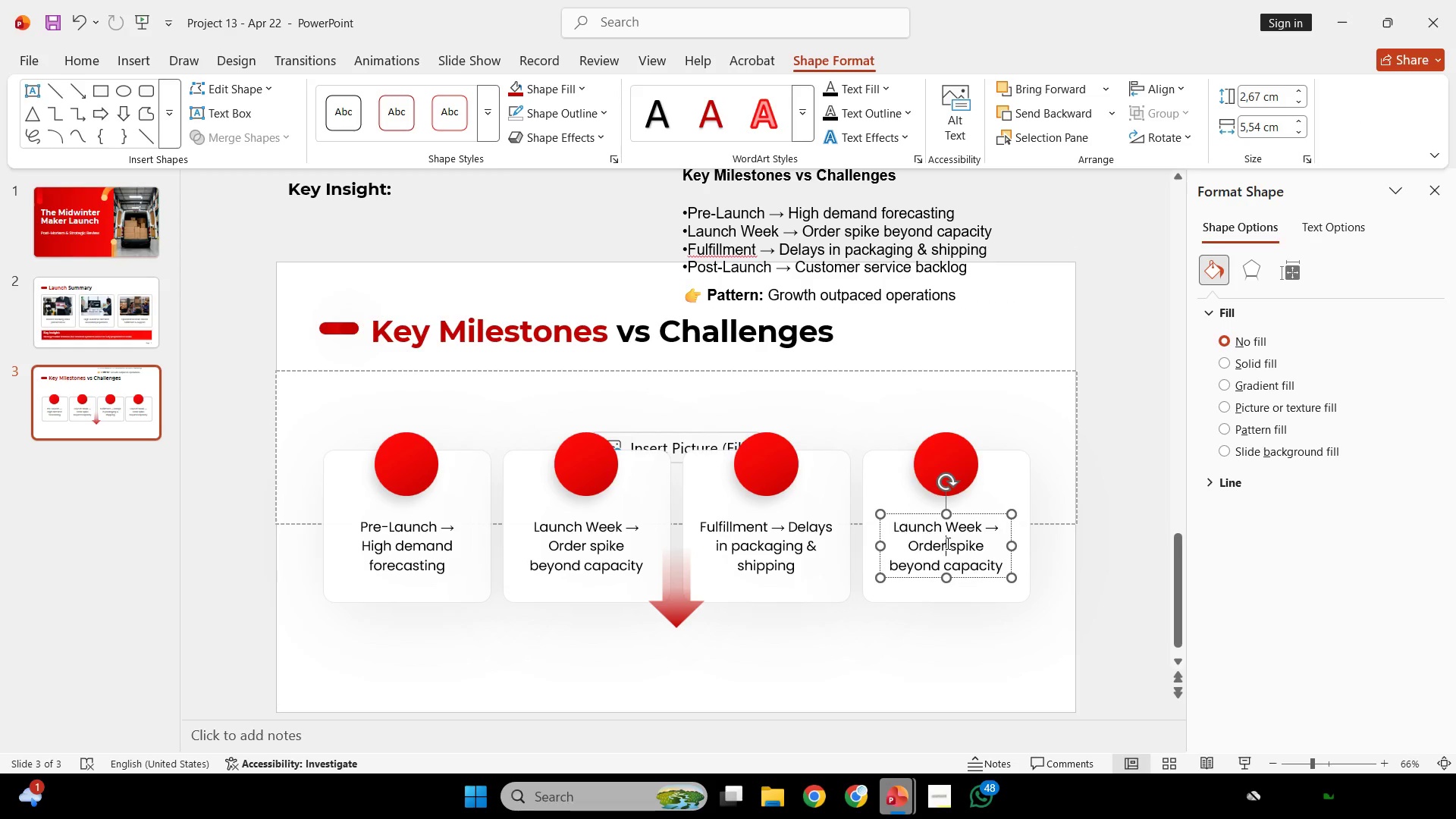 
key(Control+A)
 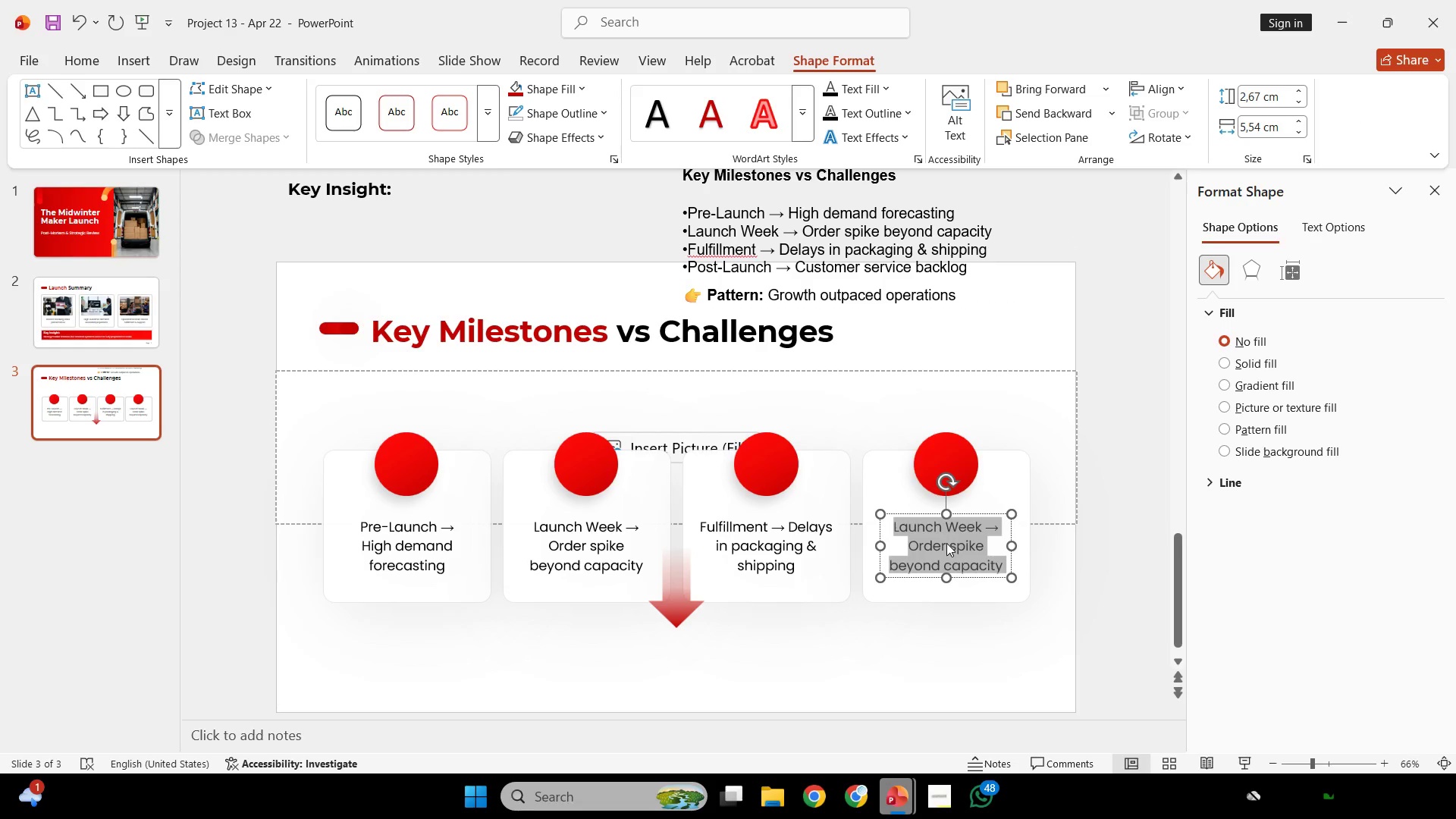 
right_click([946, 543])
 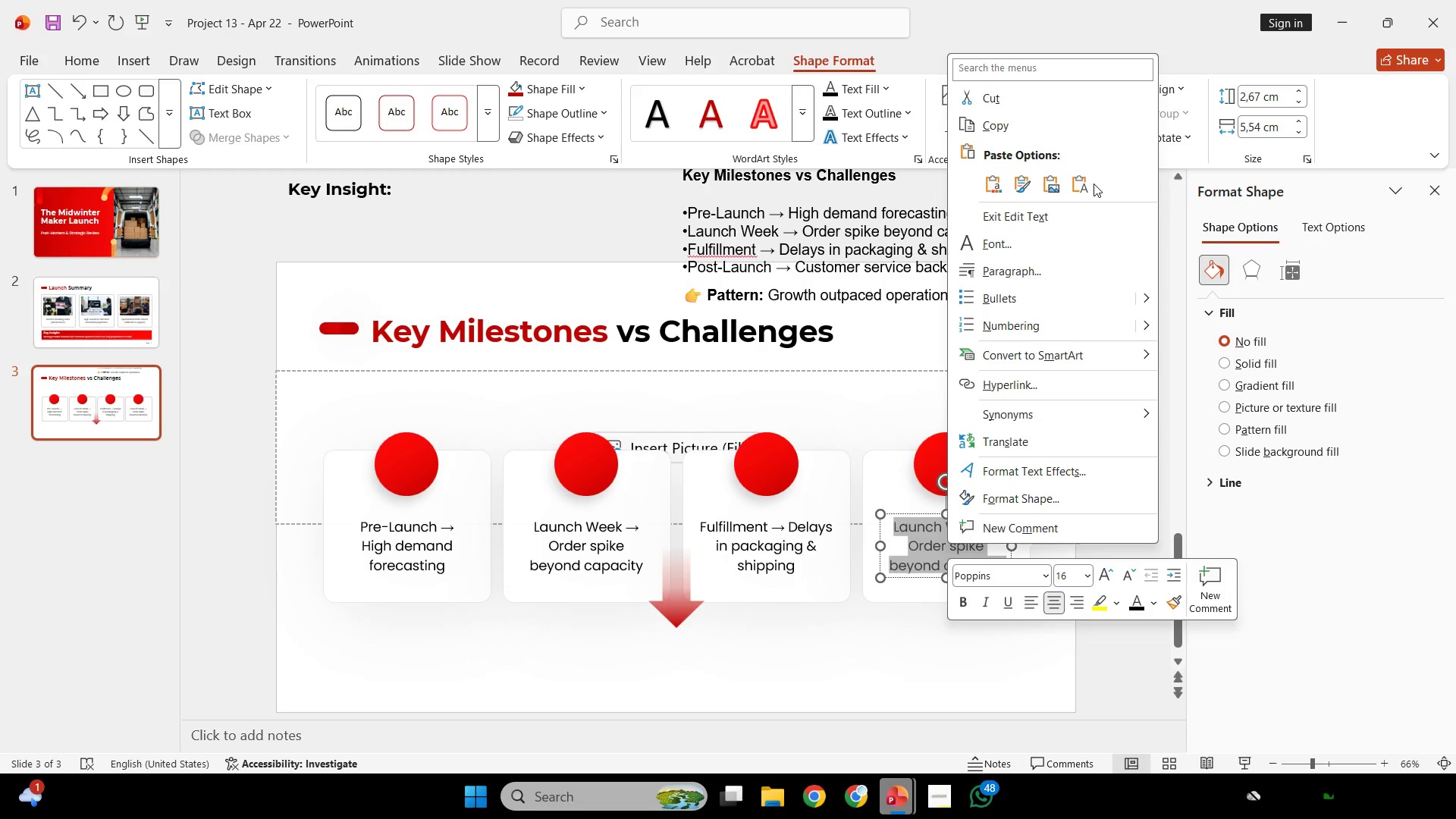 
double_click([1089, 180])
 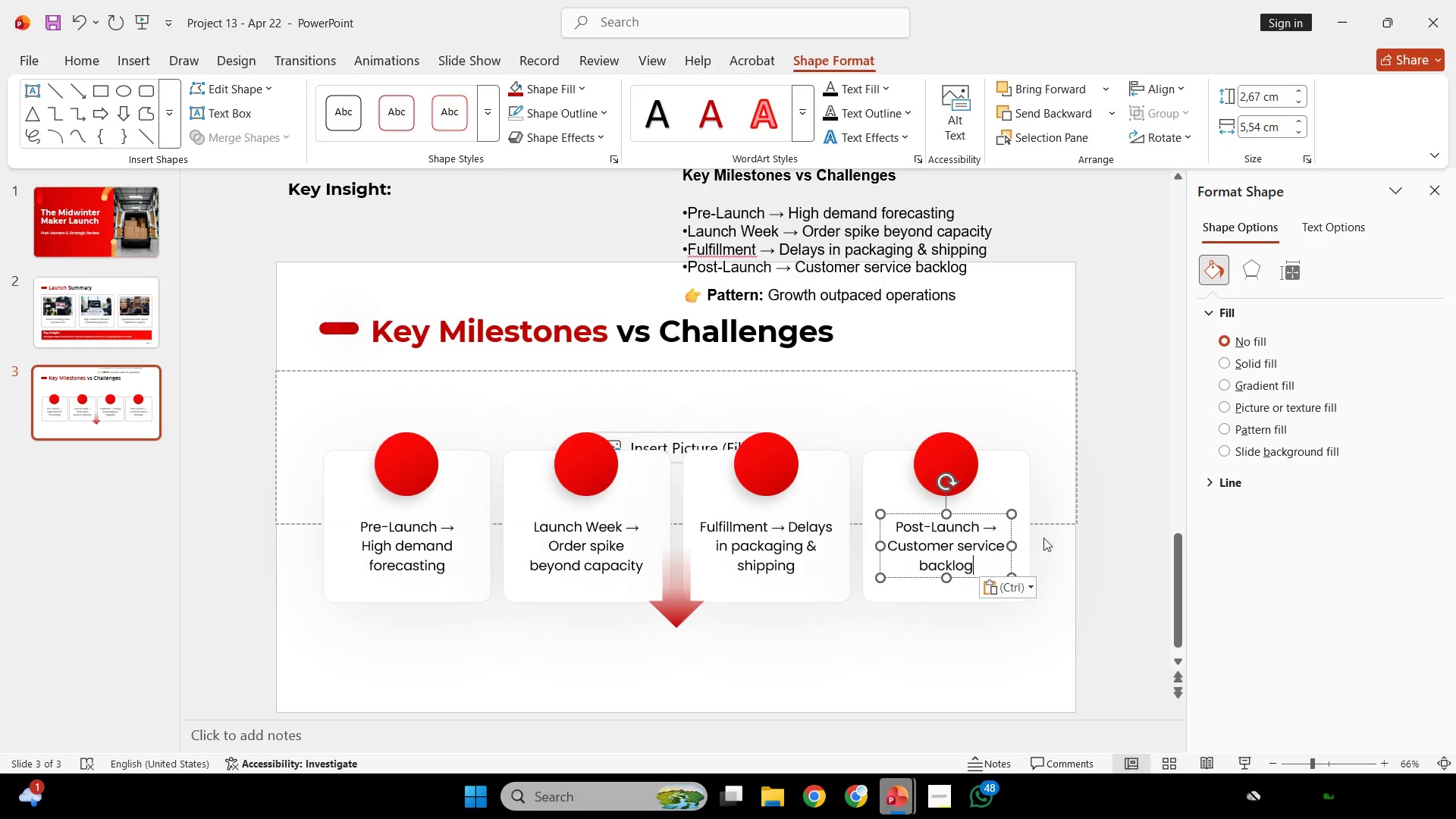 
left_click([1081, 619])
 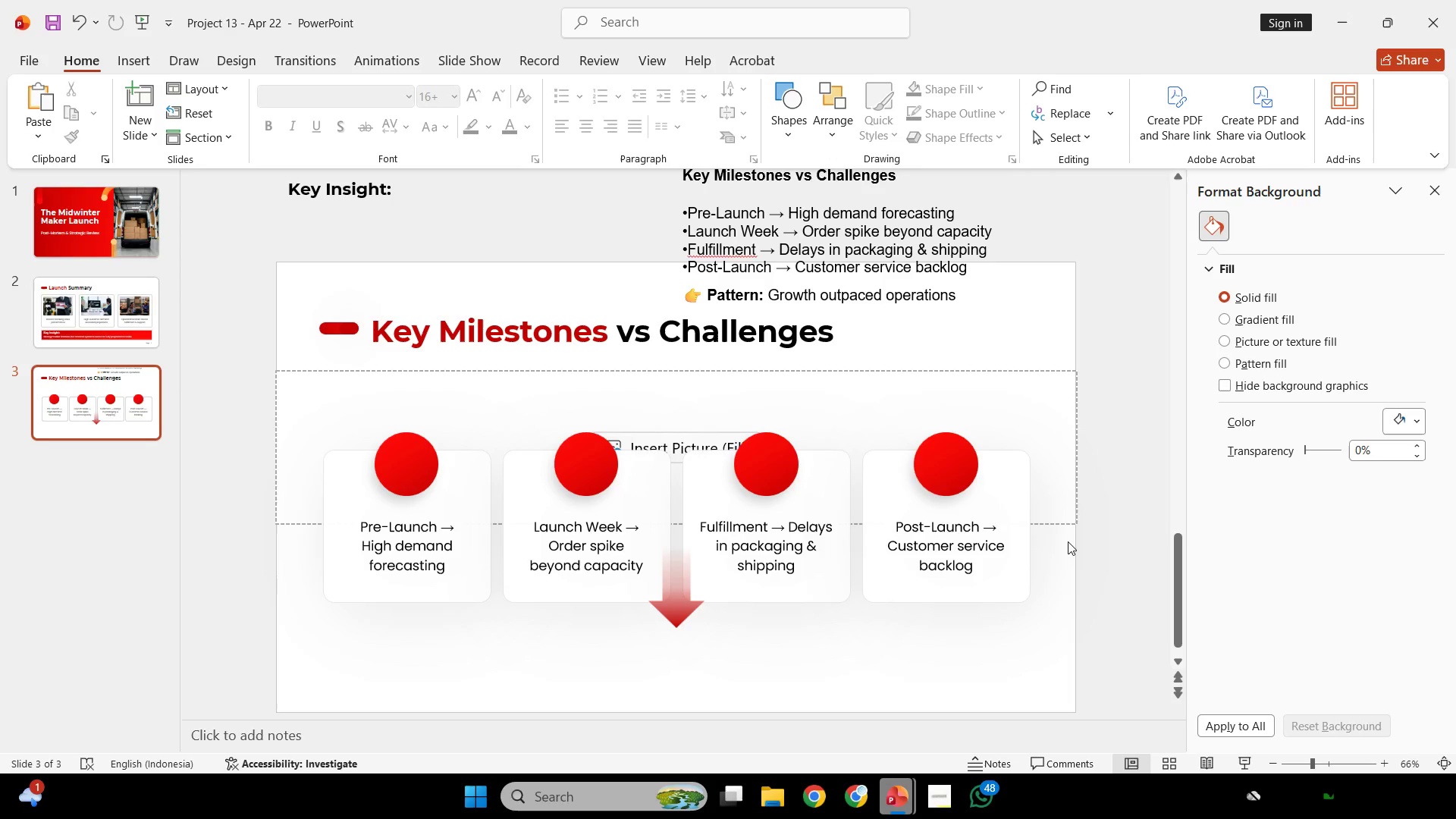 
left_click_drag(start_coordinate=[1070, 635], to_coordinate=[325, 422])
 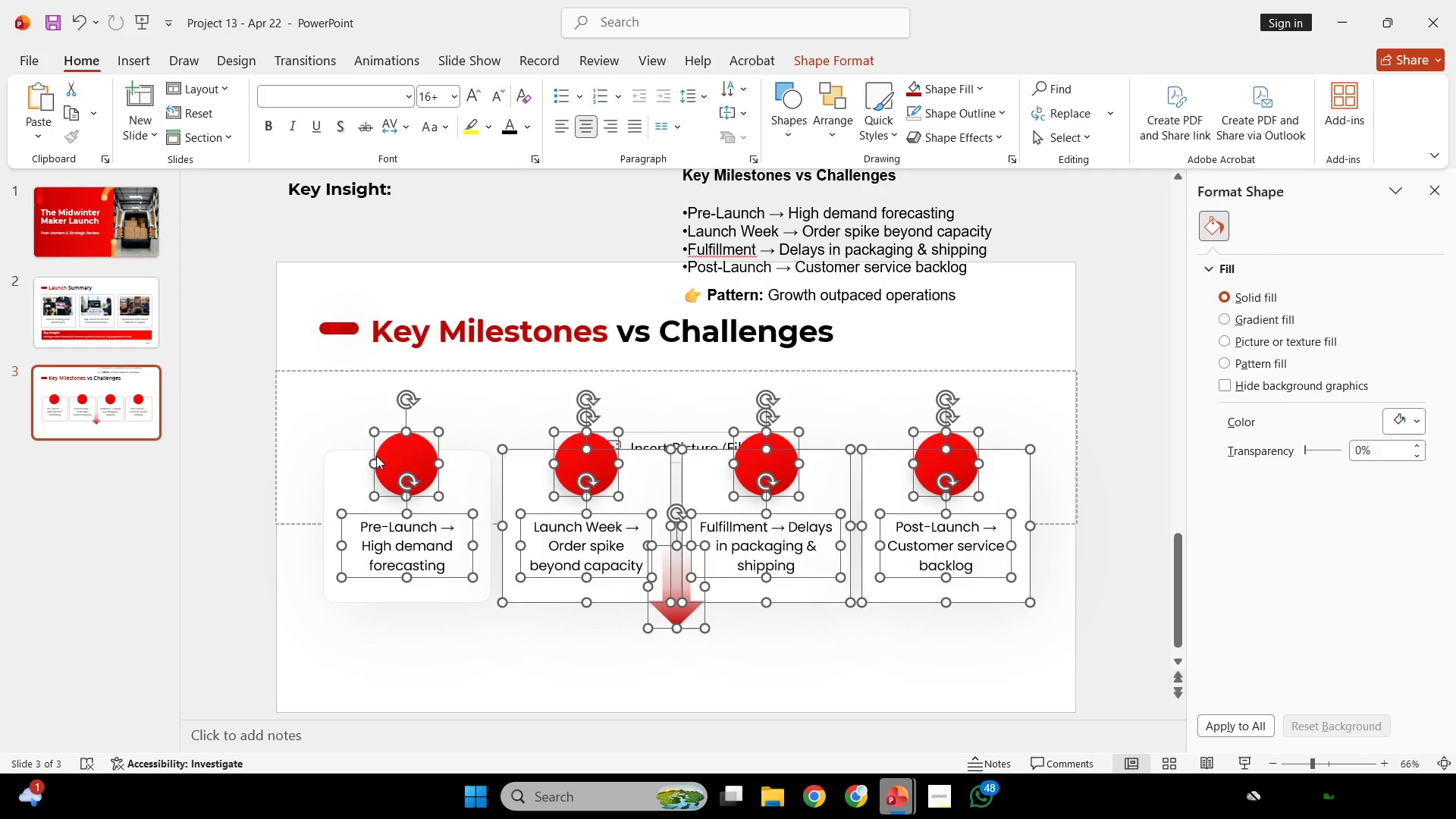 
hold_key(key=ShiftLeft, duration=2.95)
left_click([694, 612])
 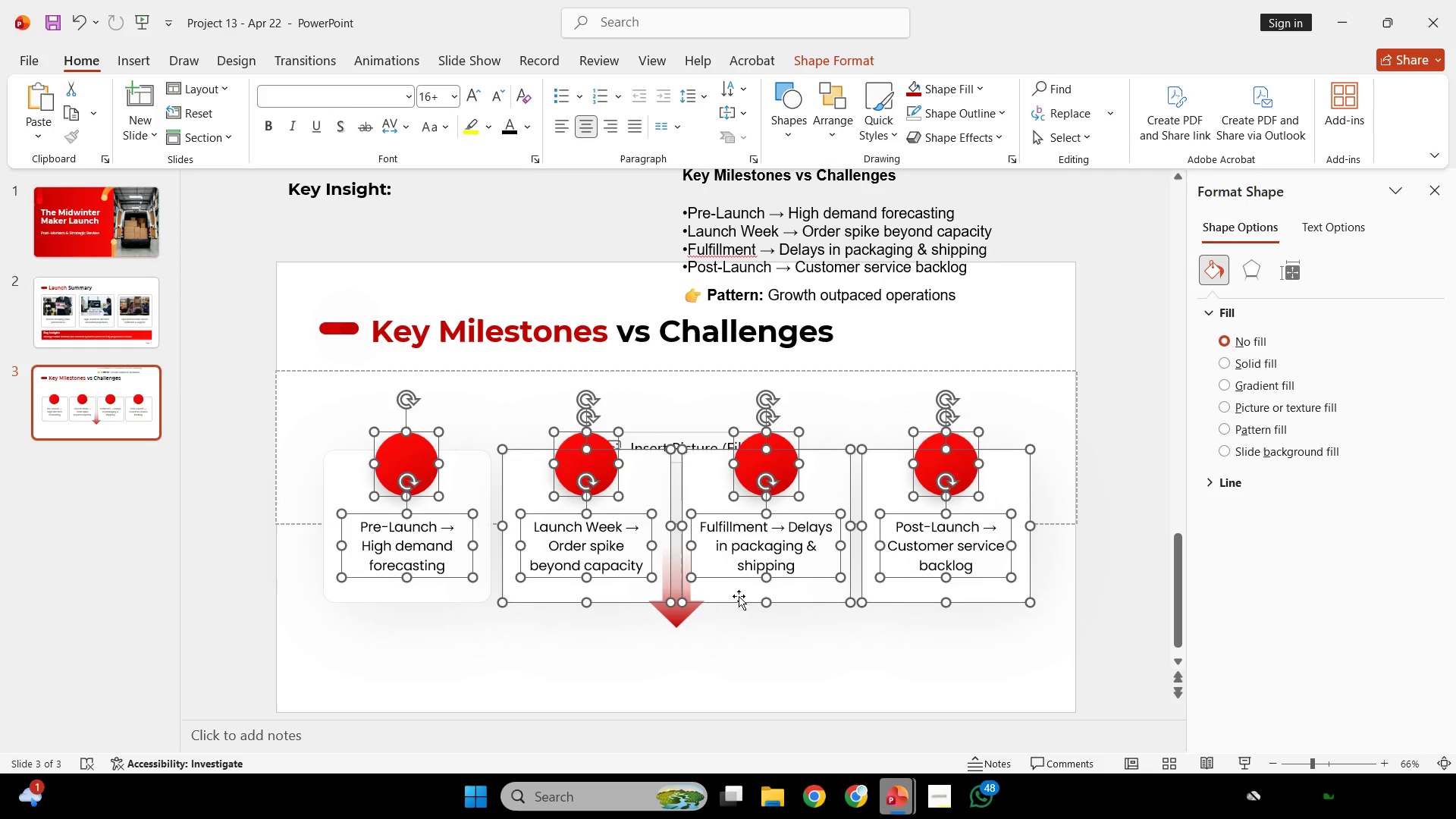 
left_click_drag(start_coordinate=[737, 595], to_coordinate=[735, 588])
 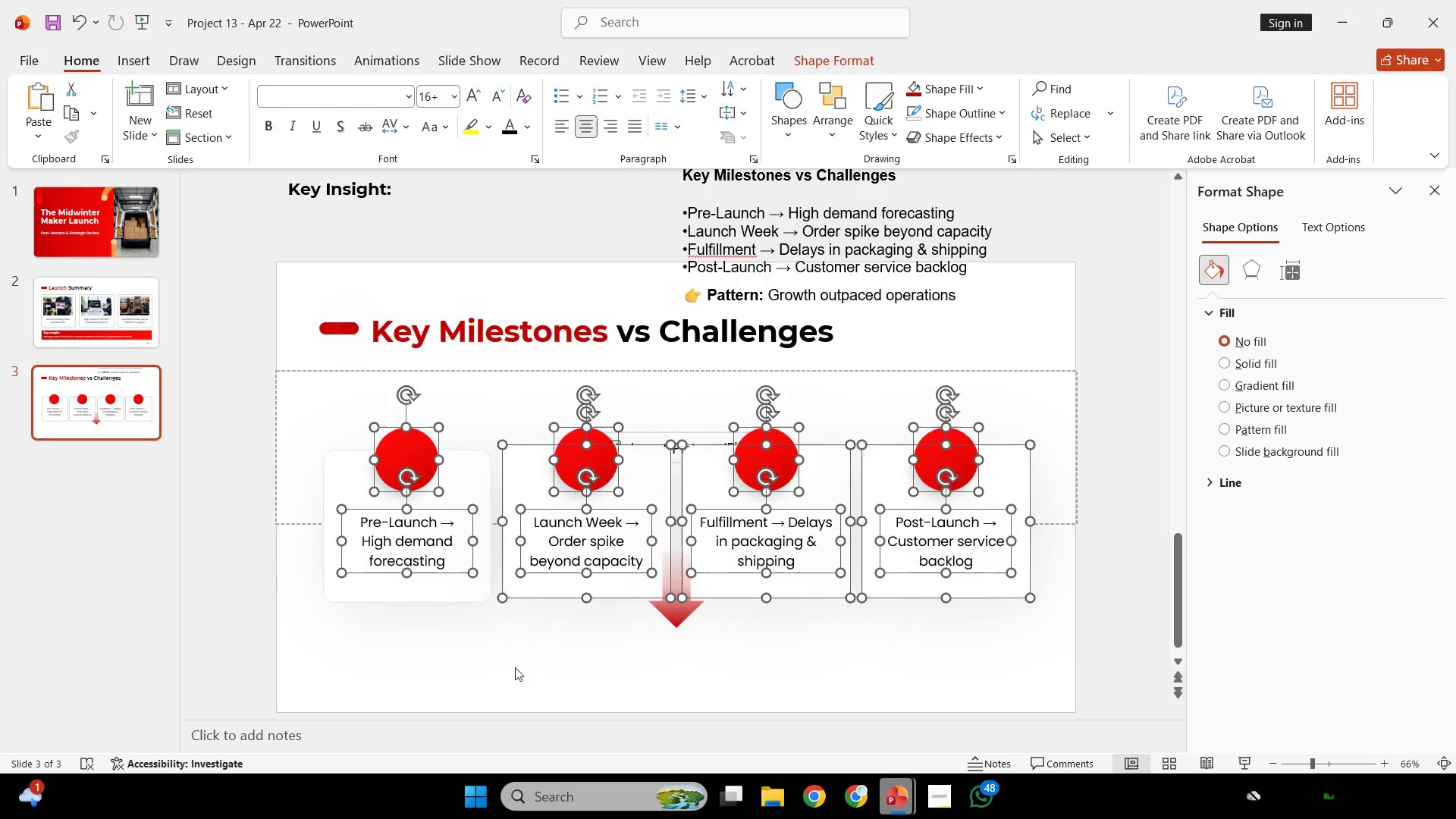 
left_click([515, 667])
 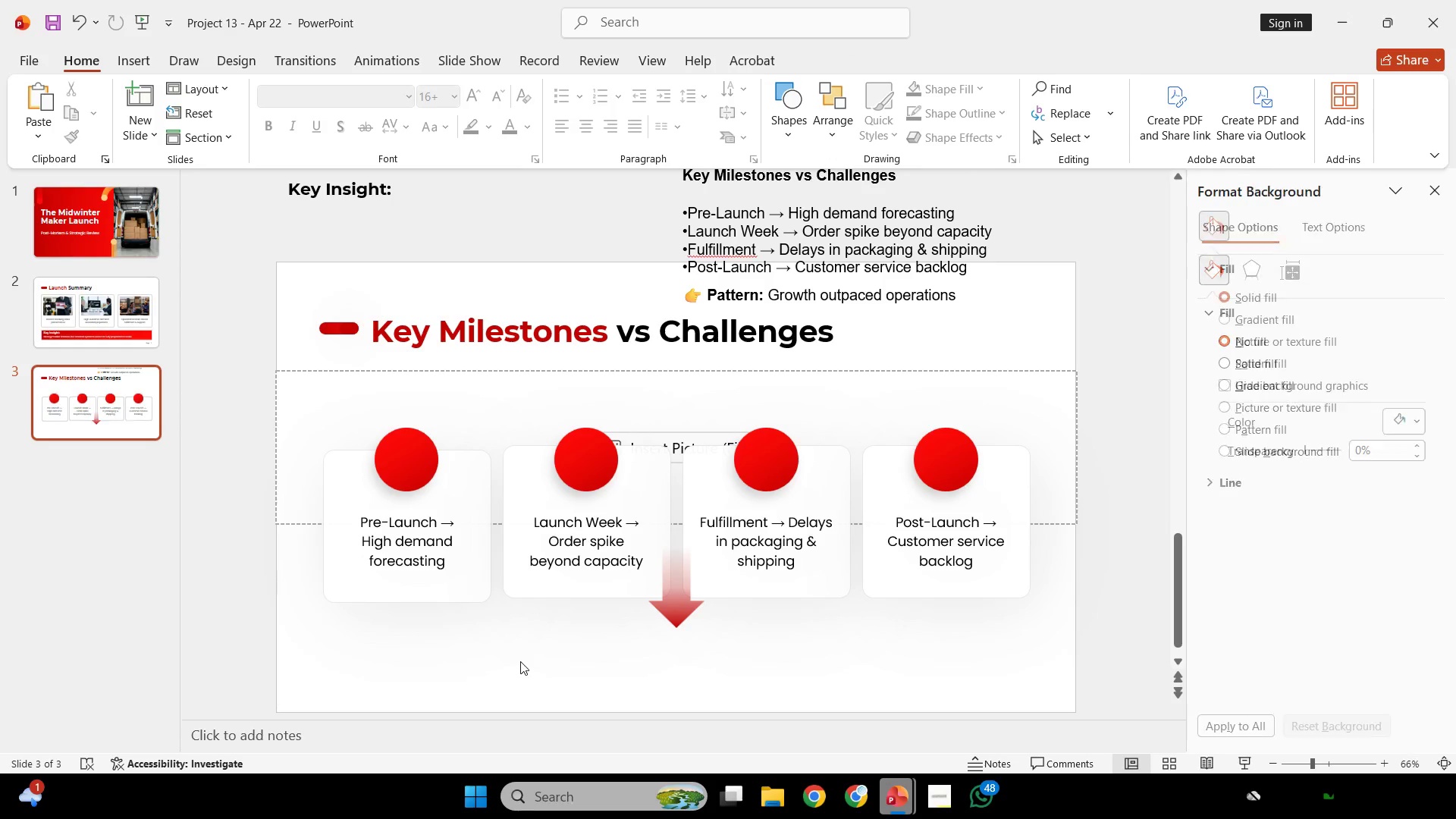 
left_click_drag(start_coordinate=[520, 661], to_coordinate=[306, 404])
 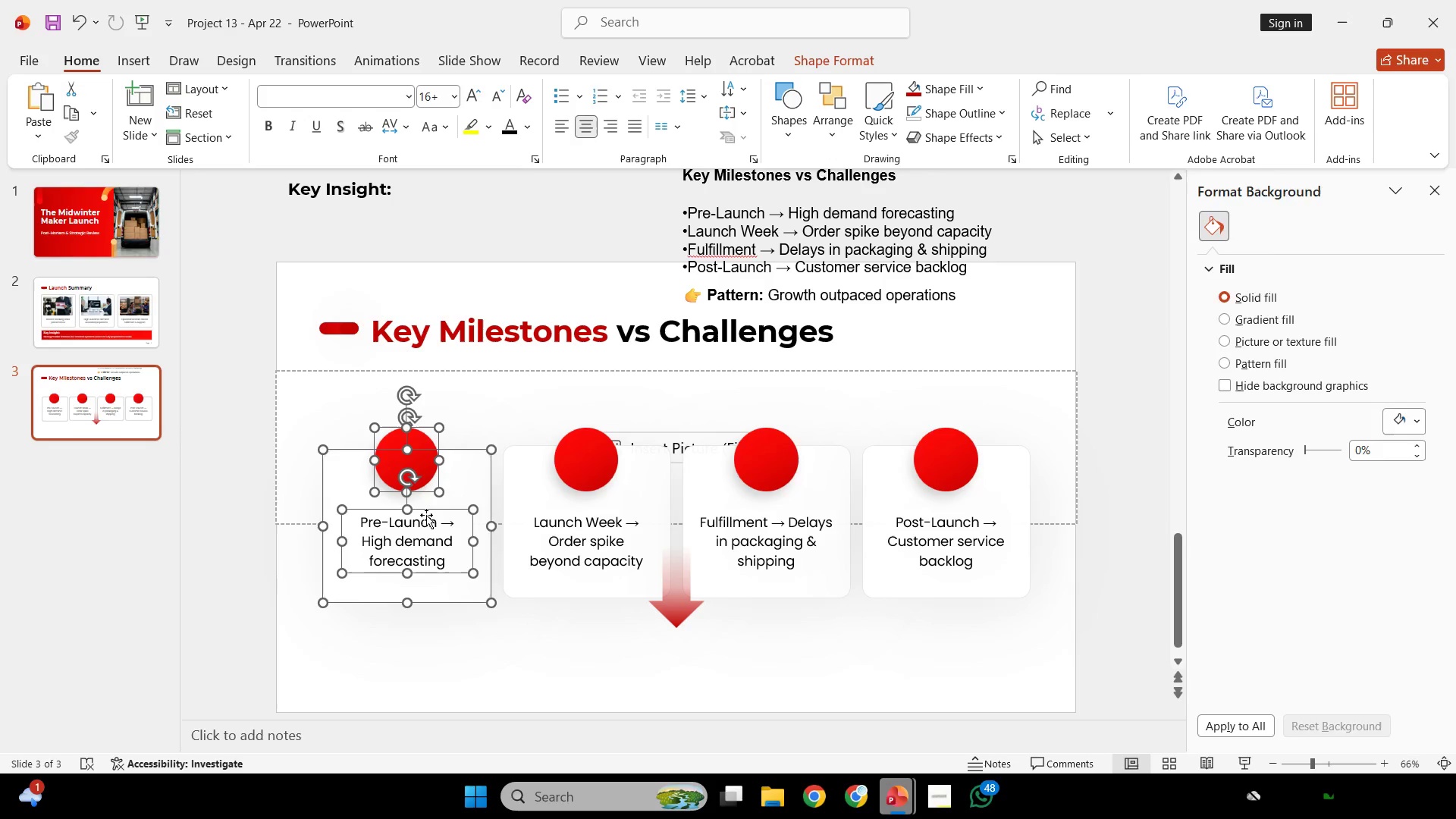 
hold_key(key=ShiftLeft, duration=2.81)
left_click_drag(start_coordinate=[481, 589], to_coordinate=[480, 582])
 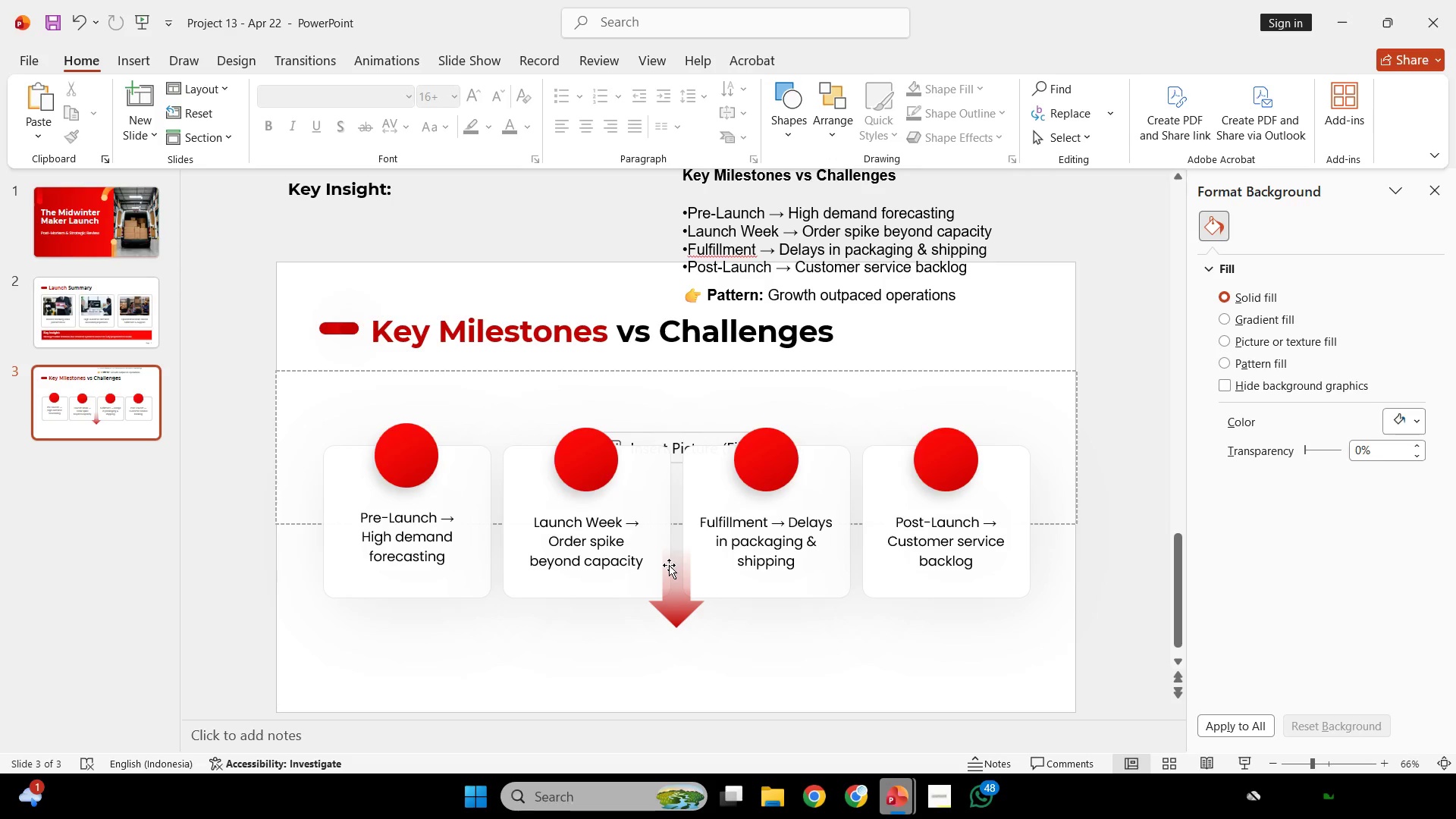 
wait(29.7)
 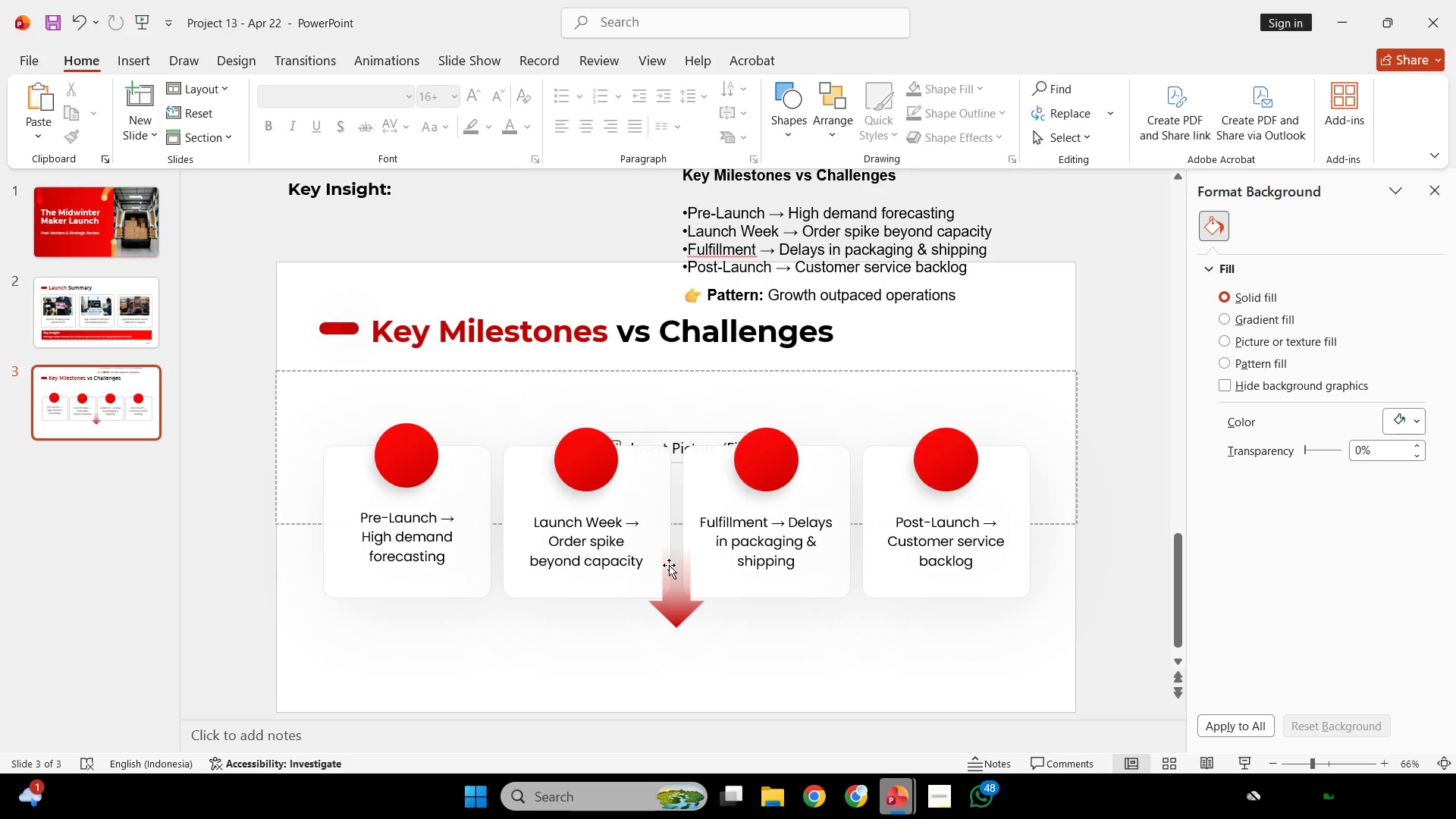 
key(Control+ControlLeft)
 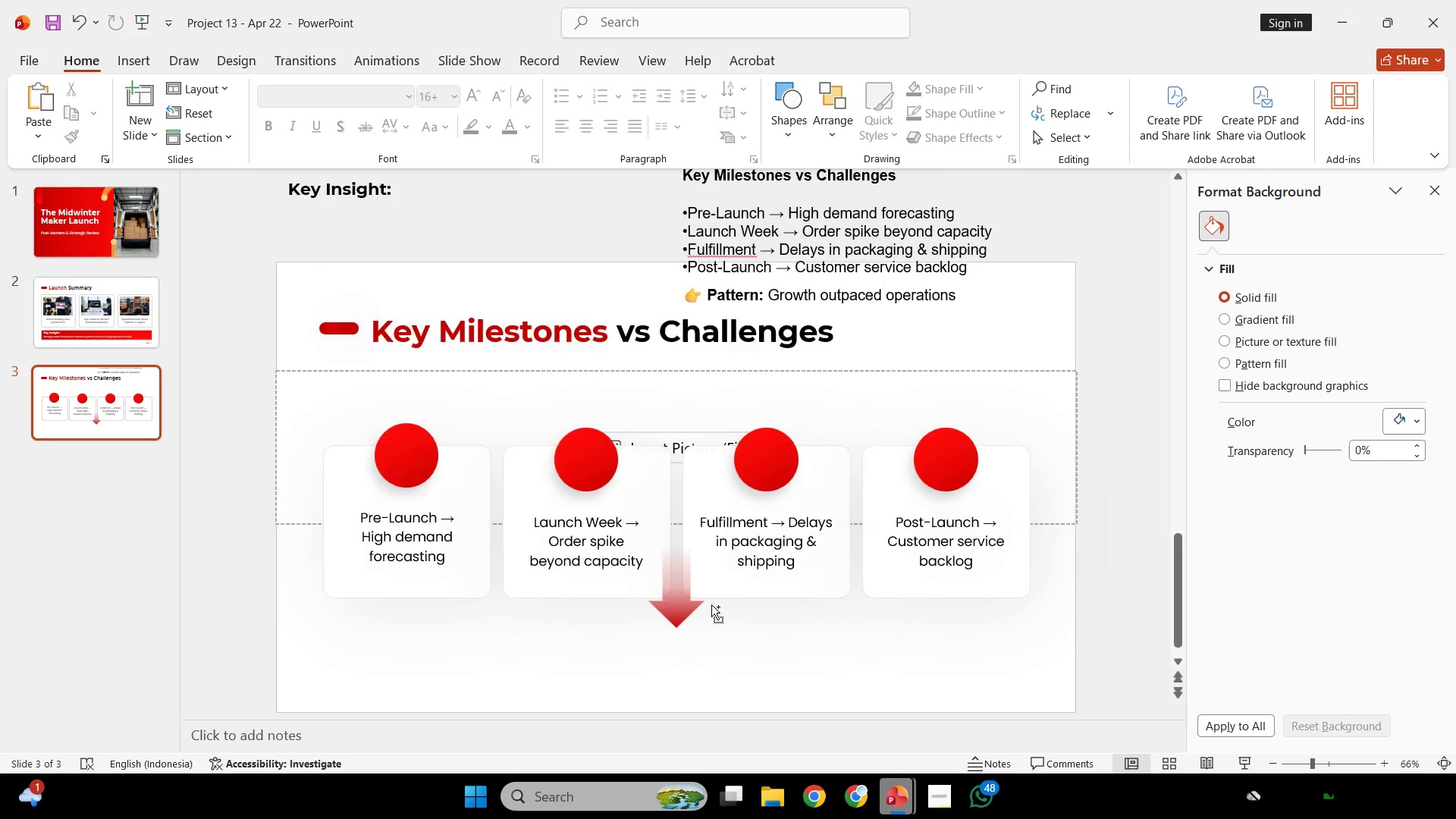 
scroll: coordinate [711, 604], scroll_direction: down, amount: 1.0
 